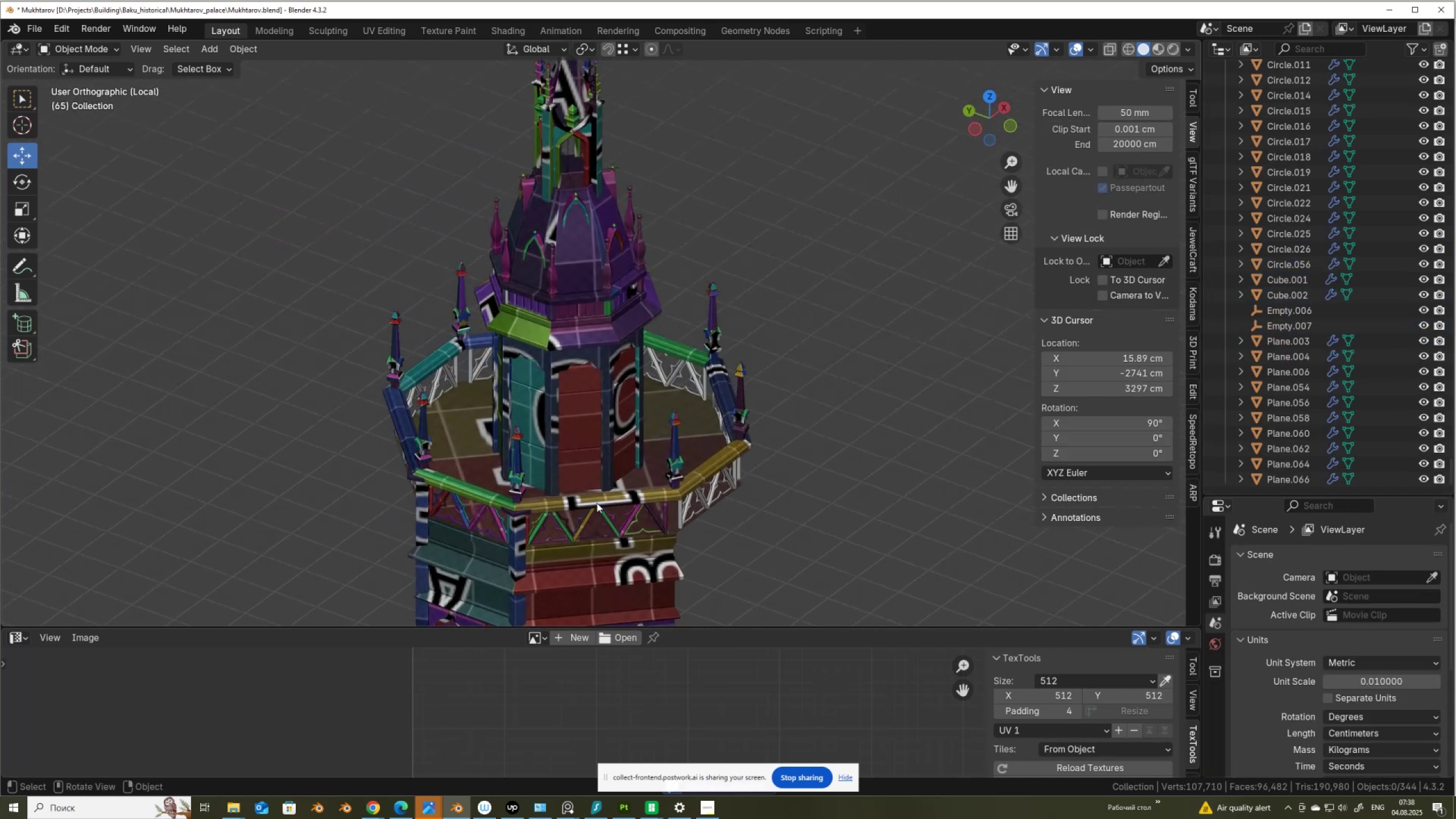 
left_click([598, 500])
 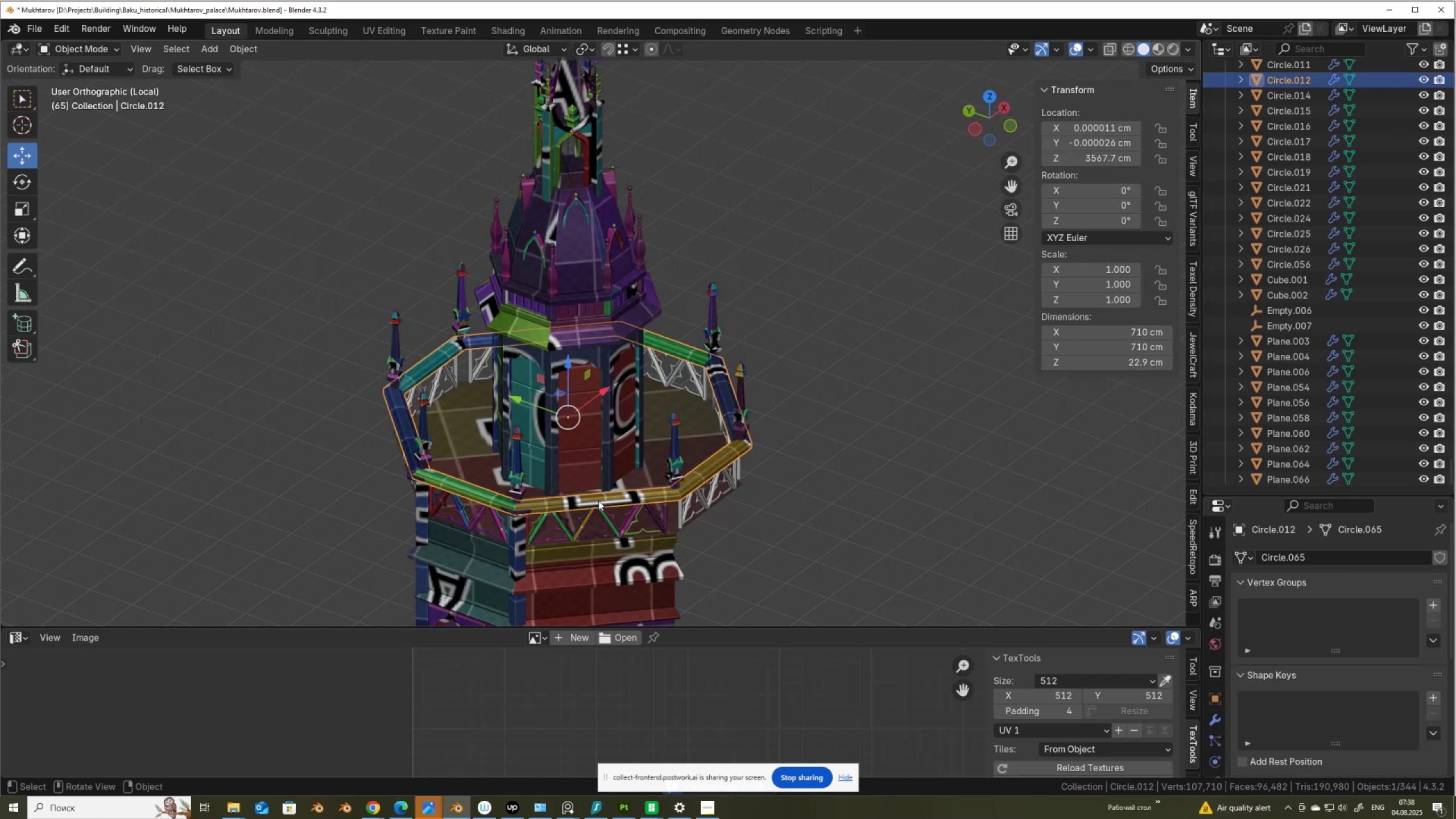 
hold_key(key=ShiftLeft, duration=0.42)
 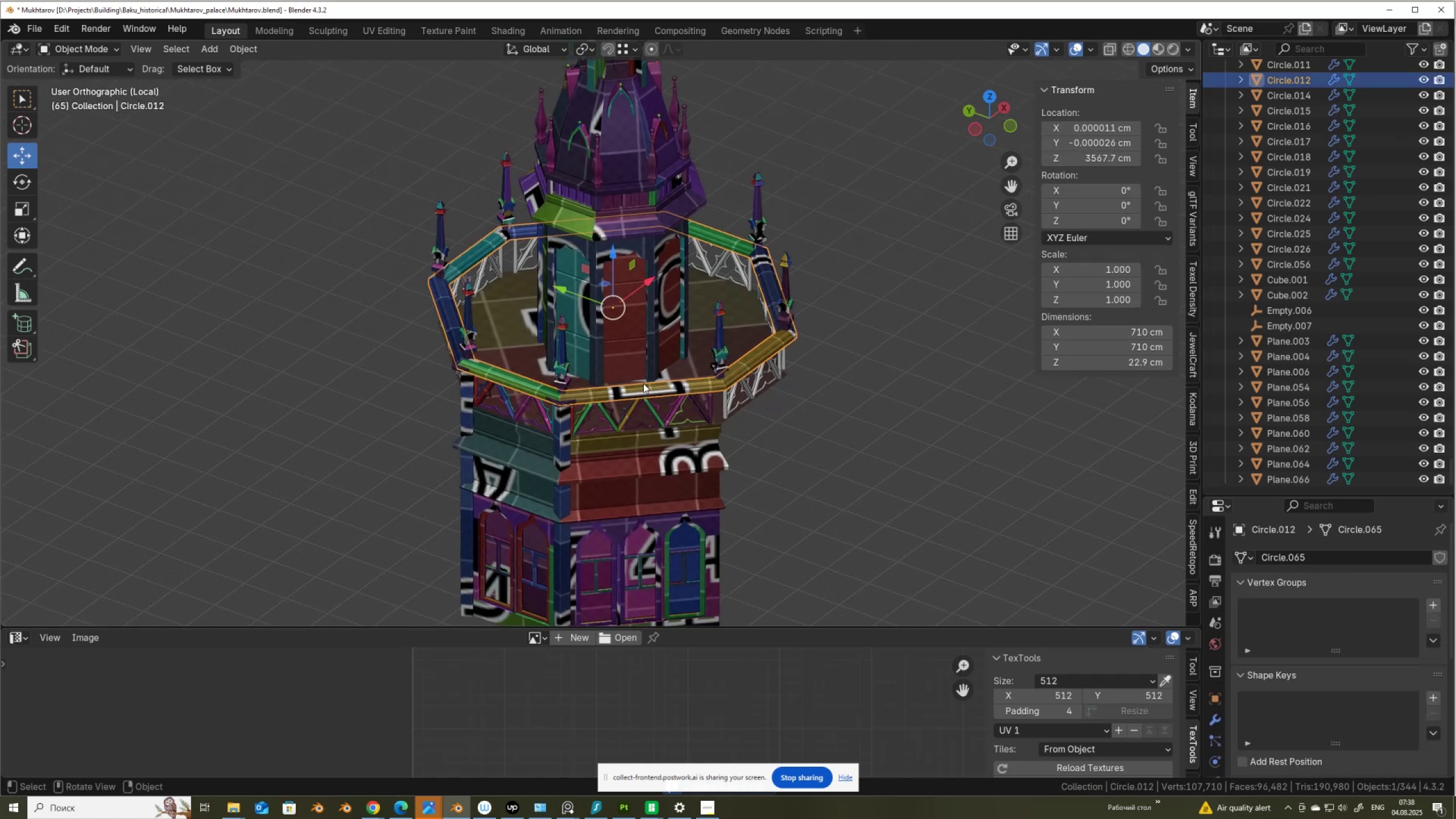 
scroll: coordinate [643, 383], scroll_direction: up, amount: 2.0
 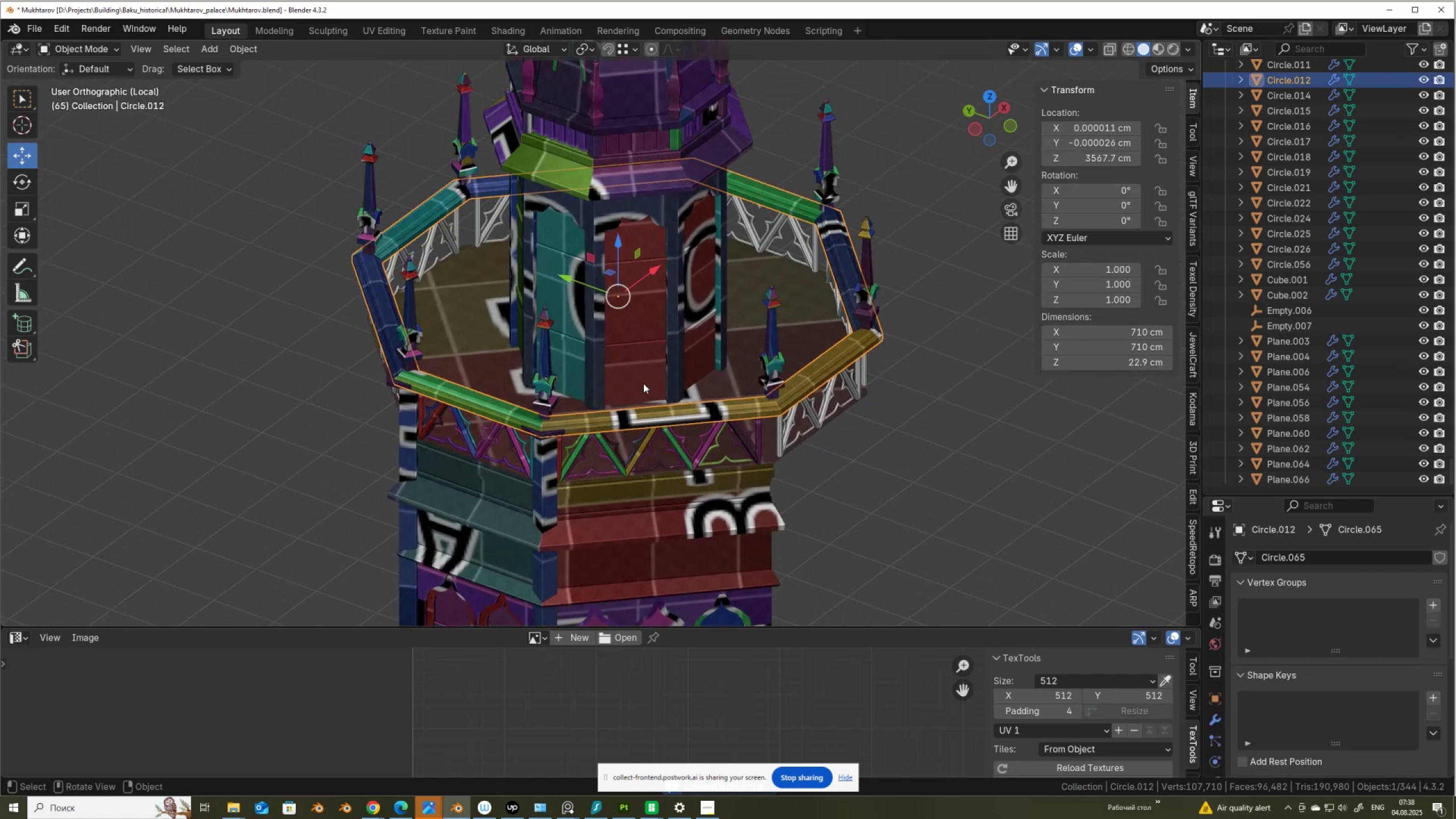 
key(Tab)
 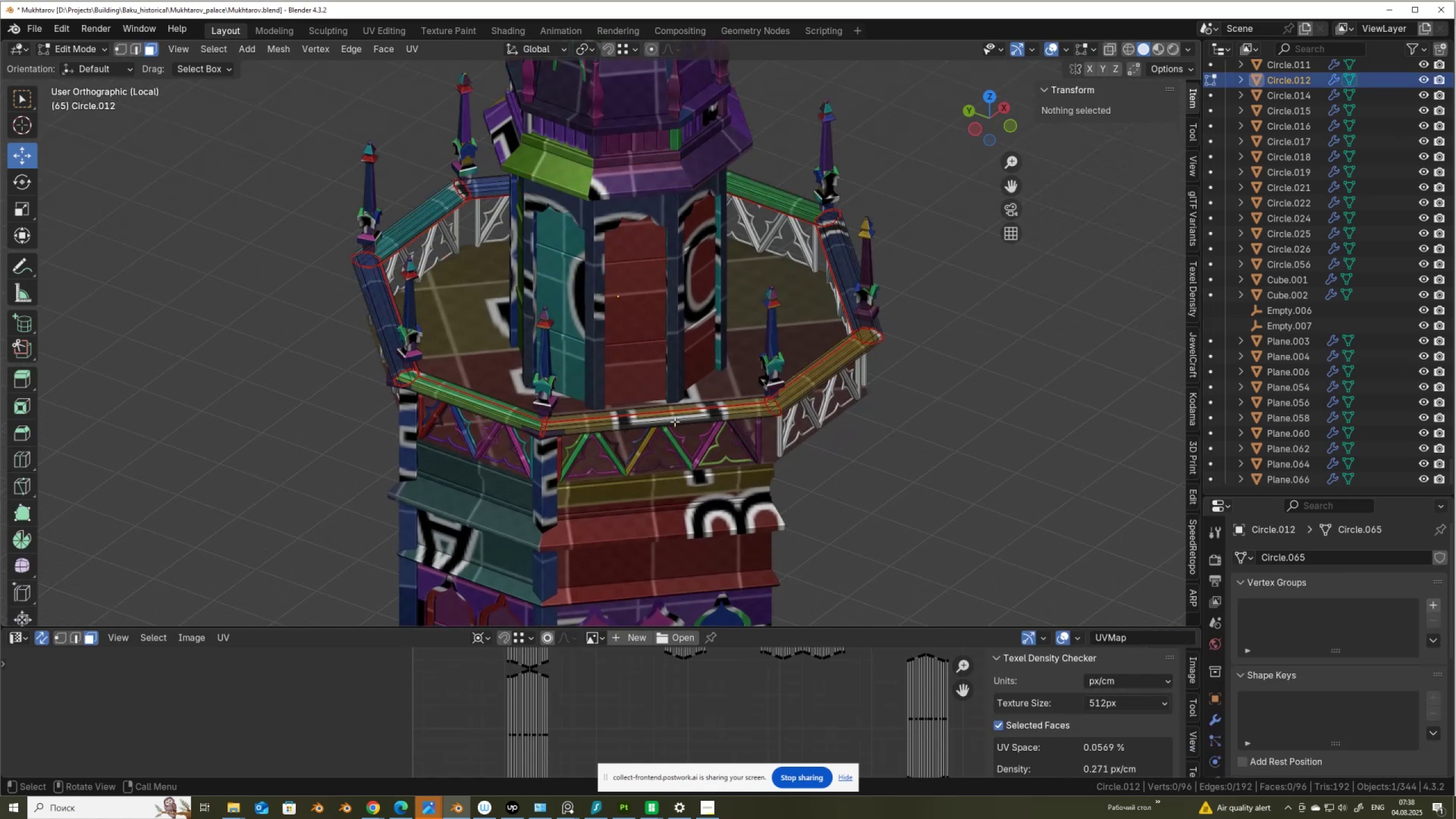 
key(3)
 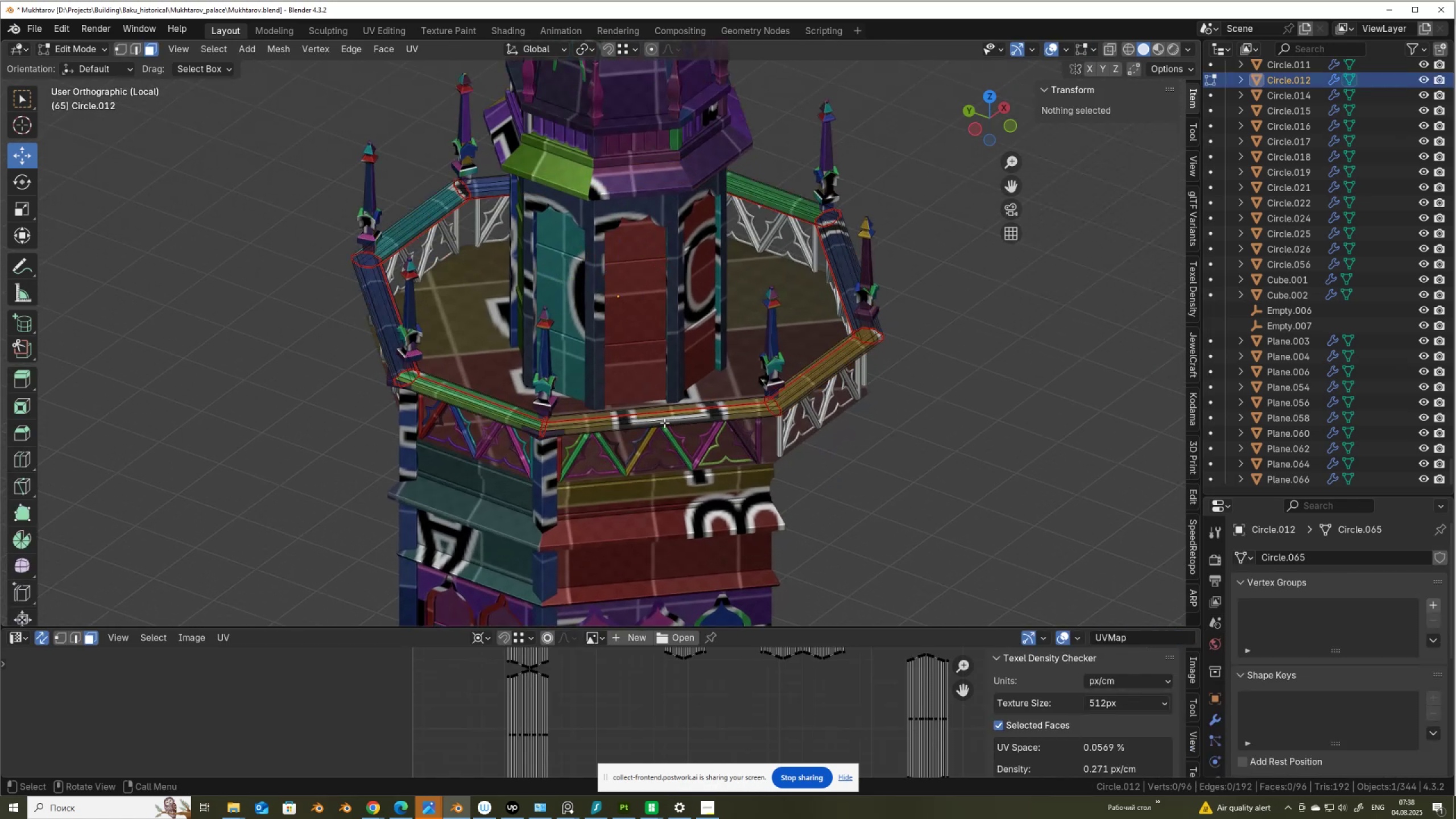 
hold_key(key=AltLeft, duration=0.89)
hold_key(key=ShiftLeft, duration=0.42)
left_click([487, 404])
 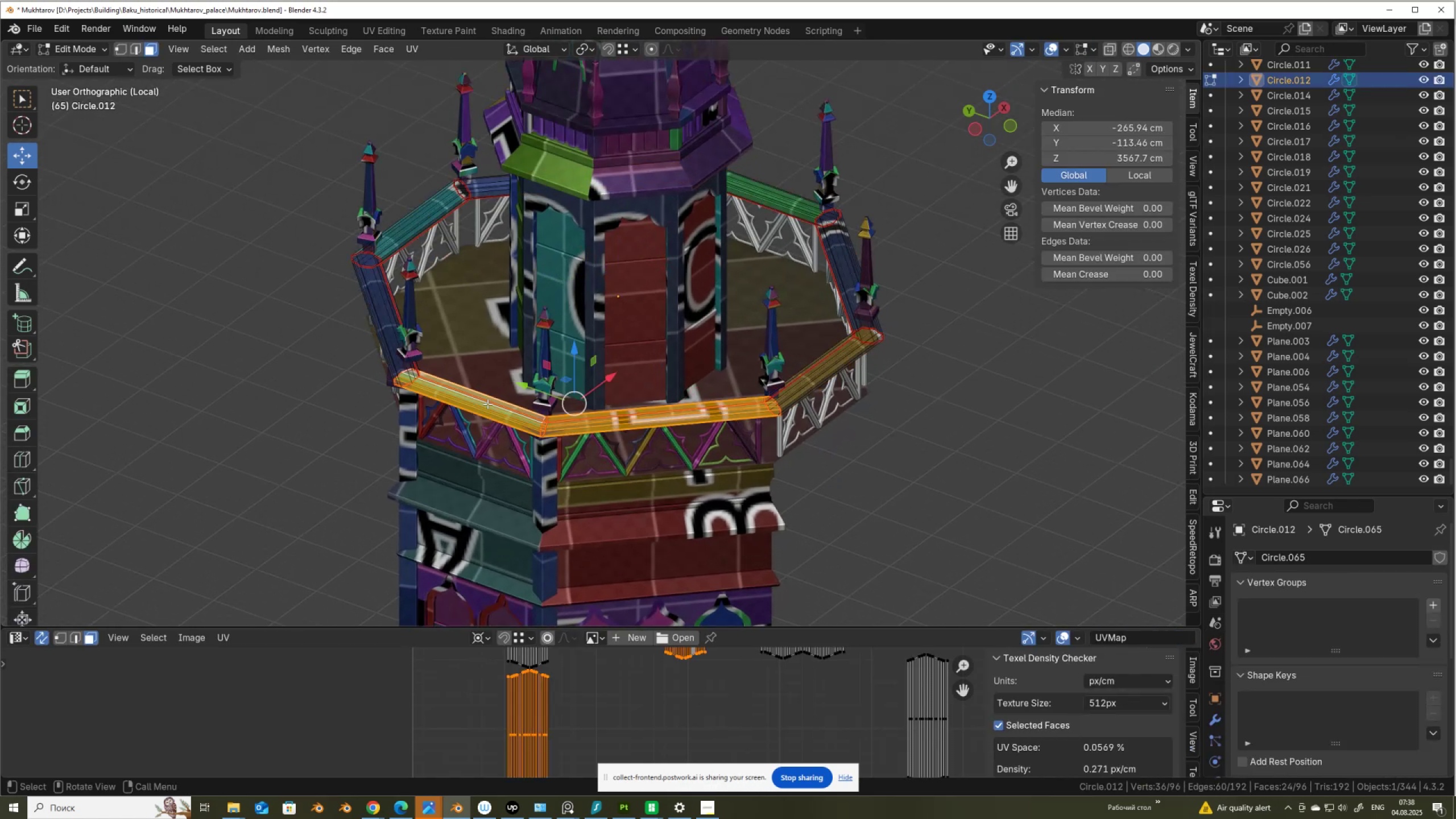 
key(Control+I)
 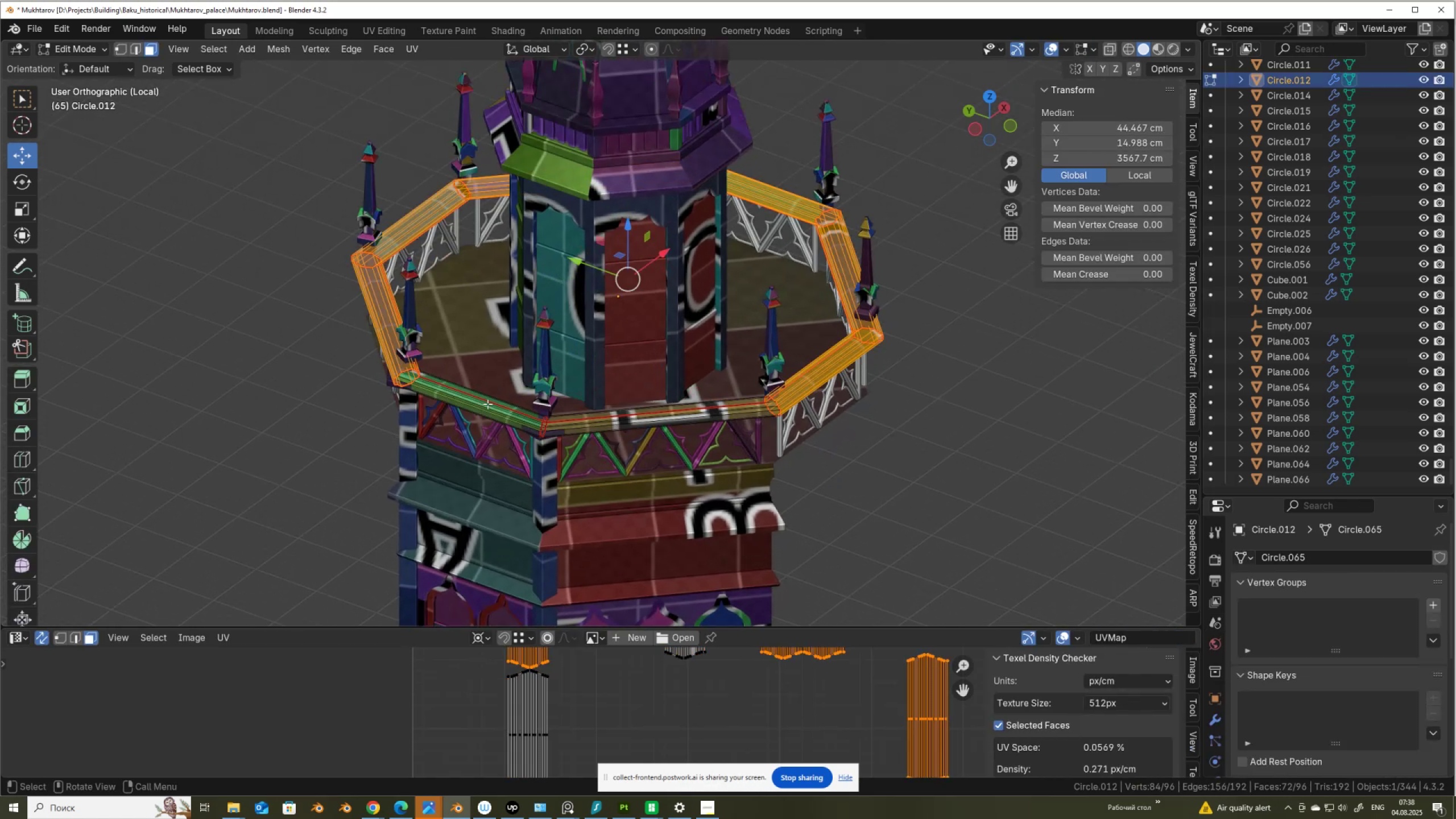 
key(X)
 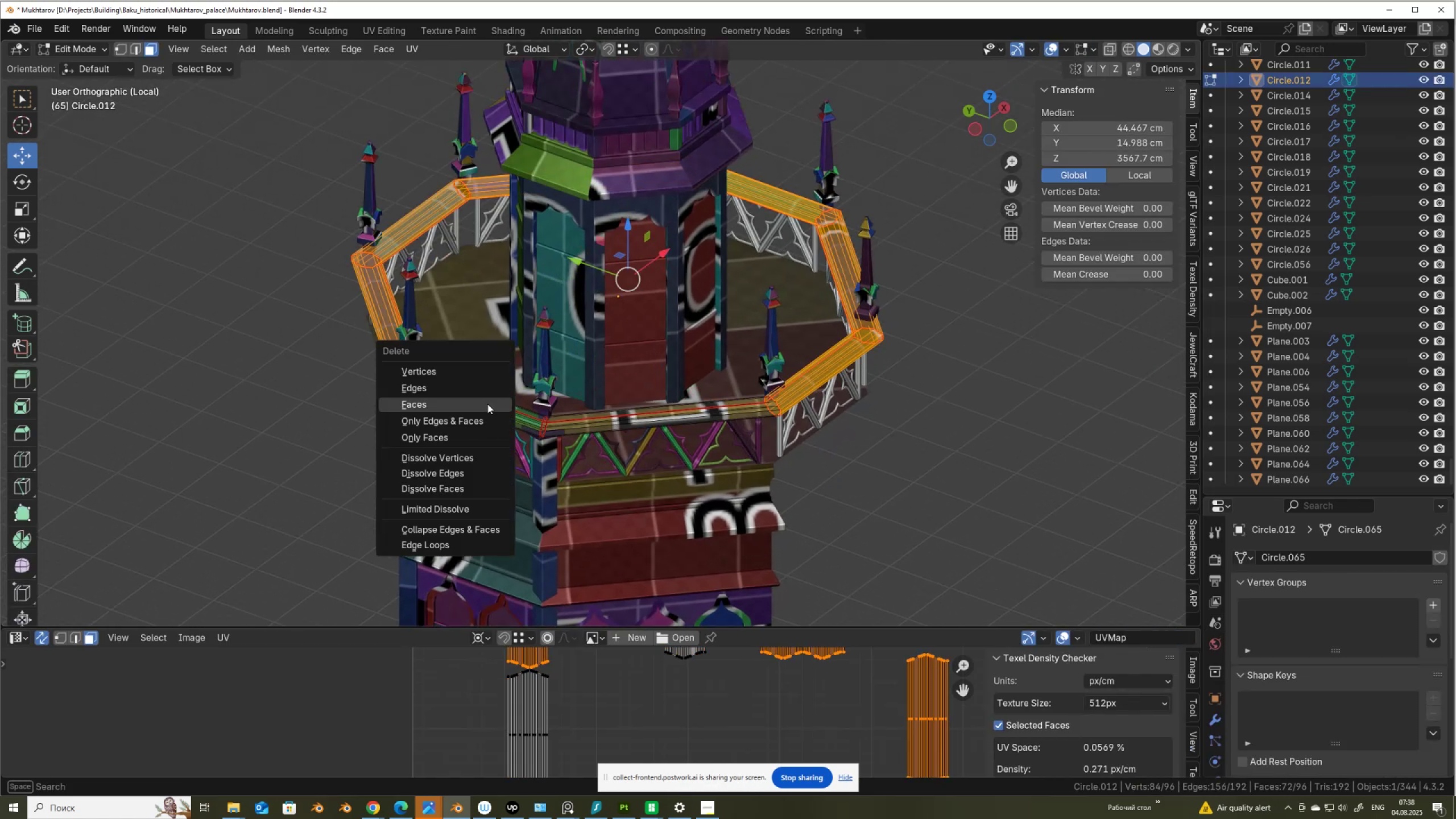 
left_click([487, 404])
 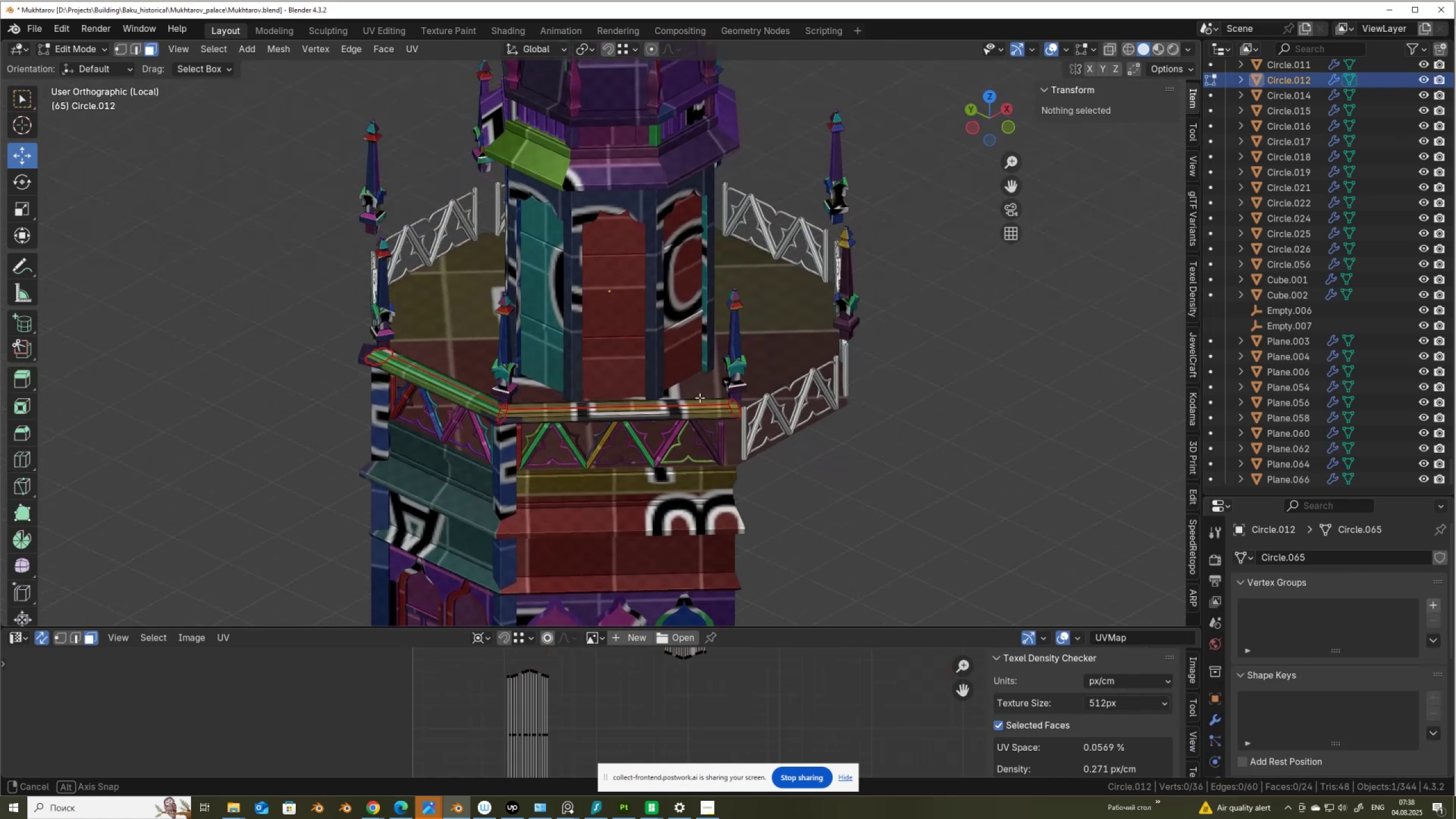 
key(Tab)
 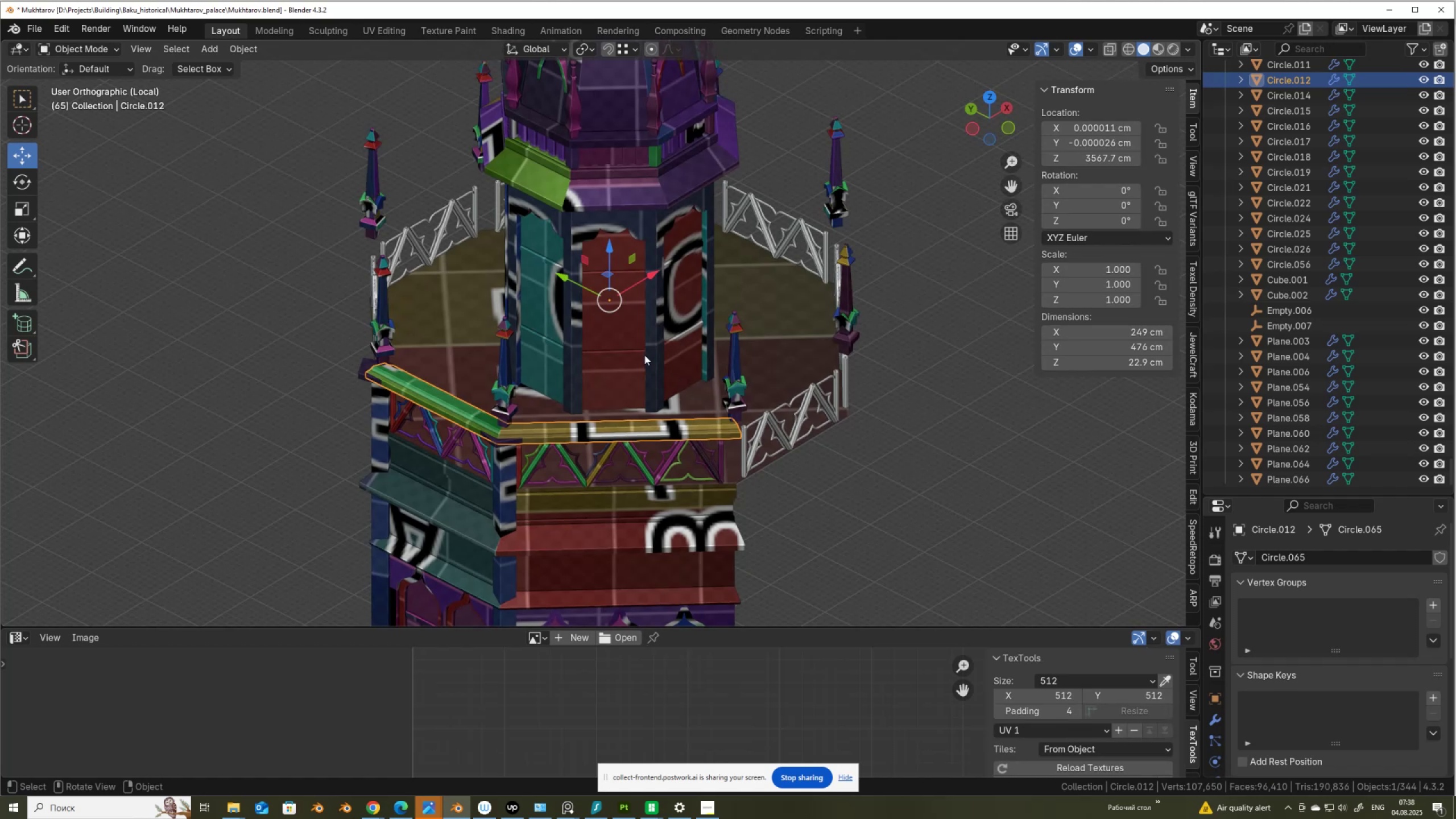 
scroll: coordinate [614, 351], scroll_direction: down, amount: 2.0
 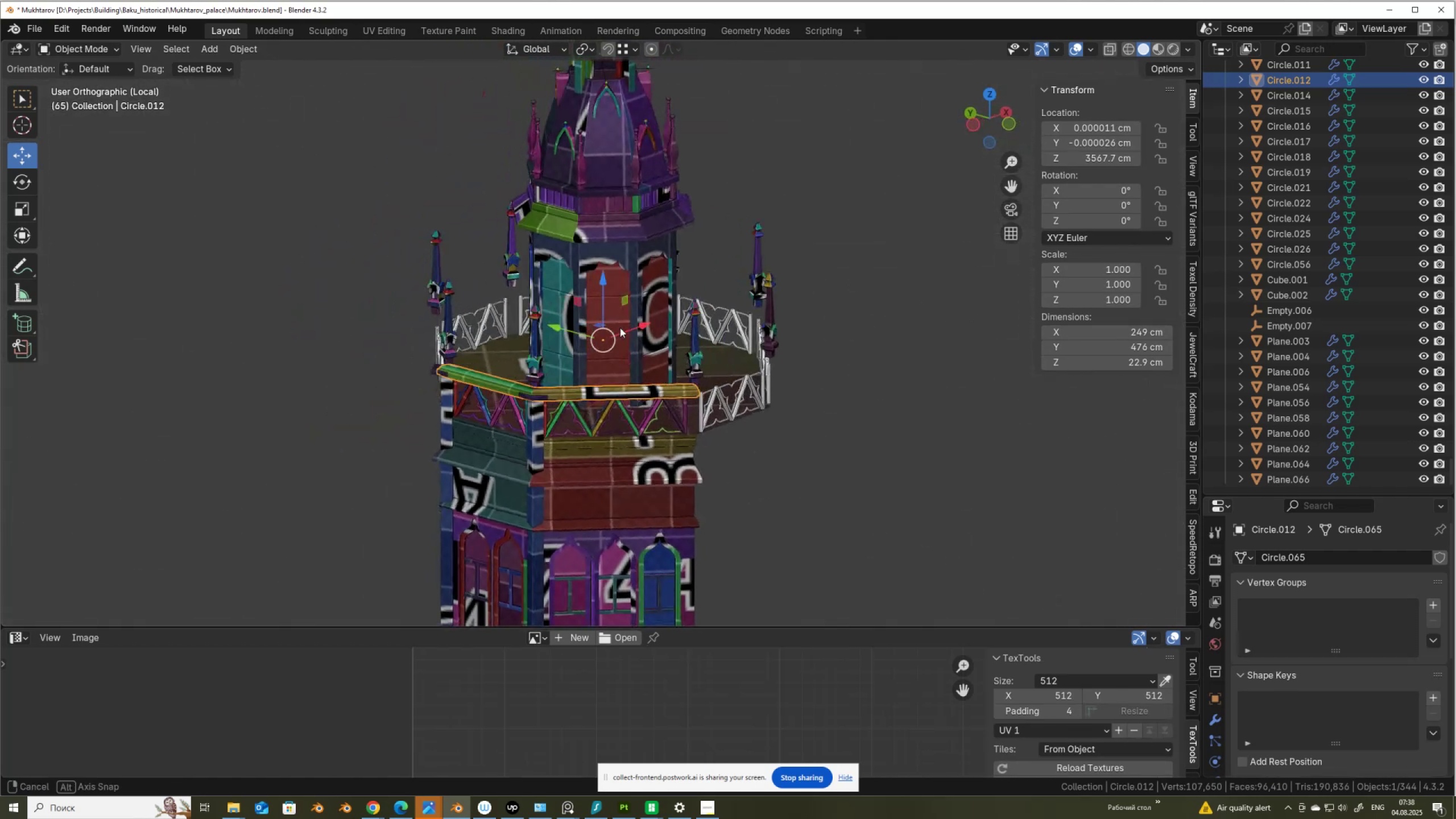 
left_click([713, 403])
 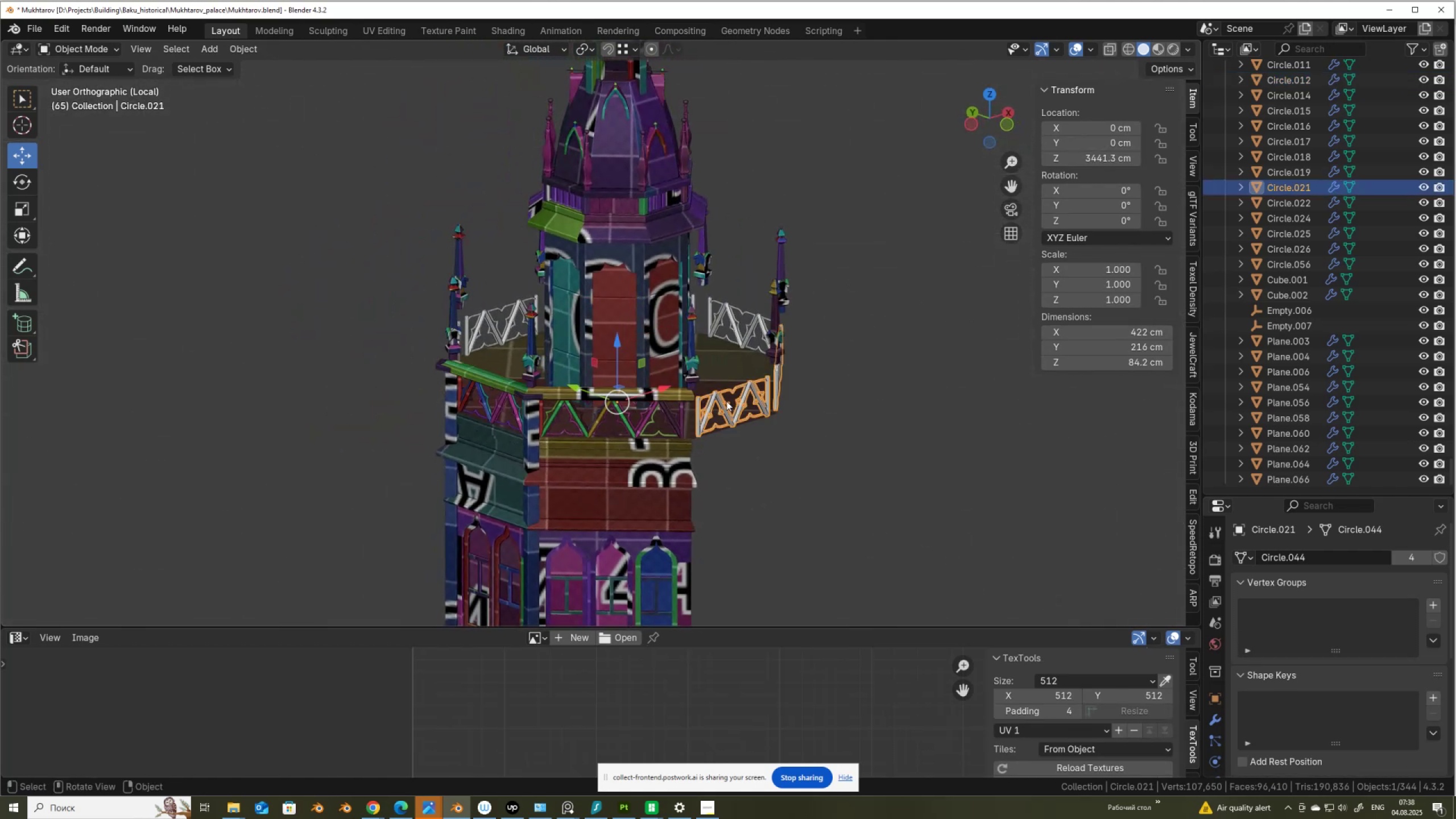 
scroll: coordinate [728, 401], scroll_direction: up, amount: 2.0
 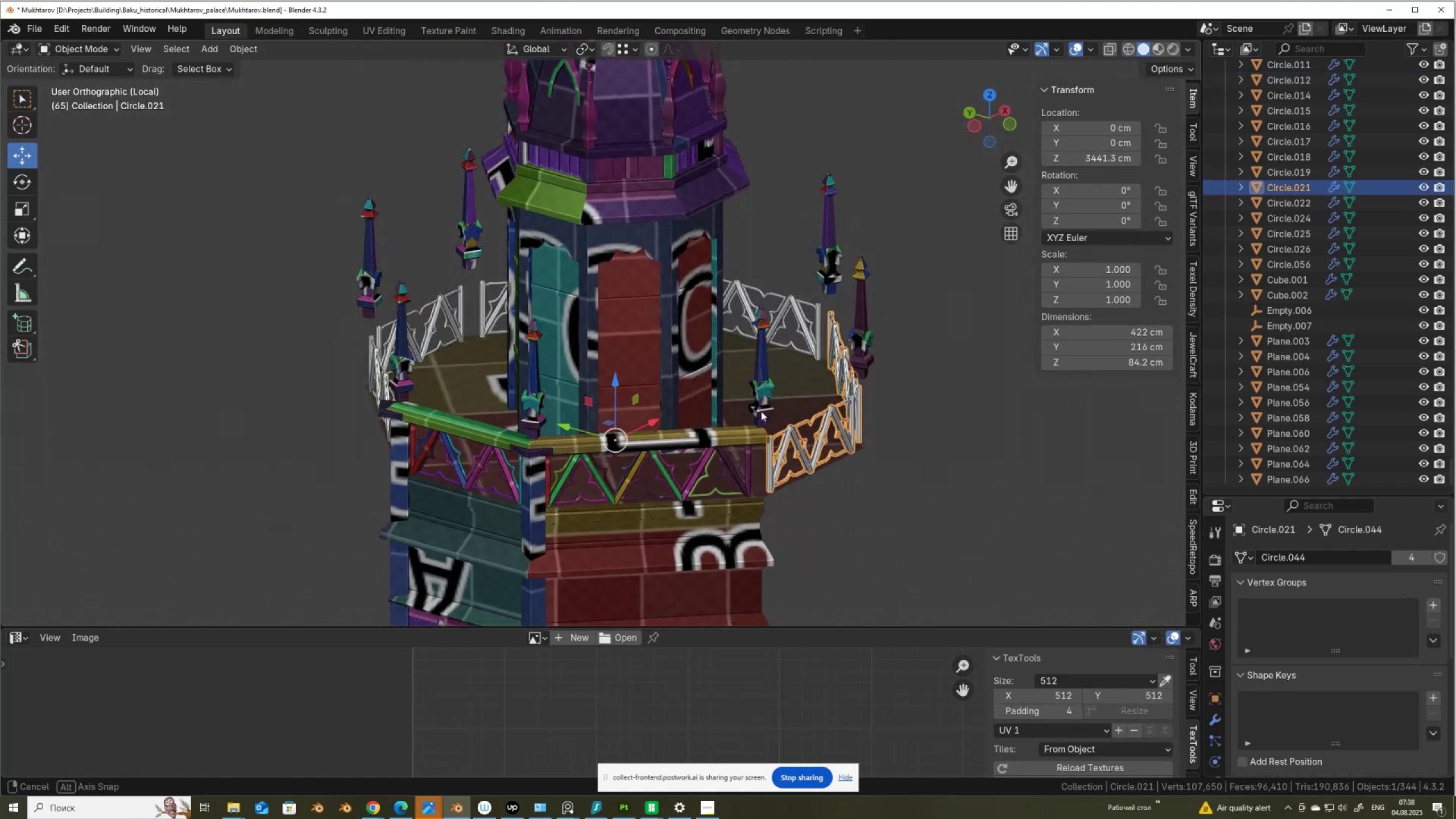 
hold_key(key=ShiftLeft, duration=0.6)
left_click([797, 324])
 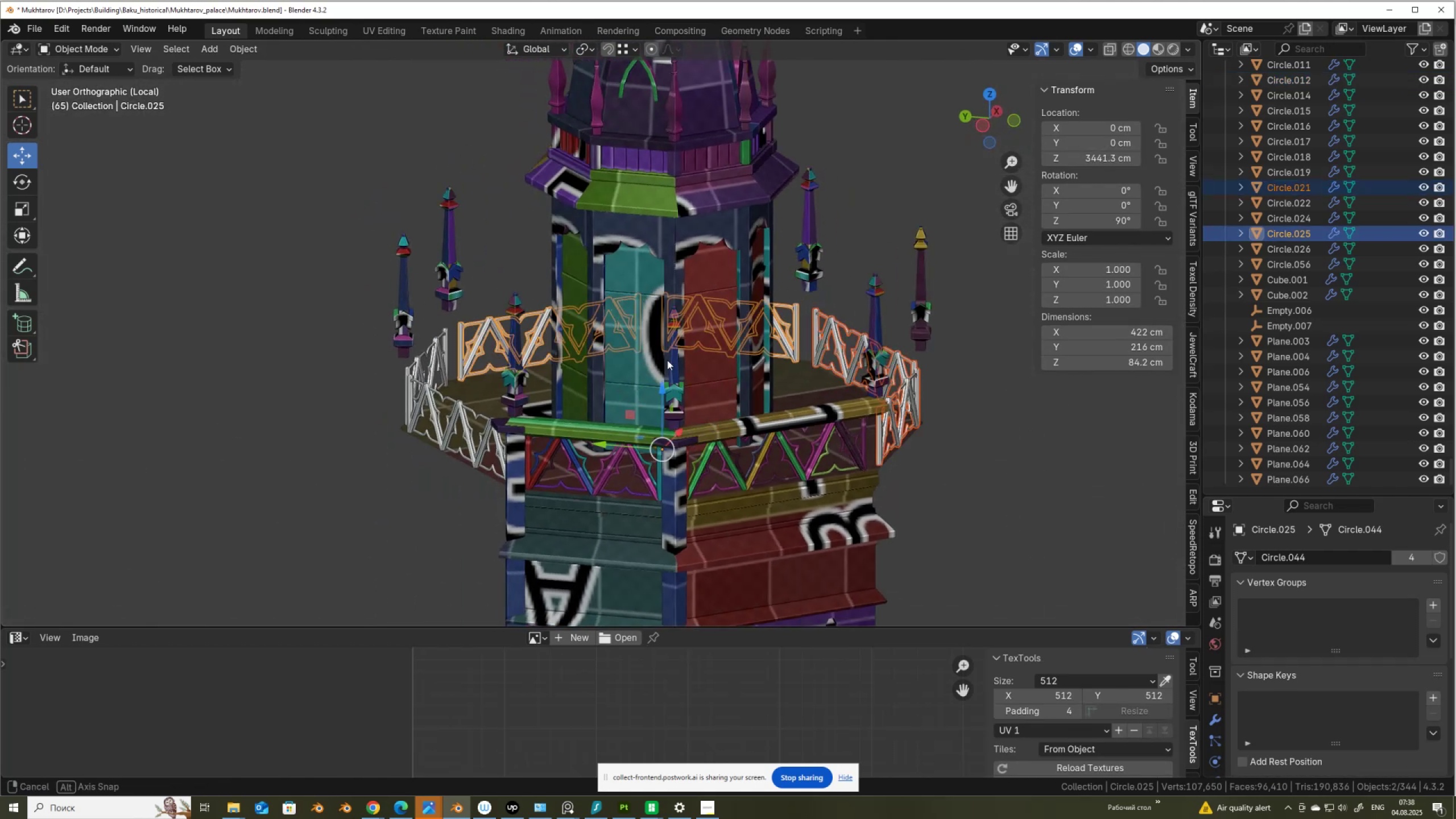 
hold_key(key=ShiftLeft, duration=0.93)
left_click([434, 364])
 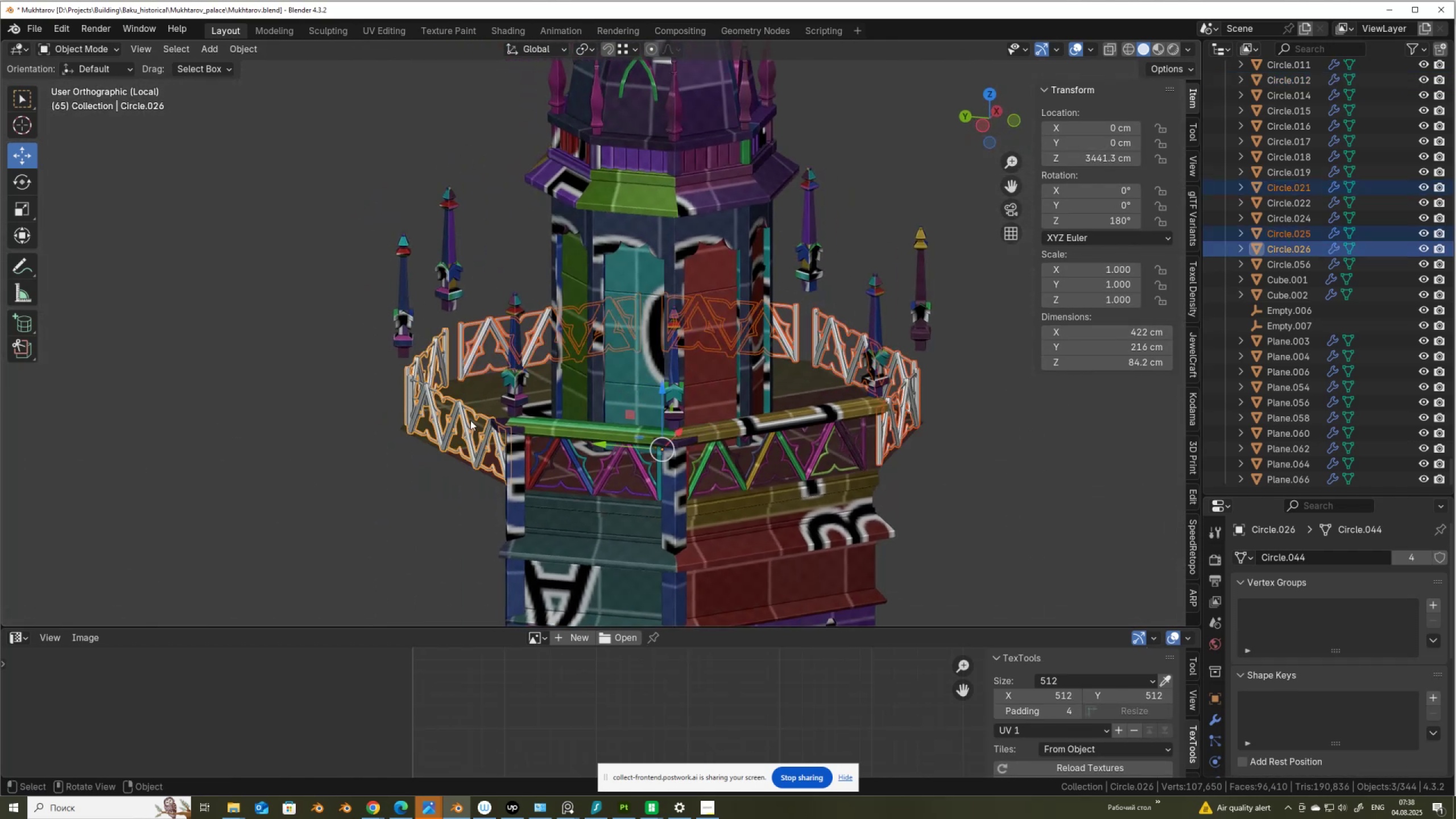 
key(Delete)
 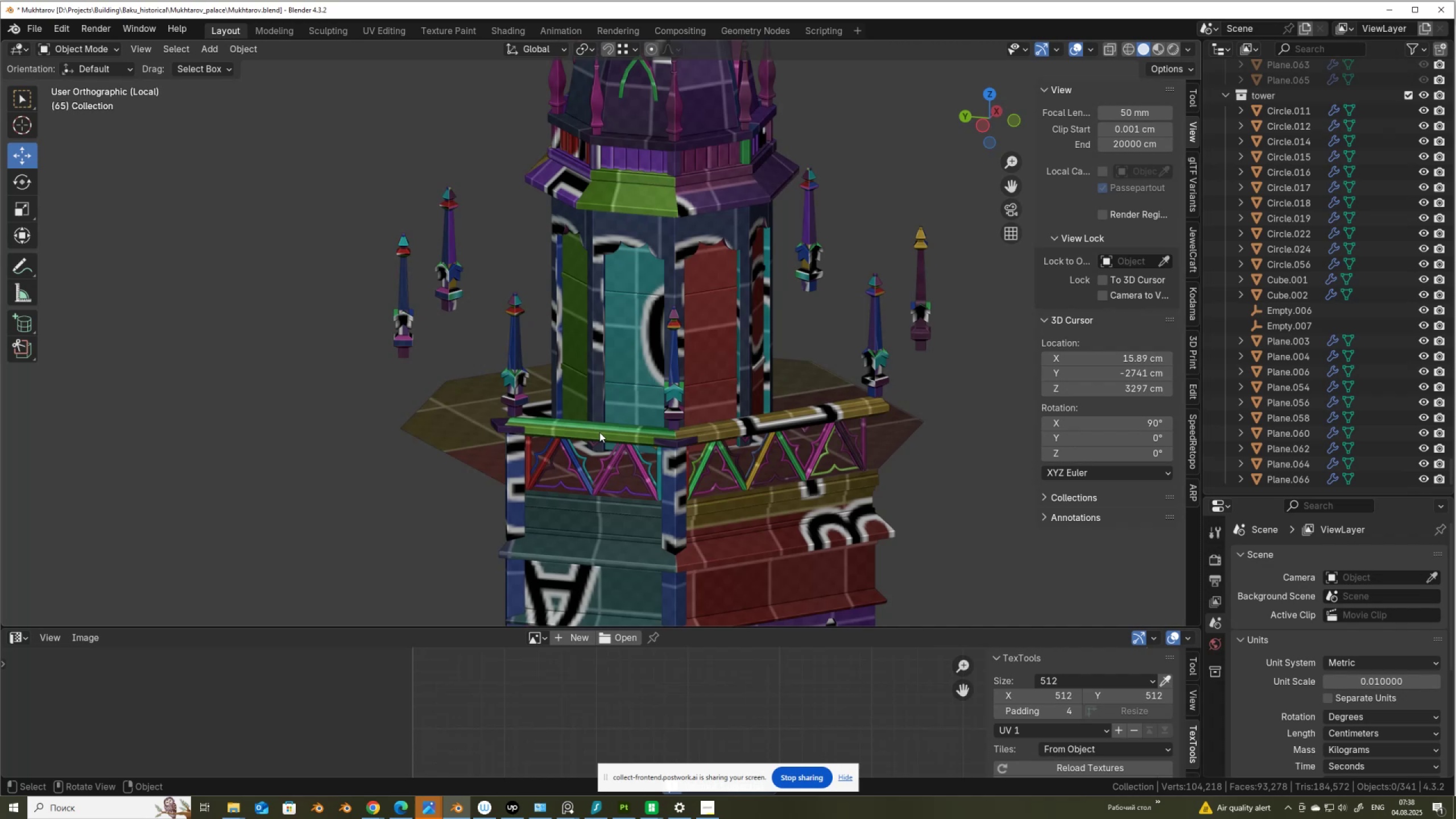 
scroll: coordinate [647, 438], scroll_direction: down, amount: 2.0
 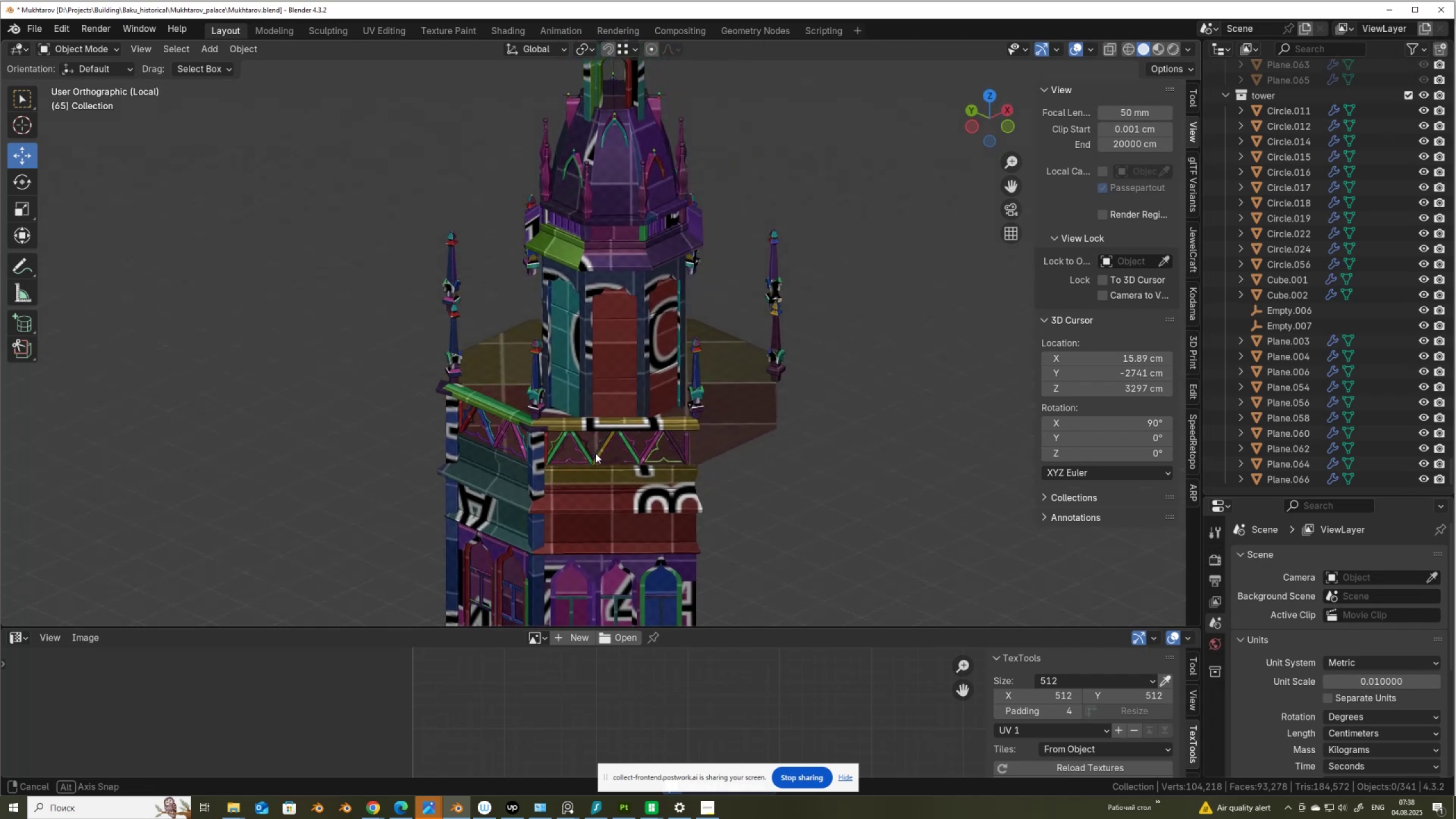 
scroll: coordinate [595, 453], scroll_direction: up, amount: 1.0
 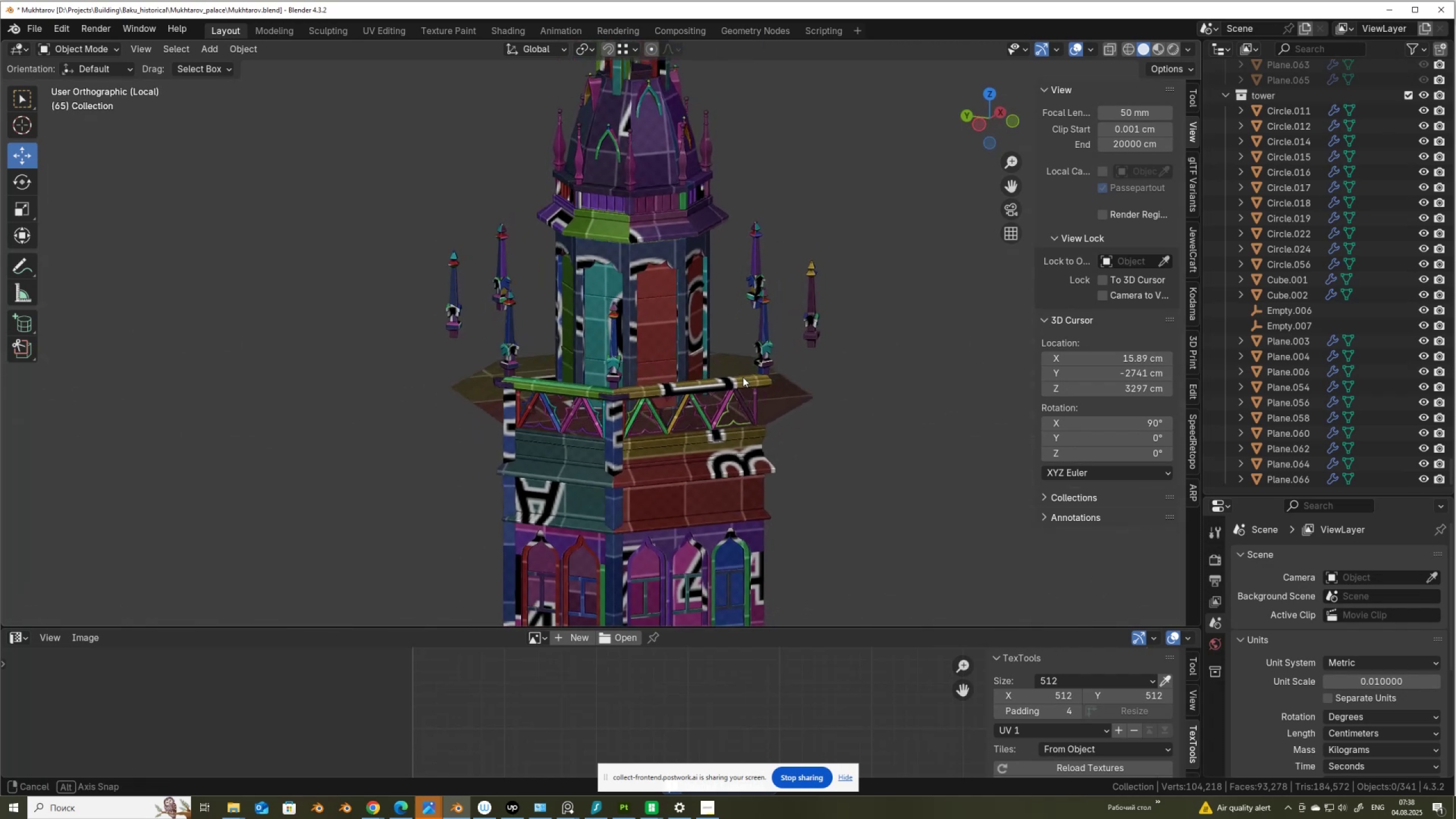 
left_click([770, 339])
 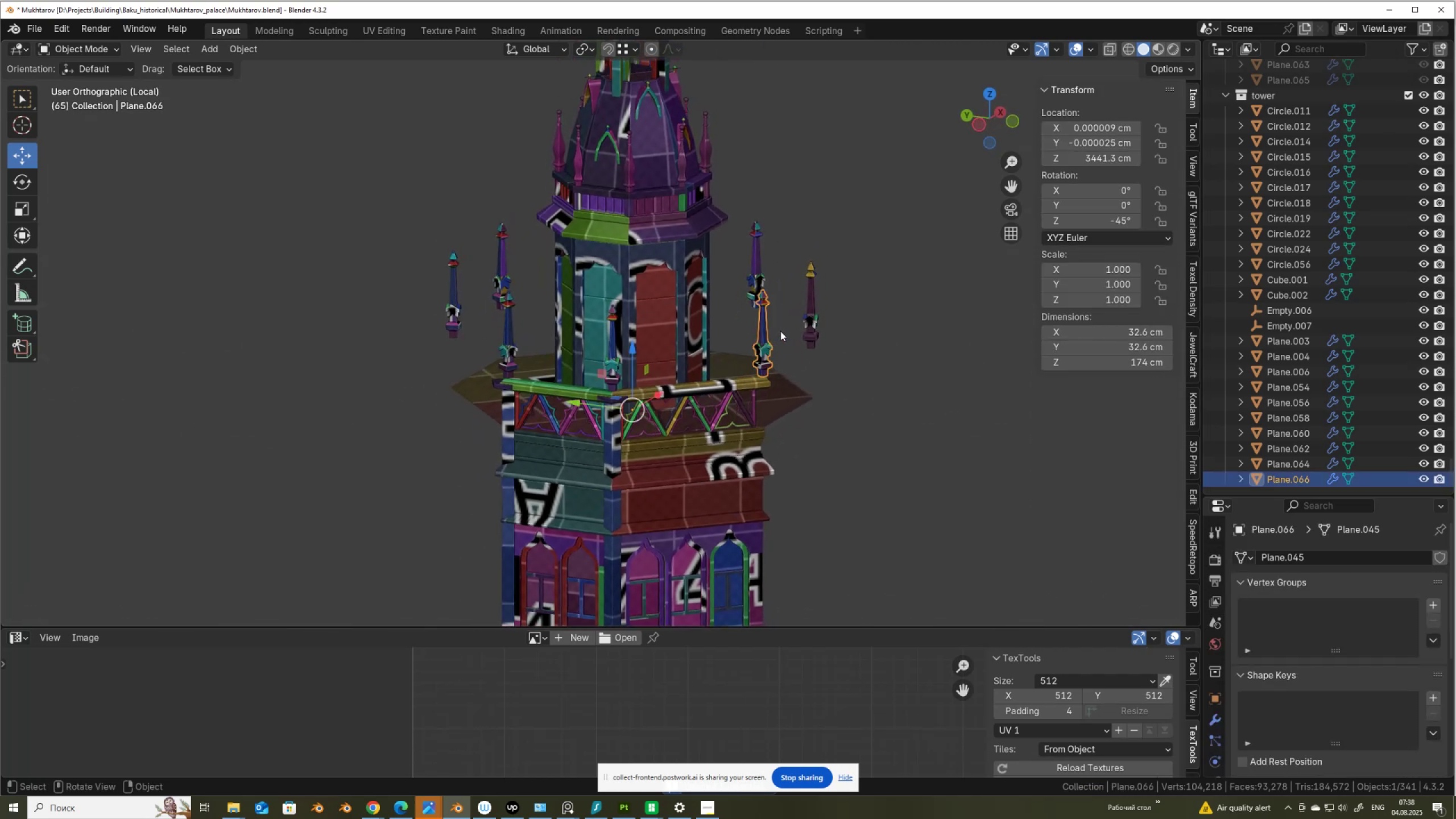 
scroll: coordinate [776, 335], scroll_direction: up, amount: 1.0
 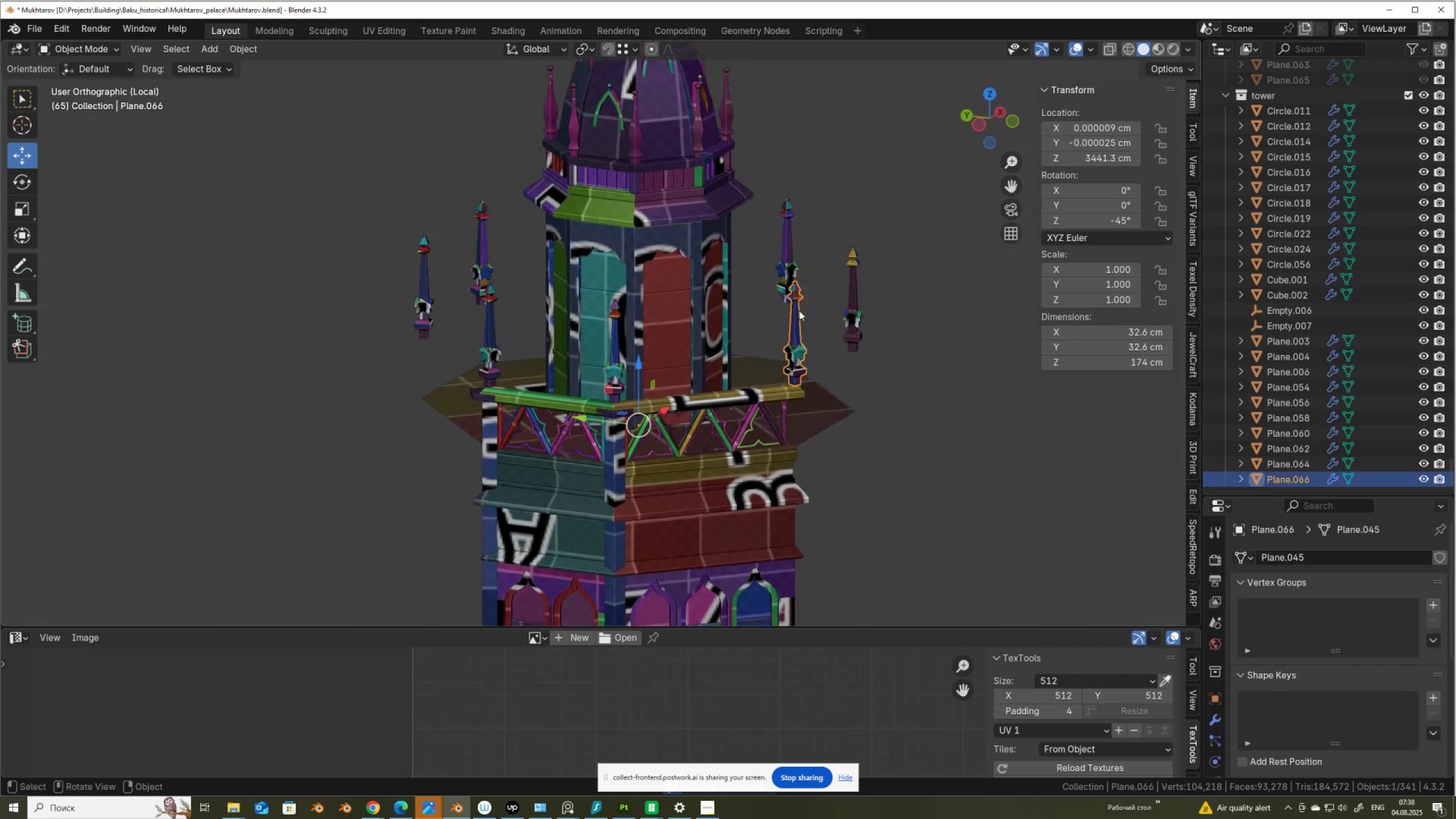 
hold_key(key=ShiftLeft, duration=1.05)
left_click([848, 295])
 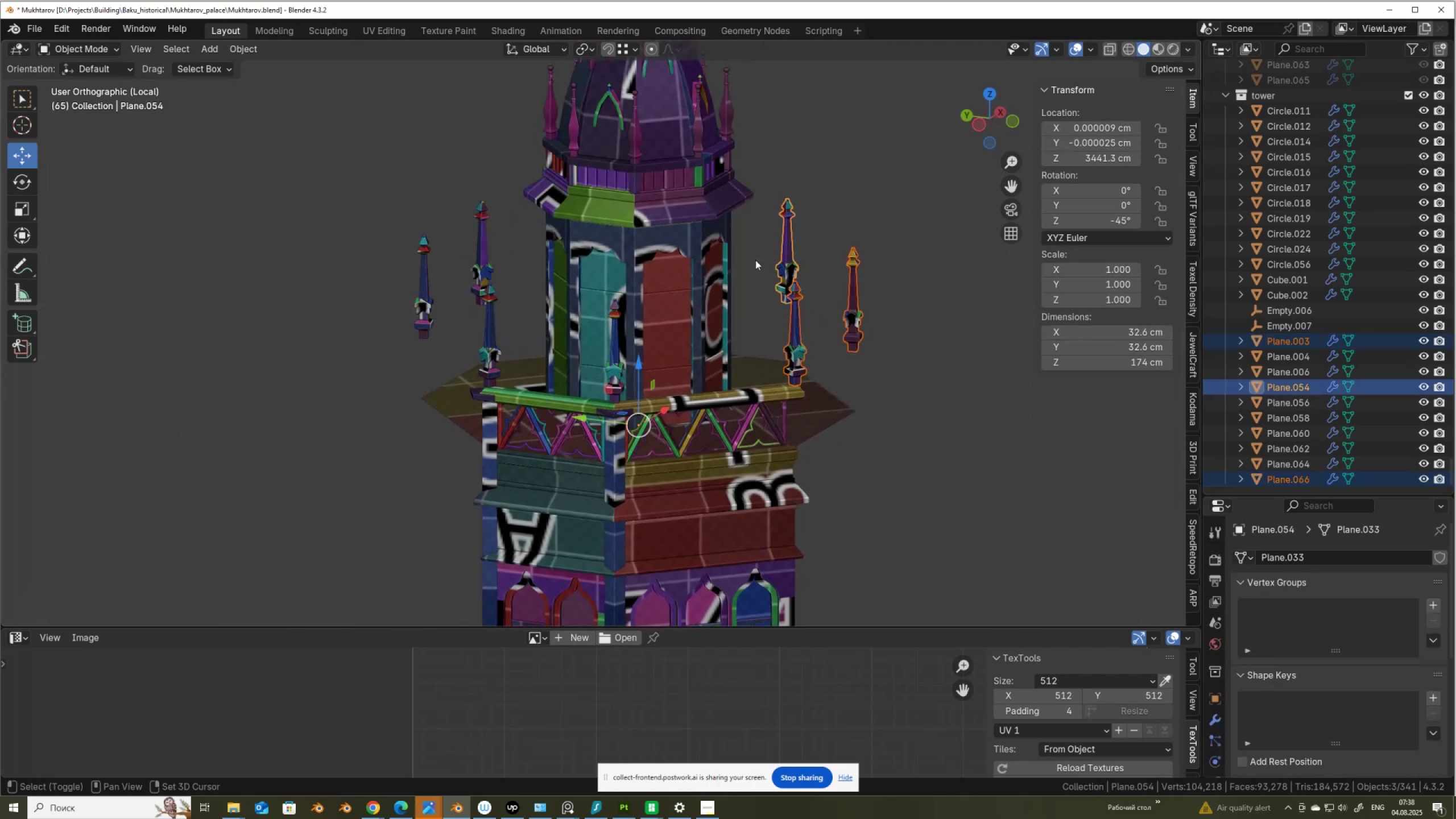 
hold_key(key=ShiftLeft, duration=1.53)
left_click([479, 250])
 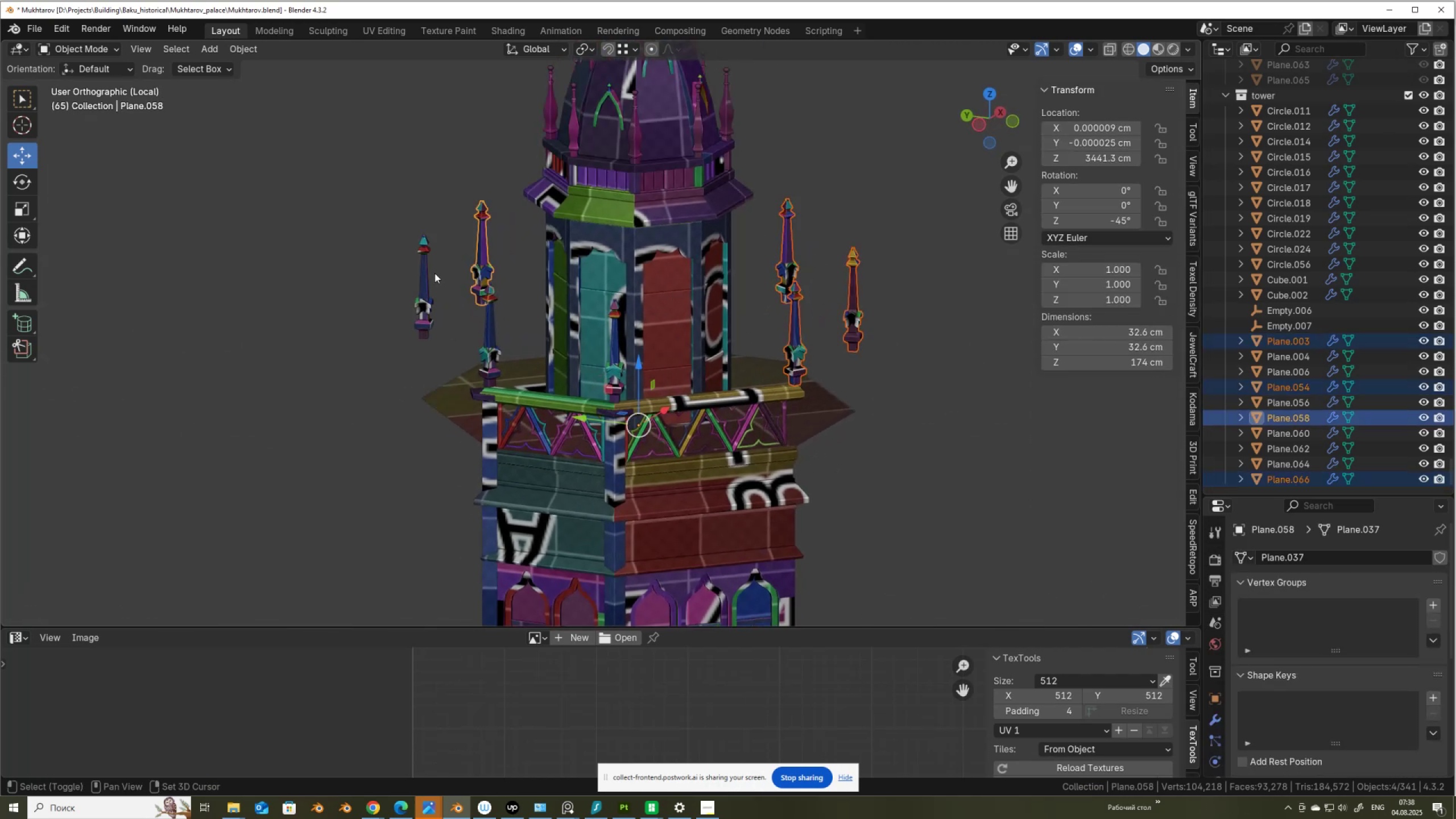 
double_click([434, 273])
 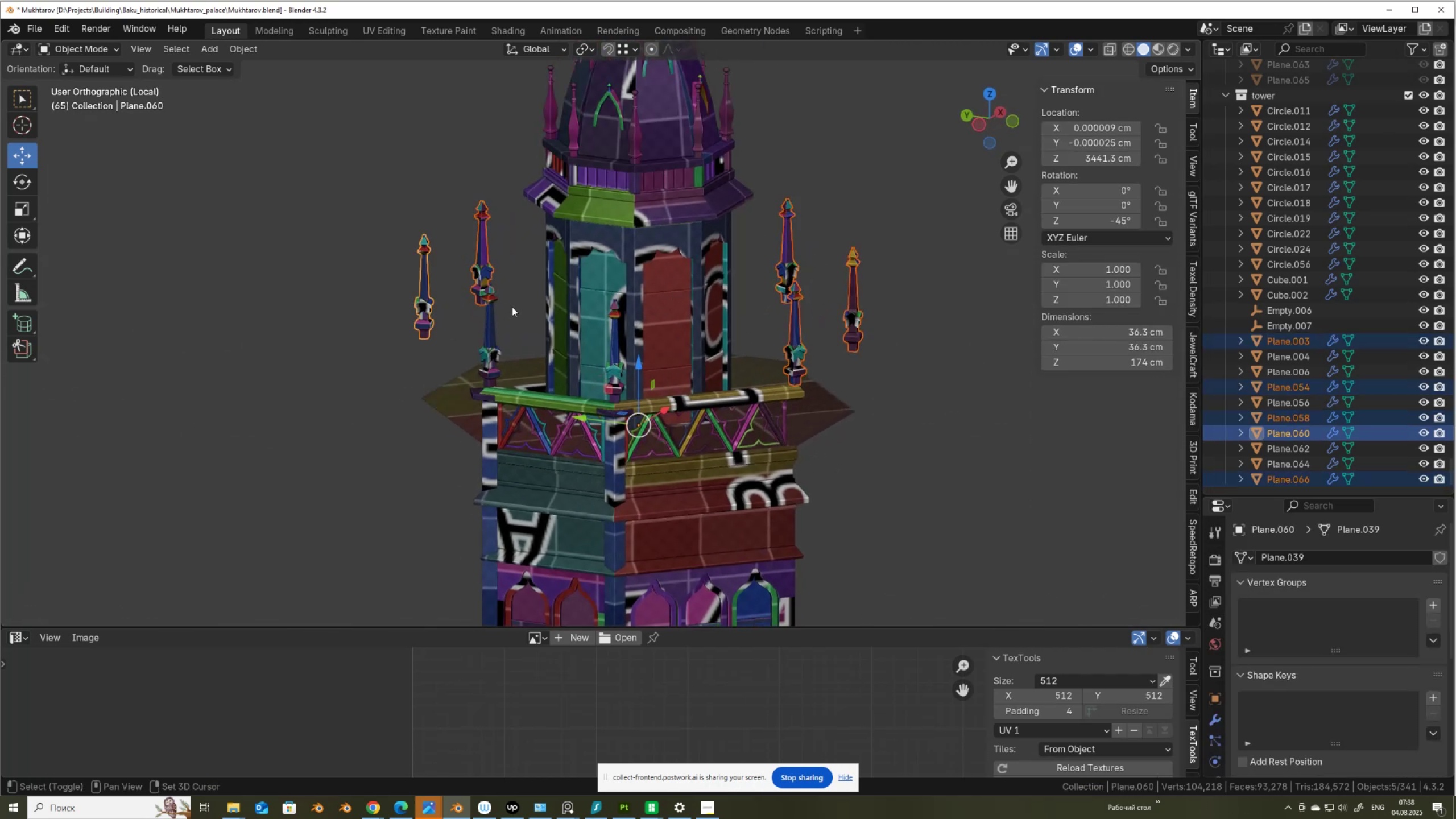 
key(Shift+ShiftLeft)
 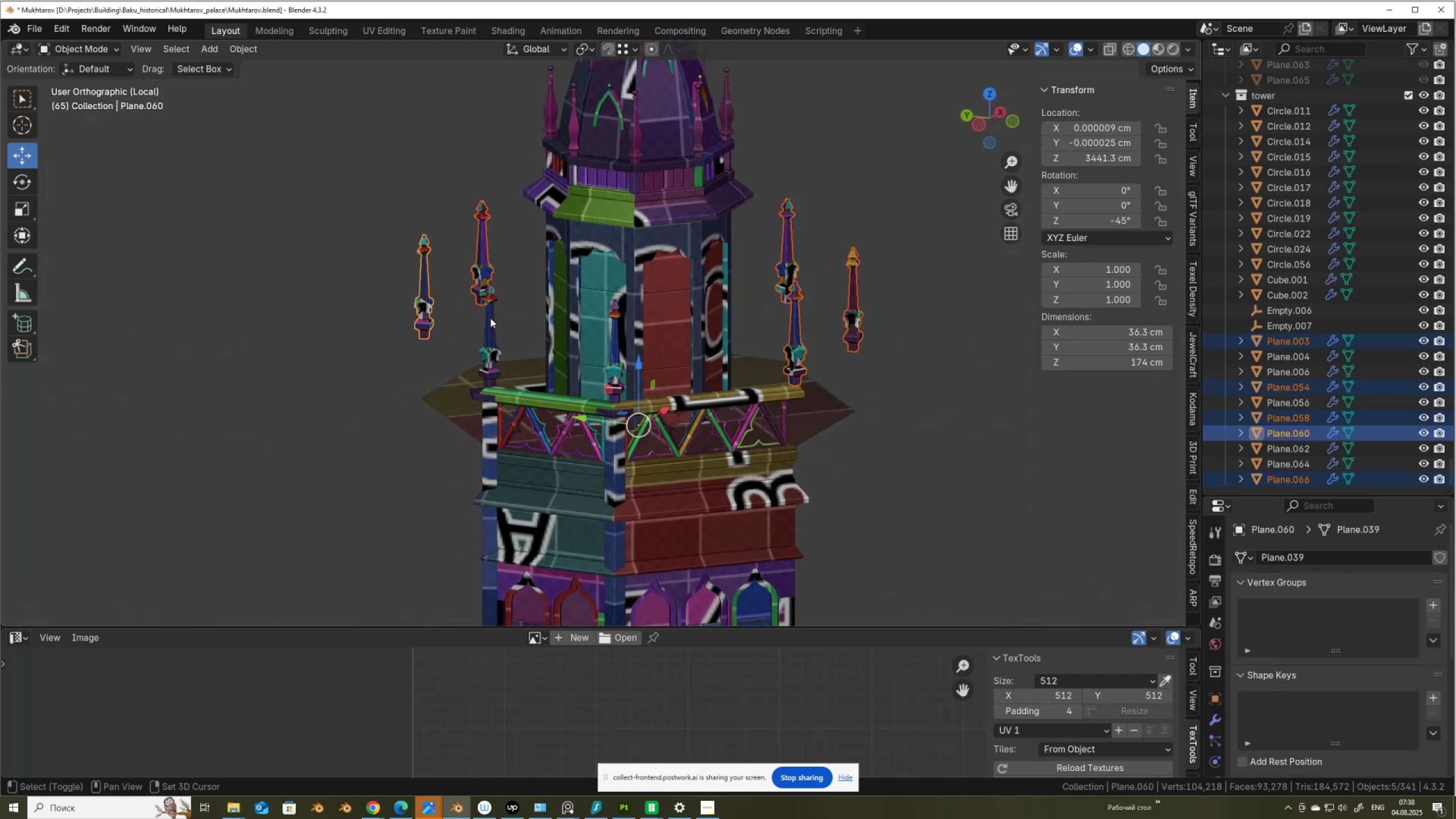 
key(Shift+ShiftLeft)
 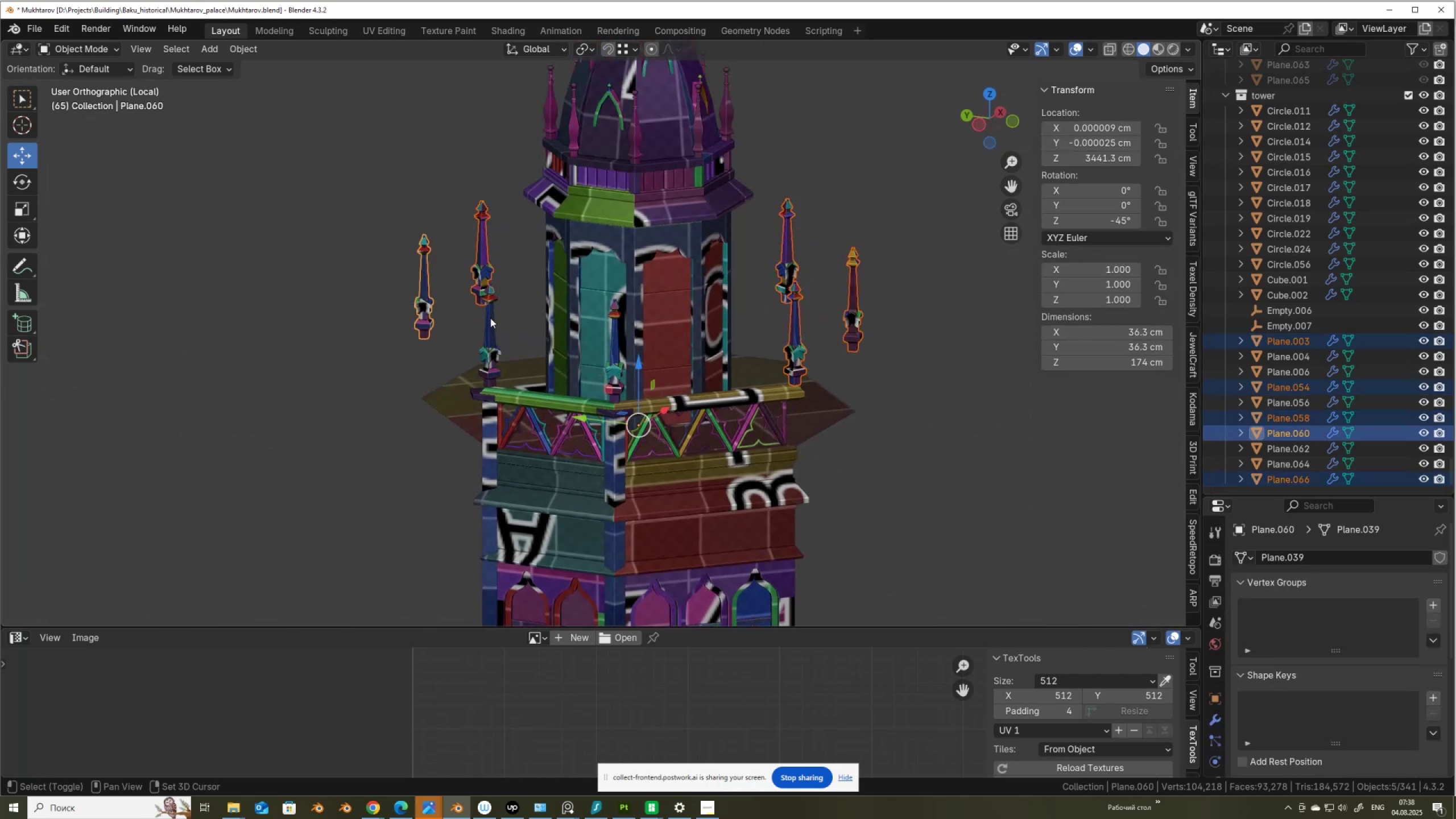 
key(Shift+ShiftLeft)
 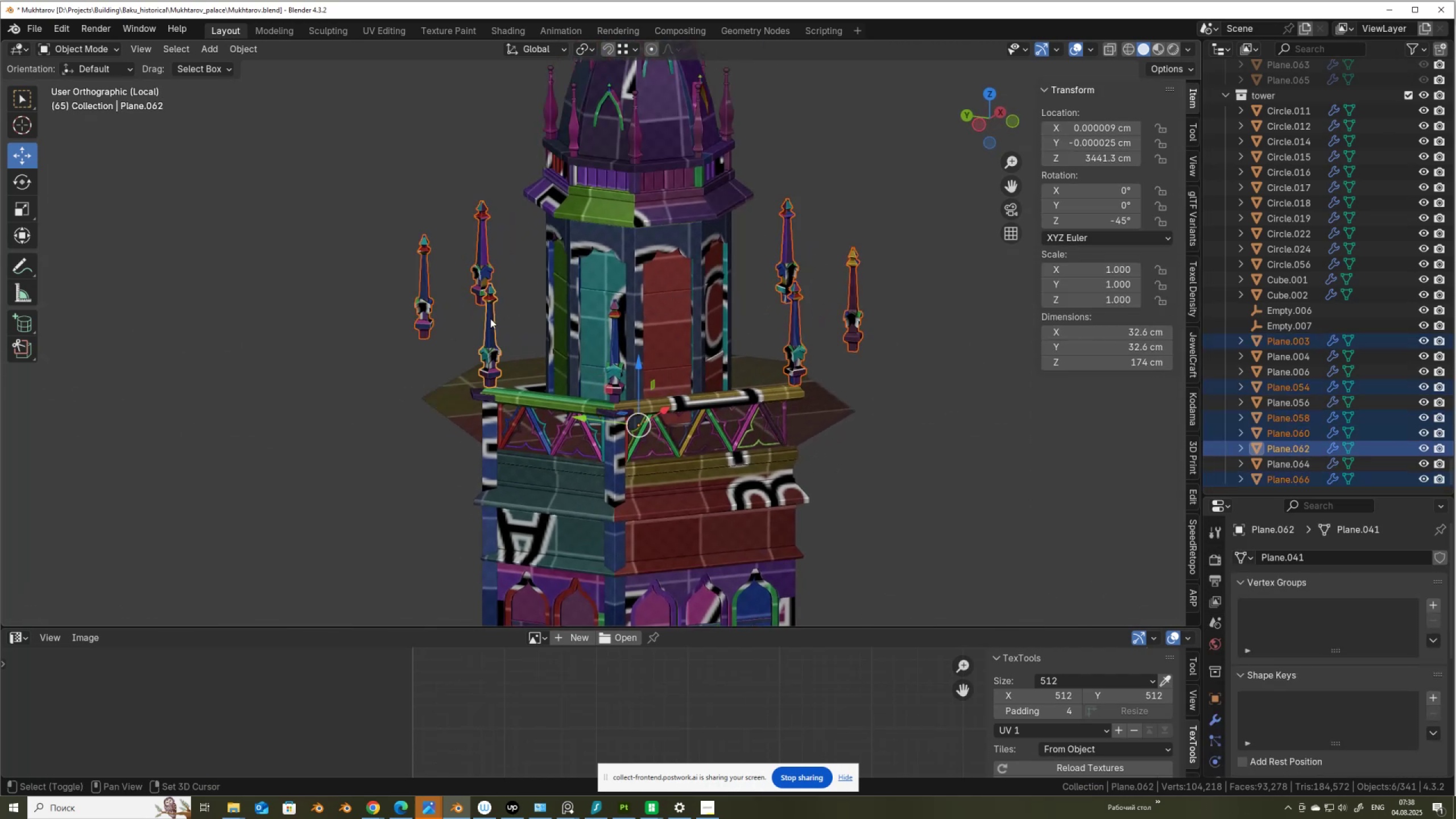 
key(Shift+ShiftLeft)
 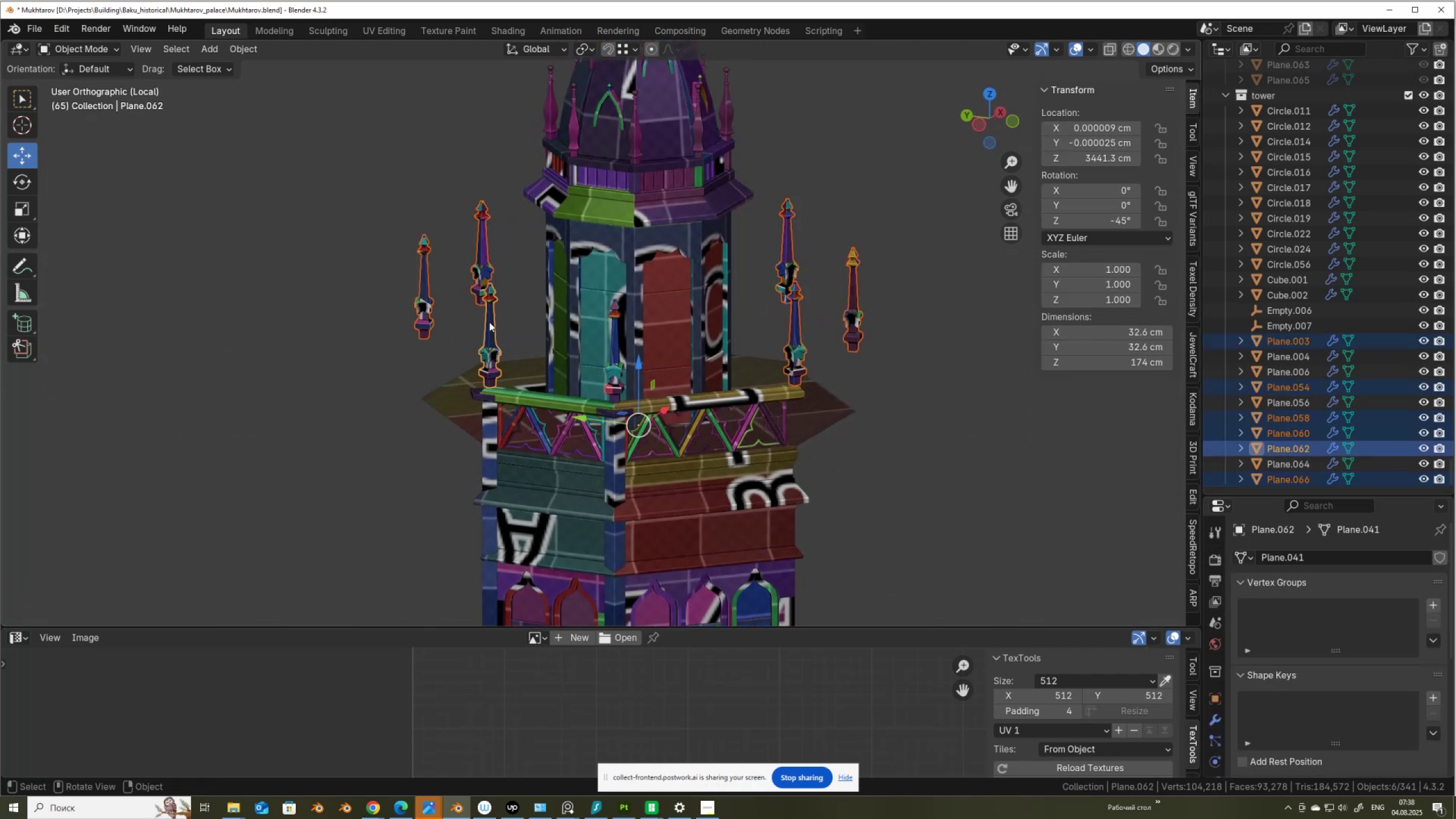 
left_click([490, 318])
 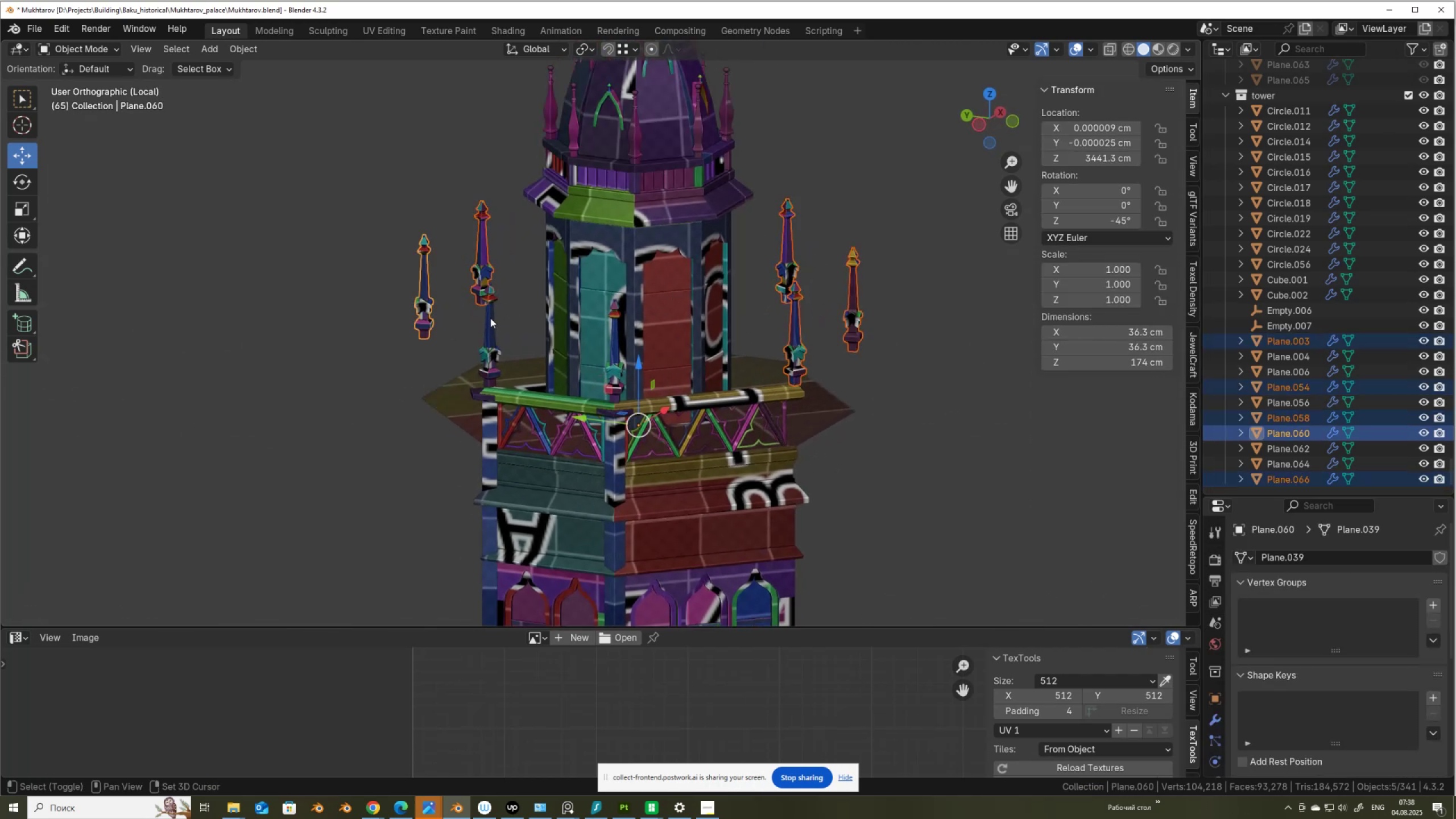 
key(Shift+ShiftLeft)
 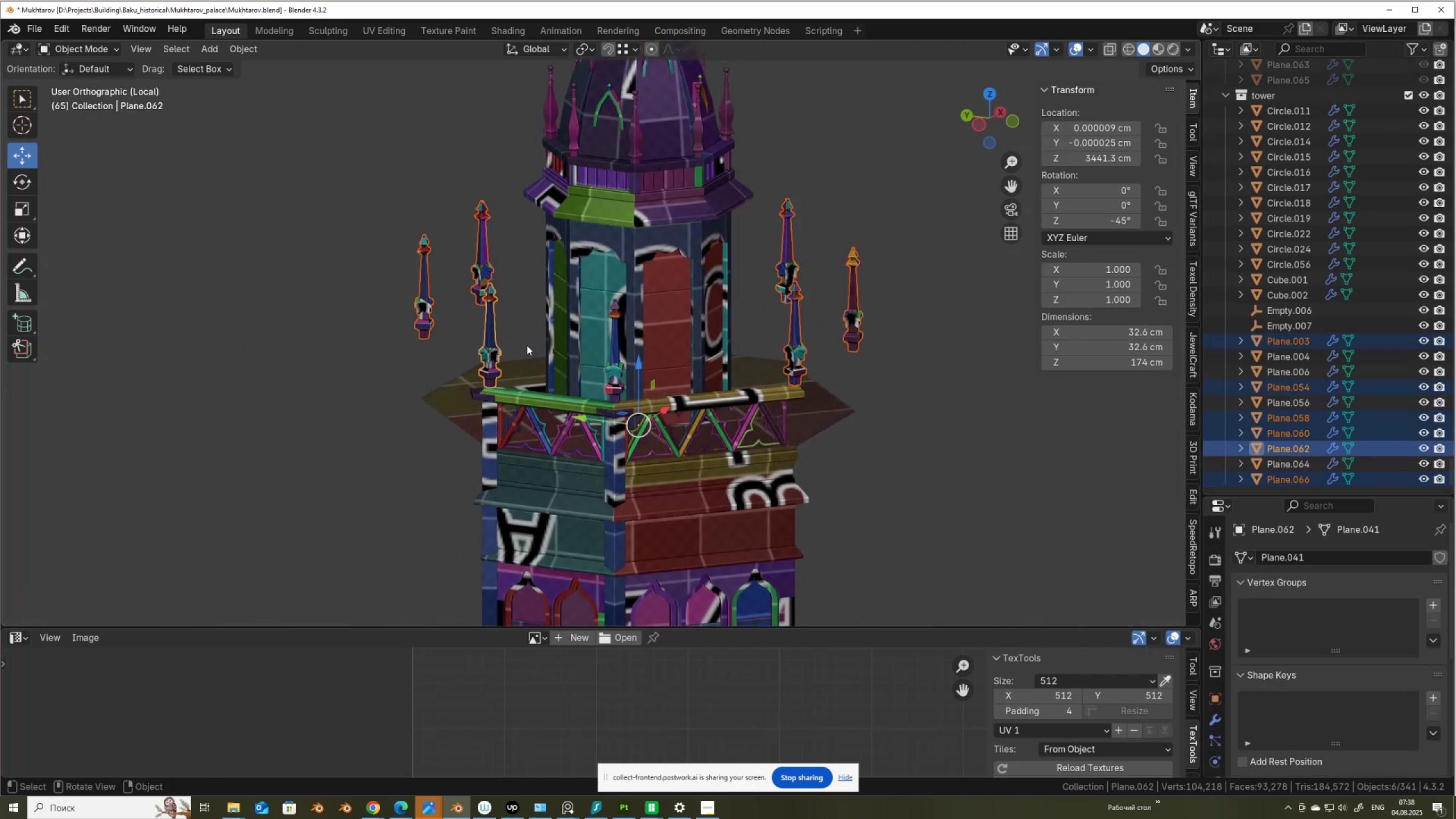 
key(Delete)
 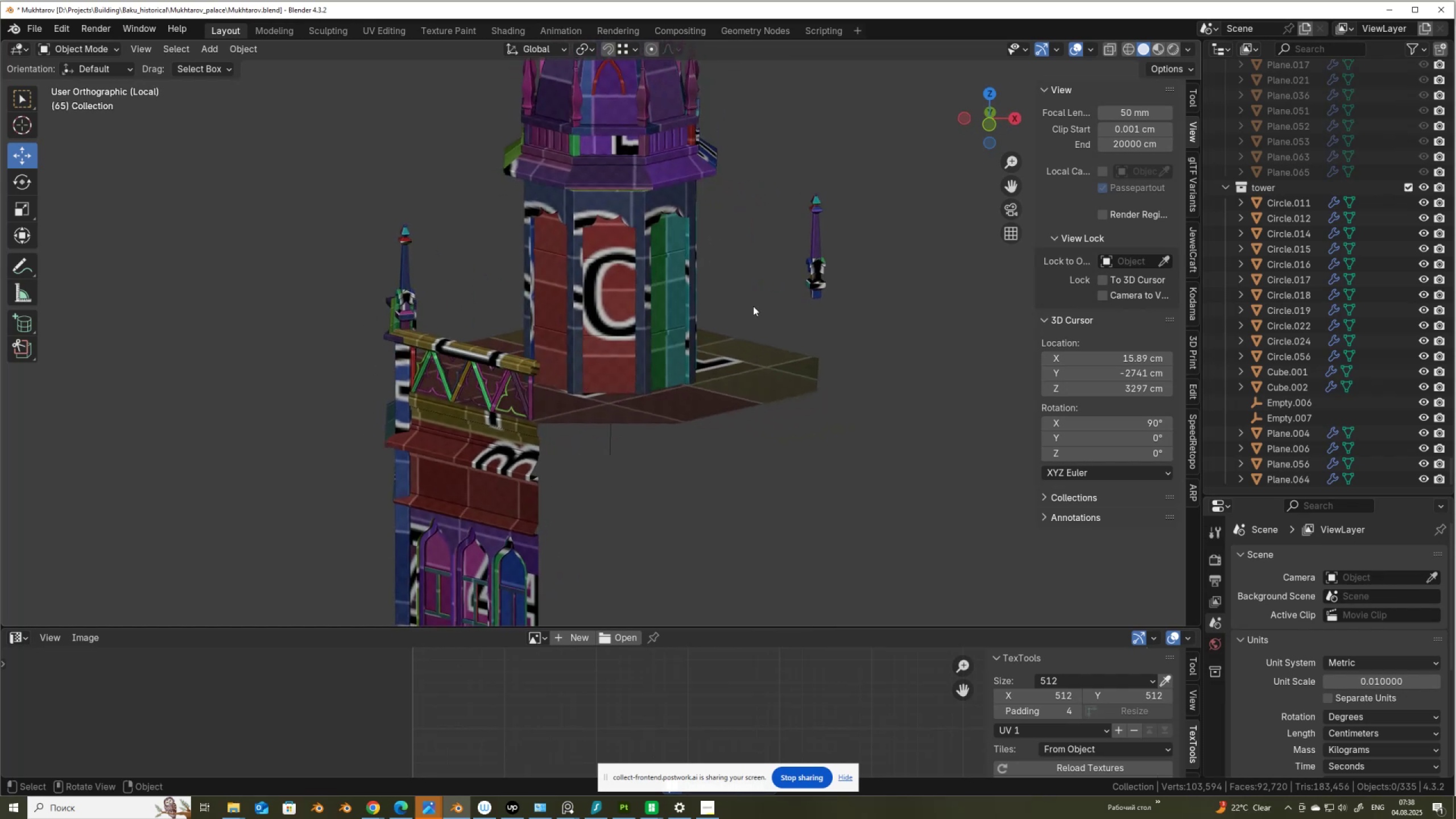 
left_click([835, 253])
 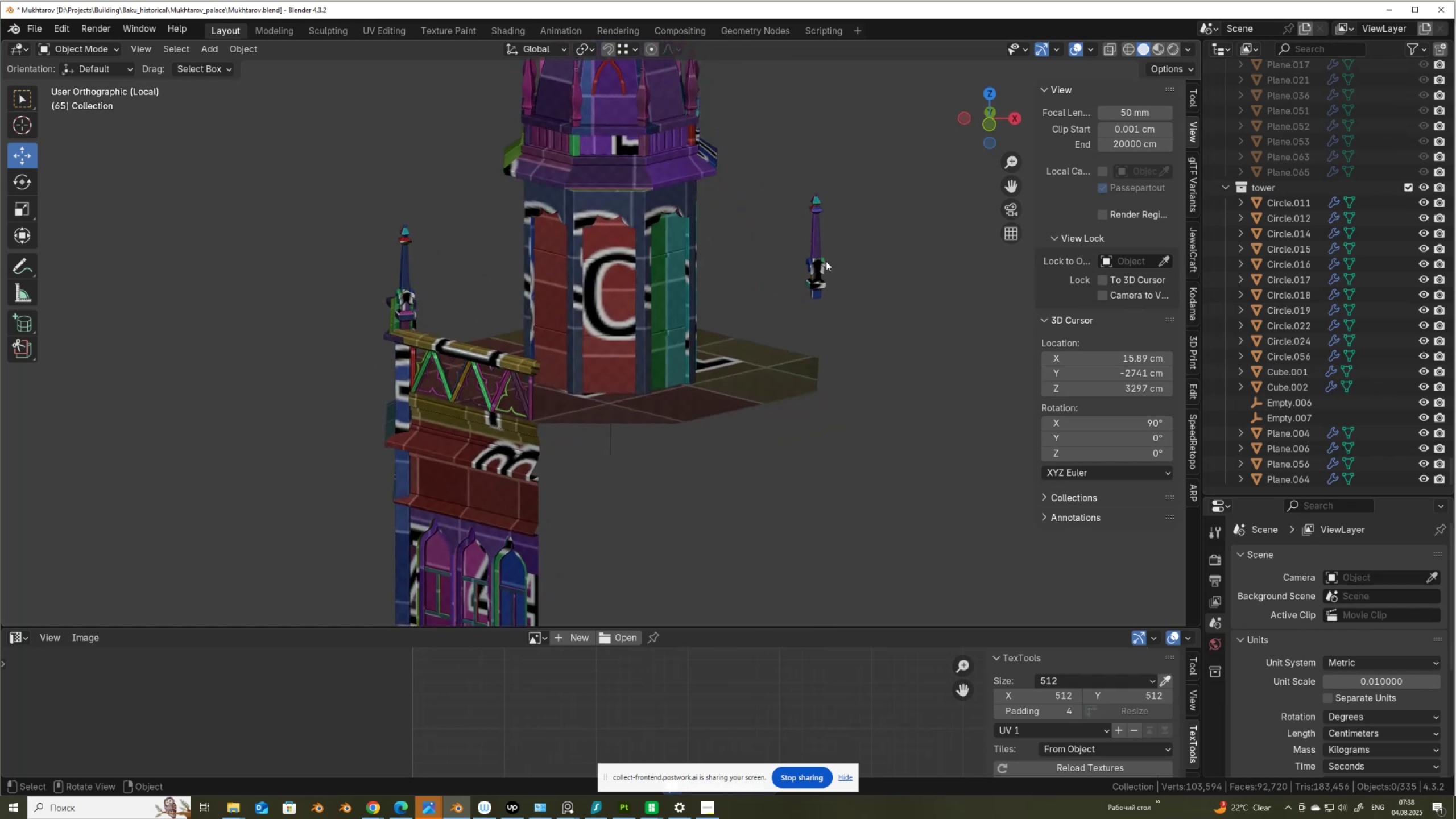 
left_click([826, 261])
 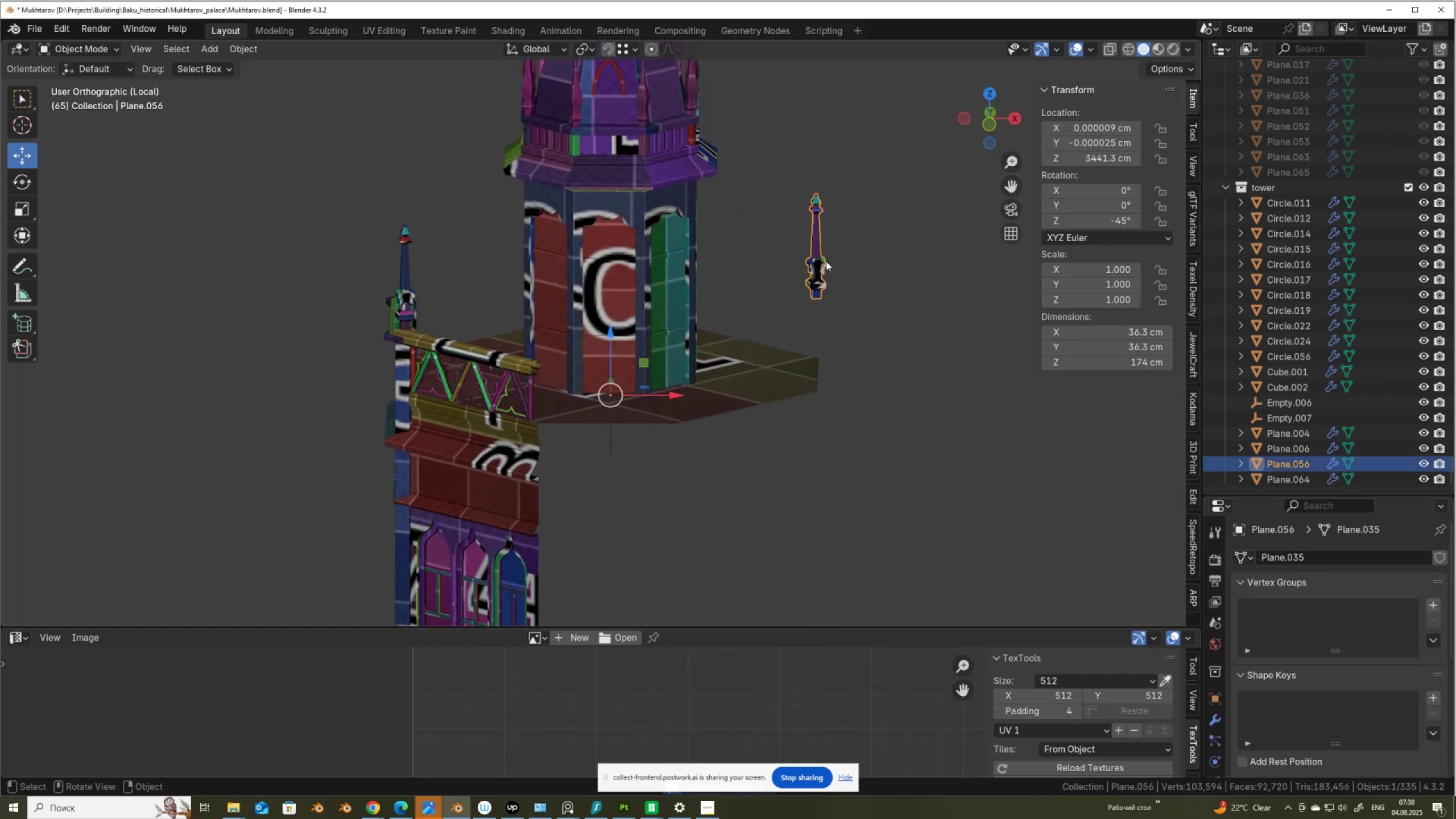 
key(Delete)
 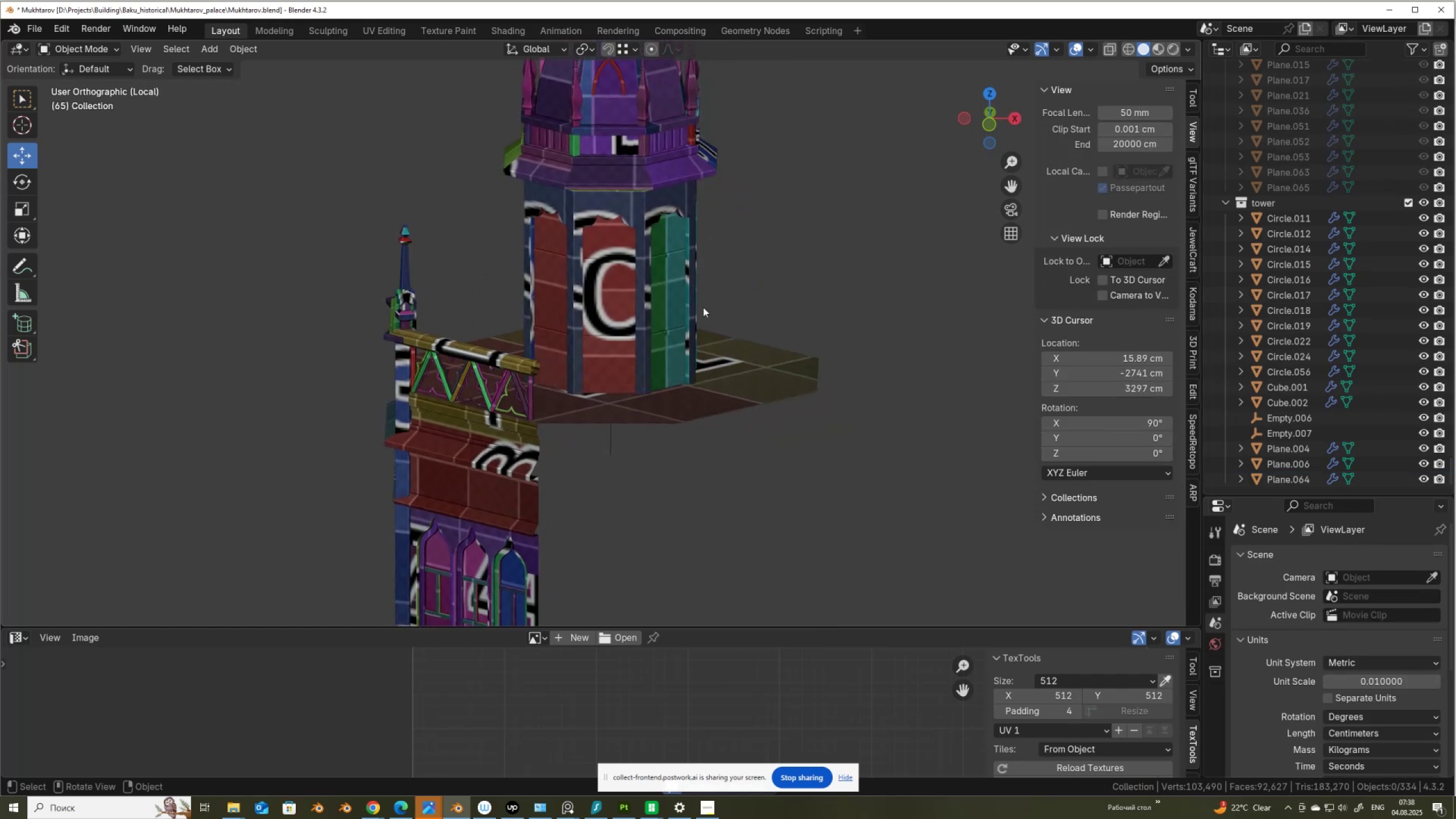 
scroll: coordinate [683, 307], scroll_direction: down, amount: 6.0
 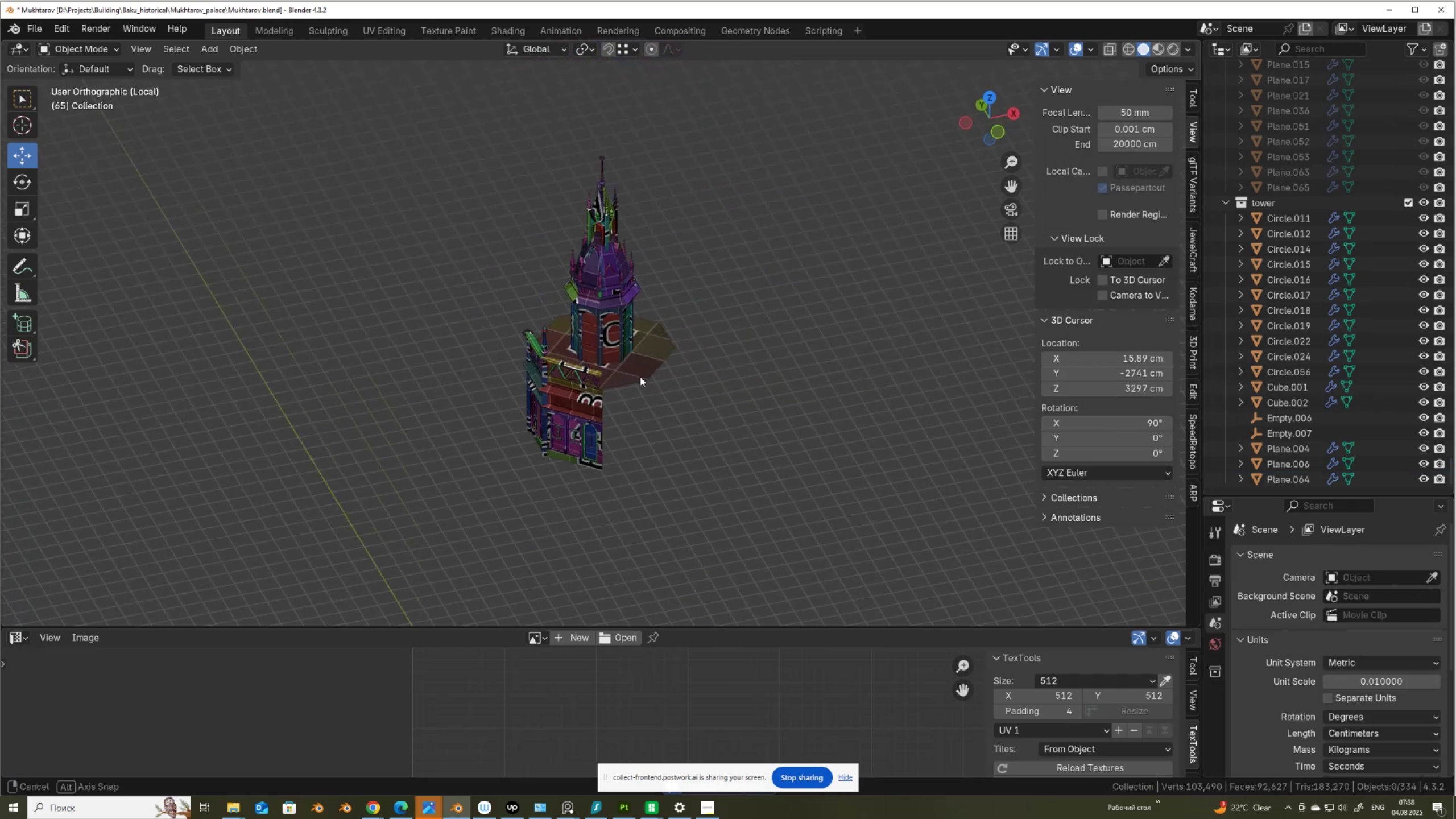 
scroll: coordinate [682, 417], scroll_direction: up, amount: 9.0
 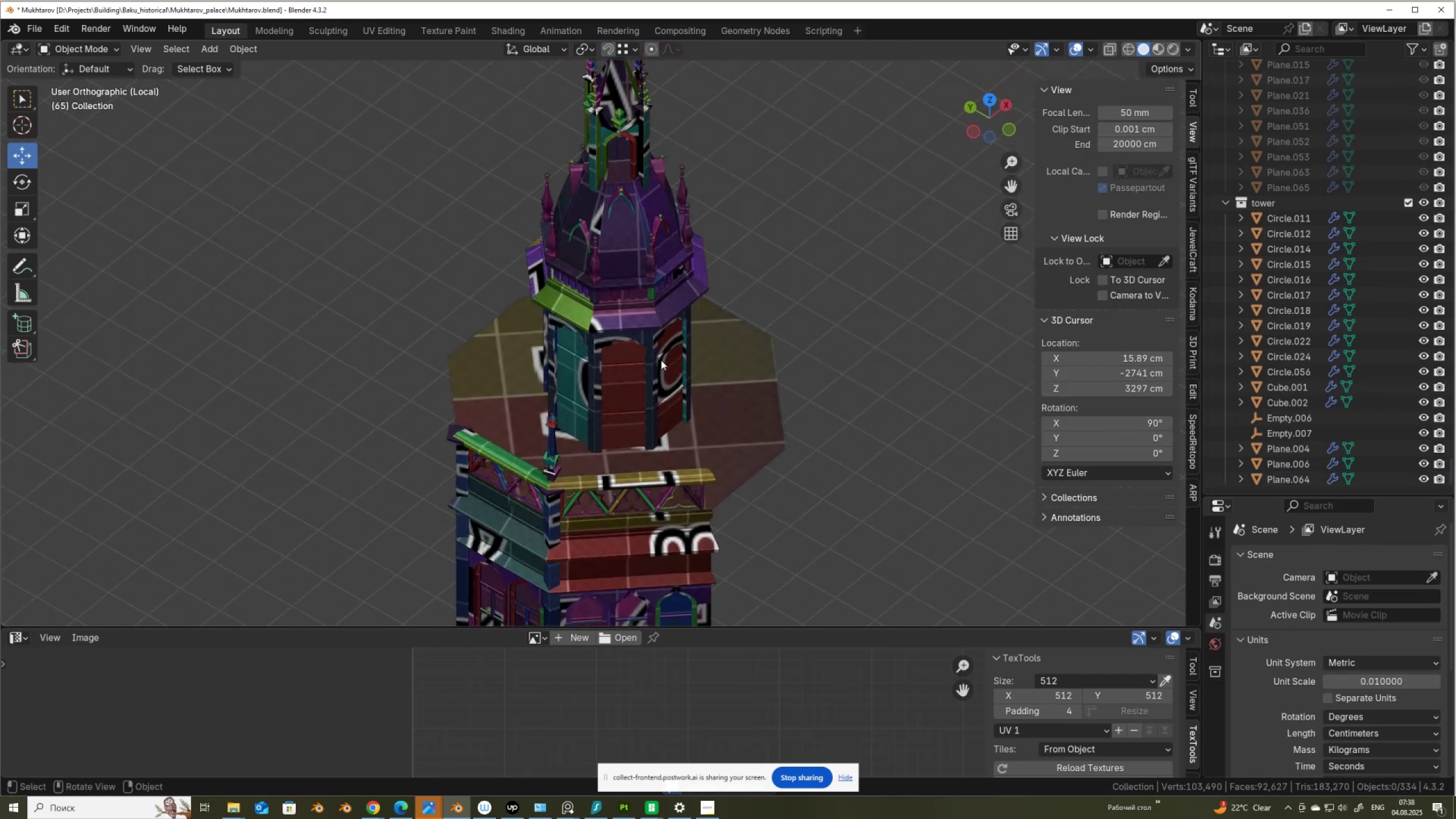 
hold_key(key=ShiftLeft, duration=0.7)
 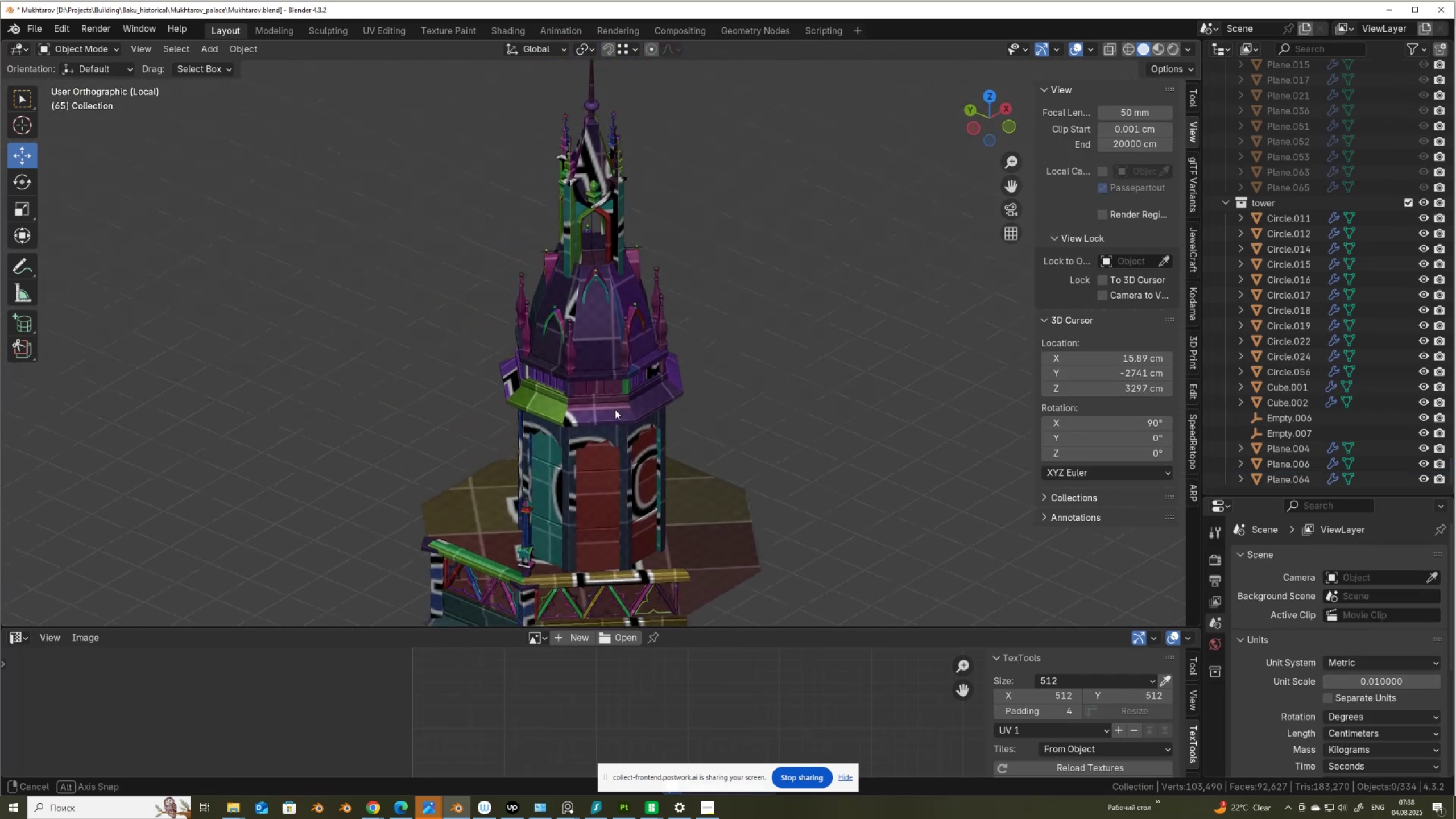 
scroll: coordinate [615, 404], scroll_direction: up, amount: 2.0
 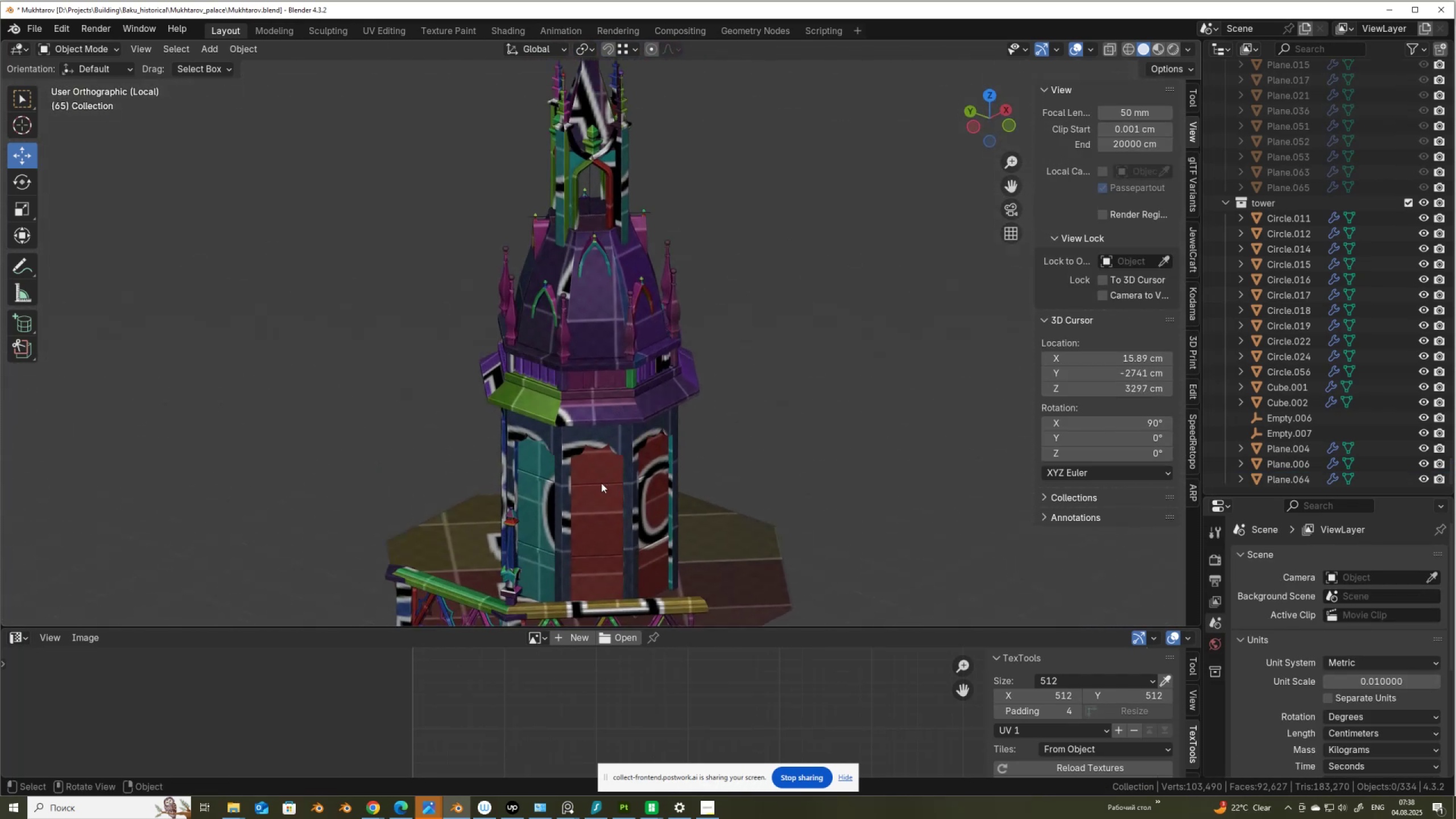 
left_click([600, 485])
 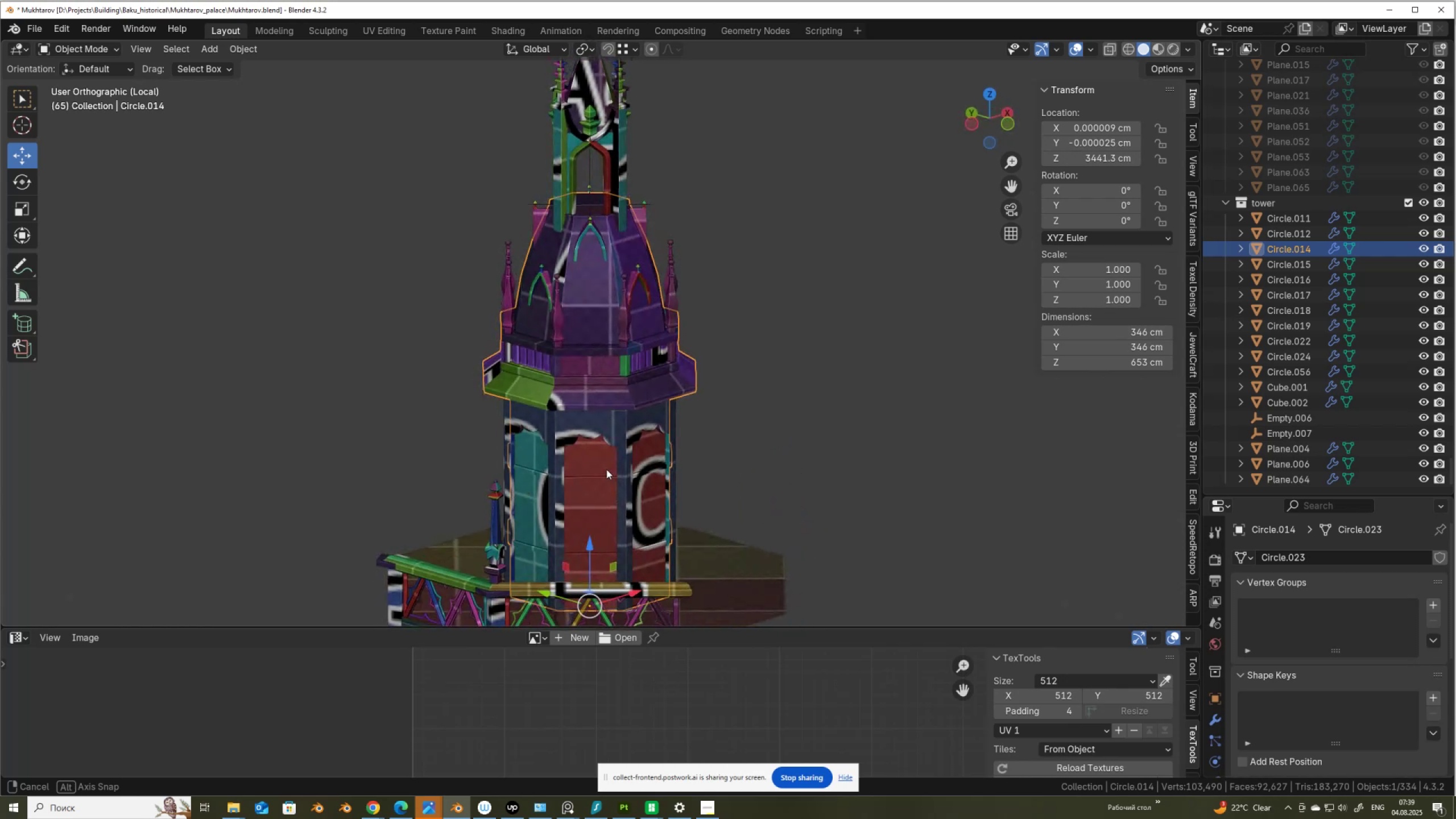 
key(Tab)
 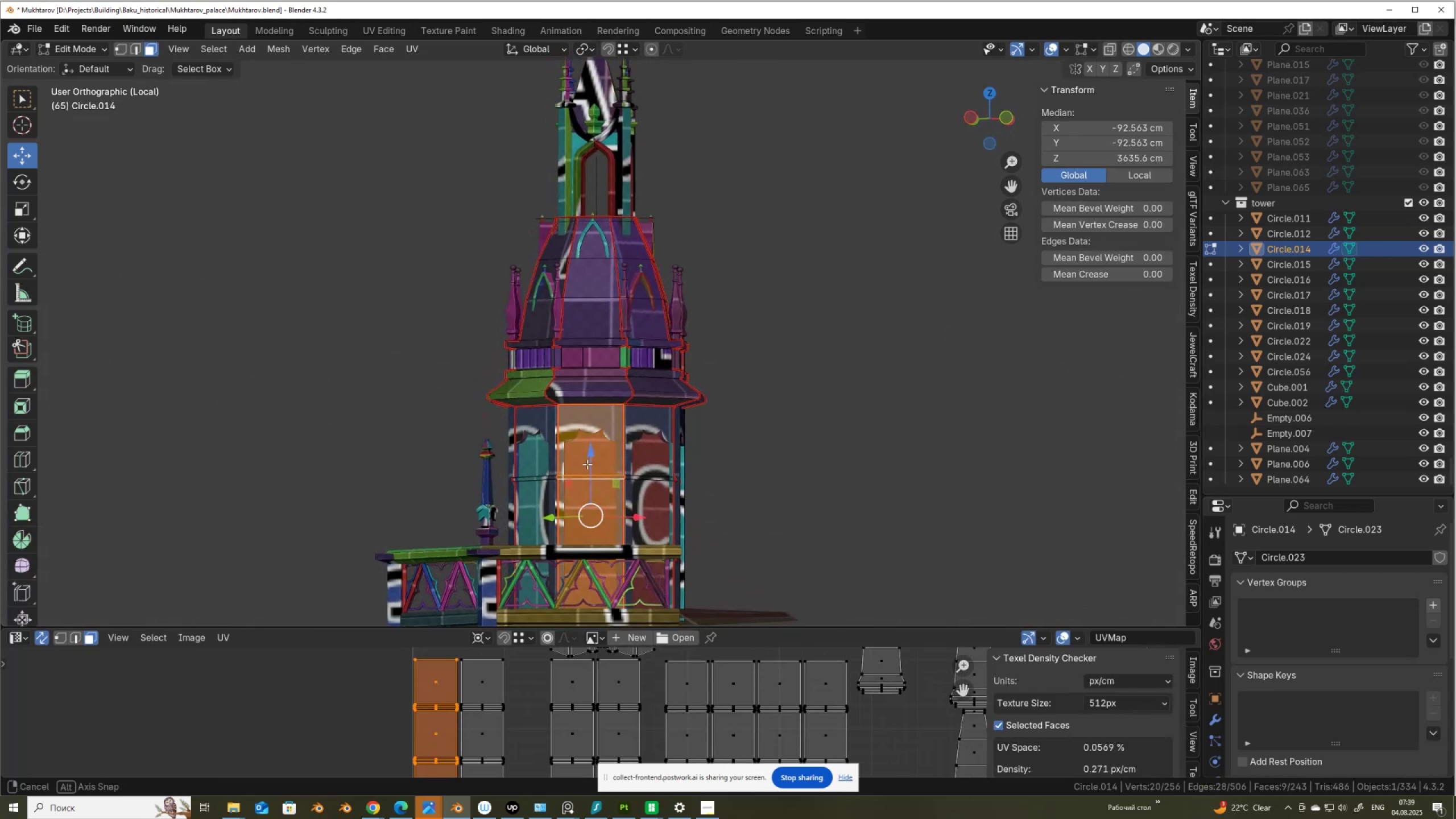 
wait(5.73)
 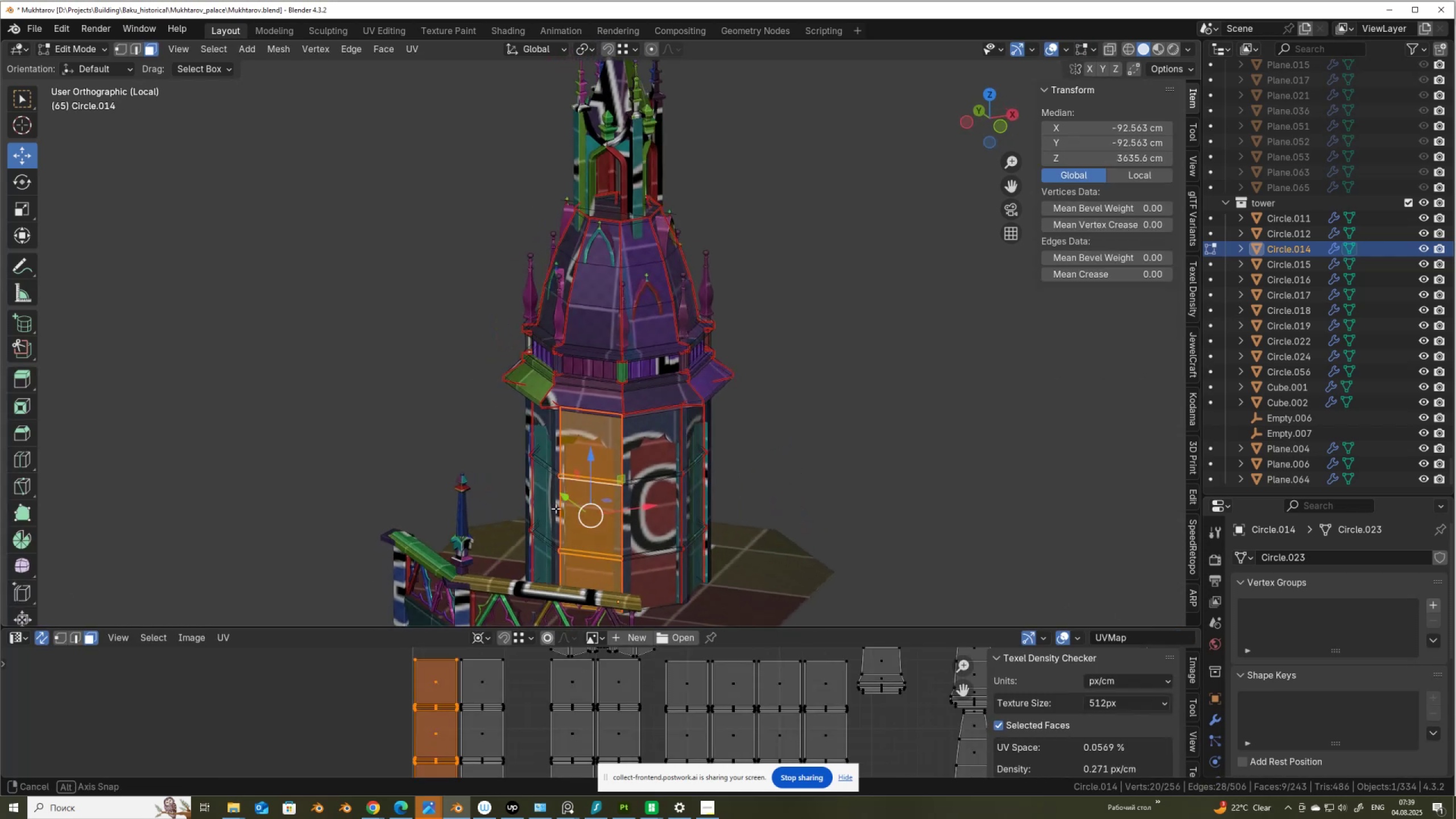 
scroll: coordinate [588, 464], scroll_direction: up, amount: 5.0
 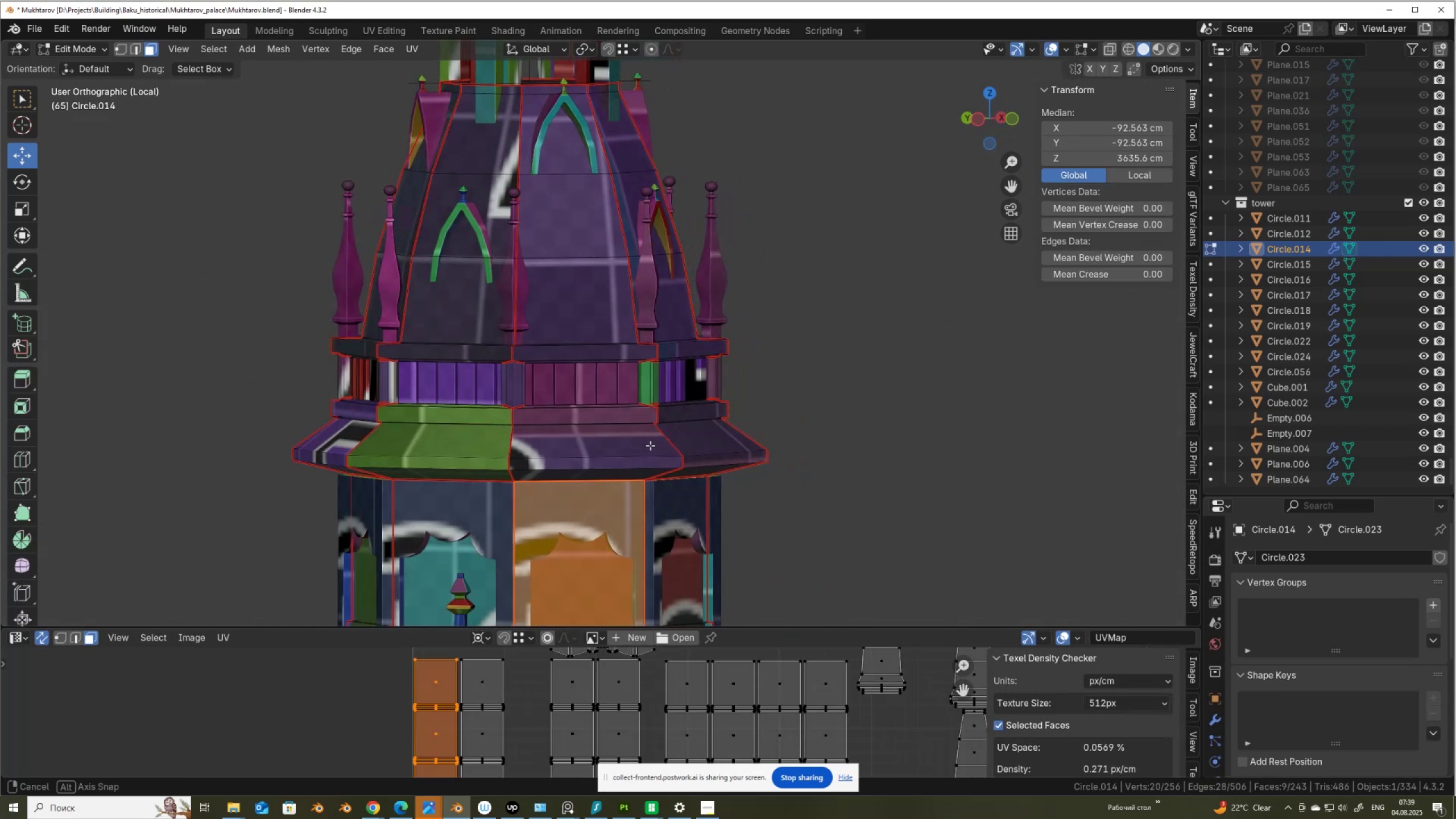 
scroll: coordinate [632, 424], scroll_direction: down, amount: 7.0
 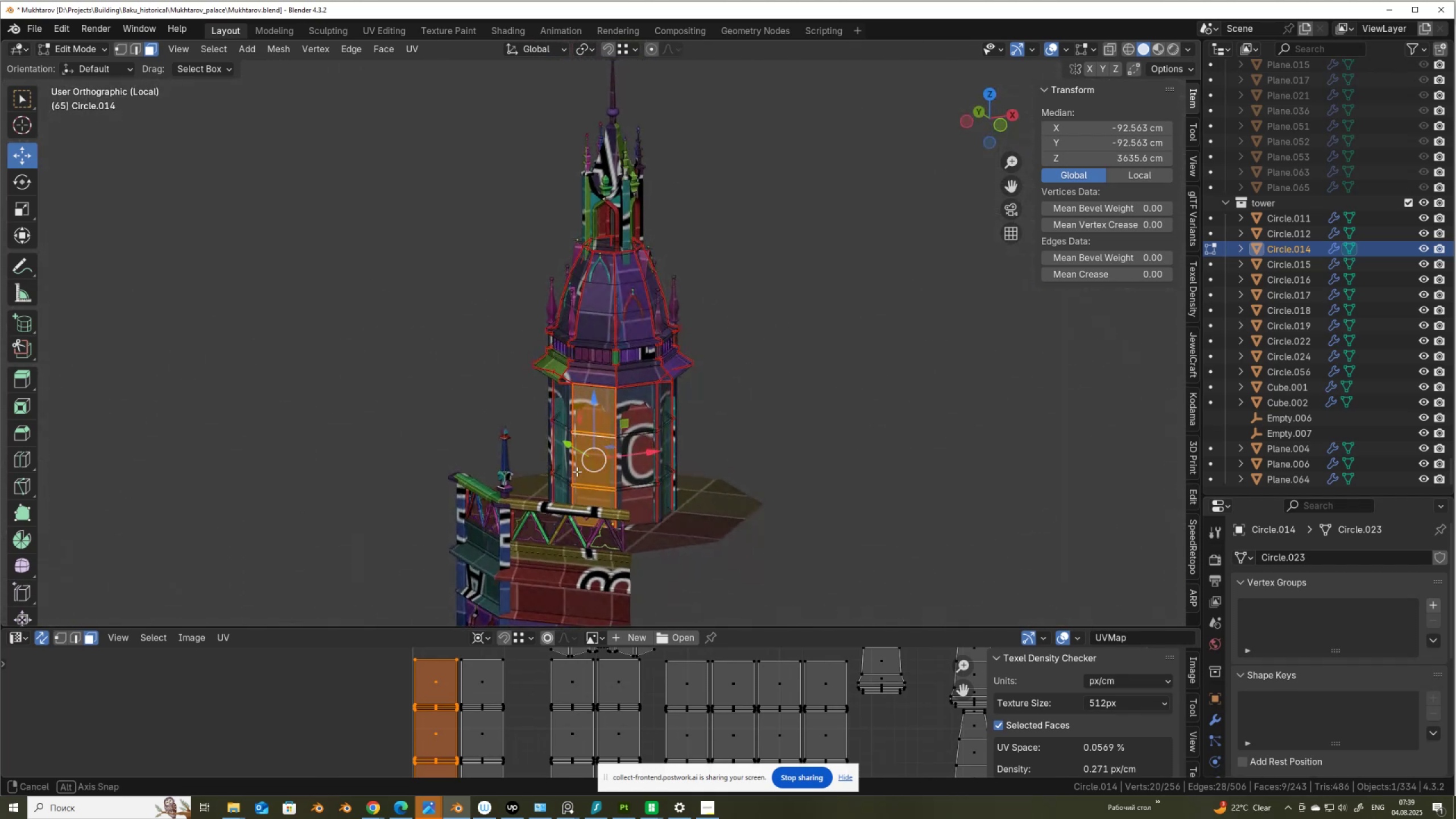 
wait(8.32)
 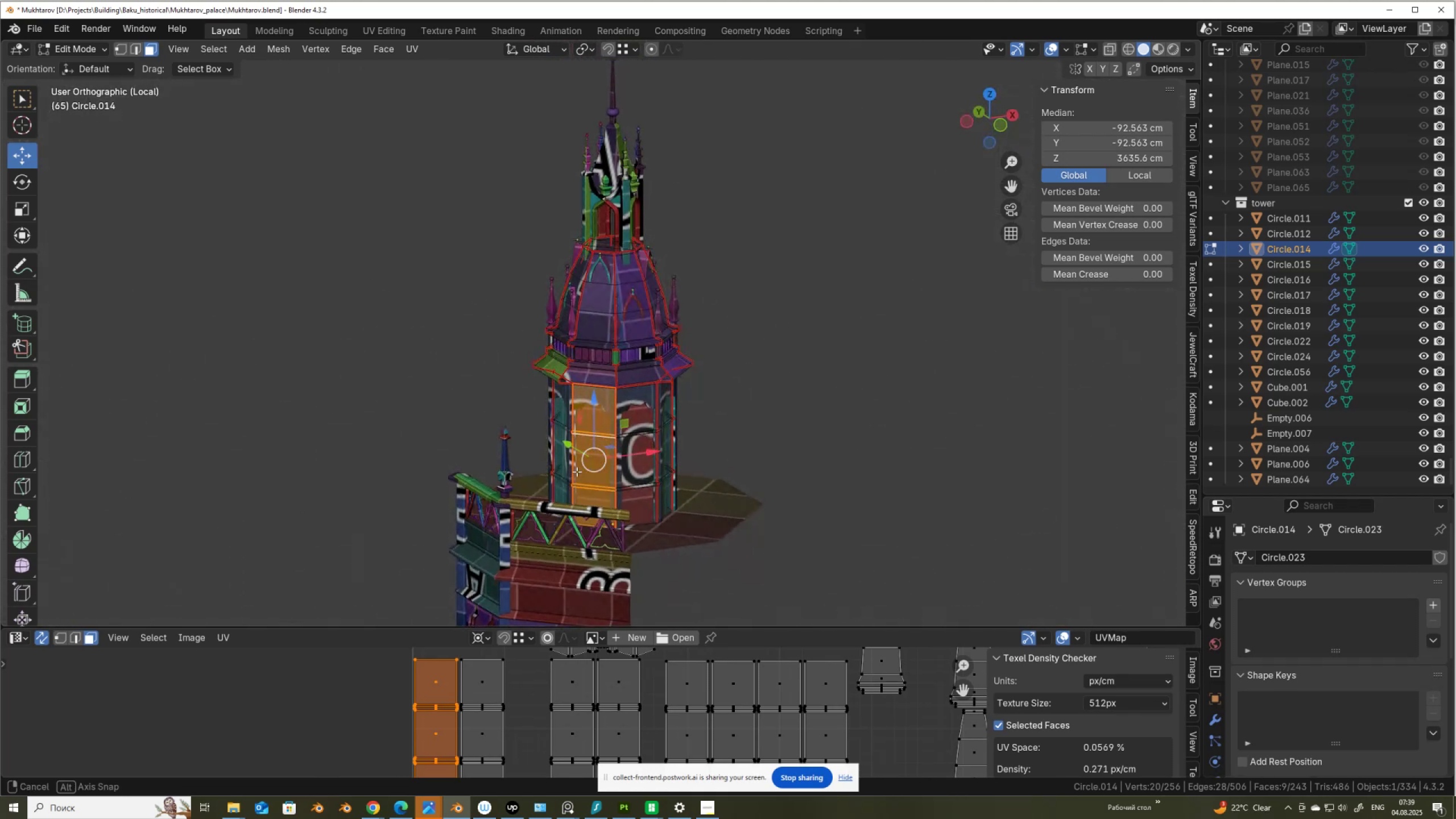 
left_click([1211, 718])
 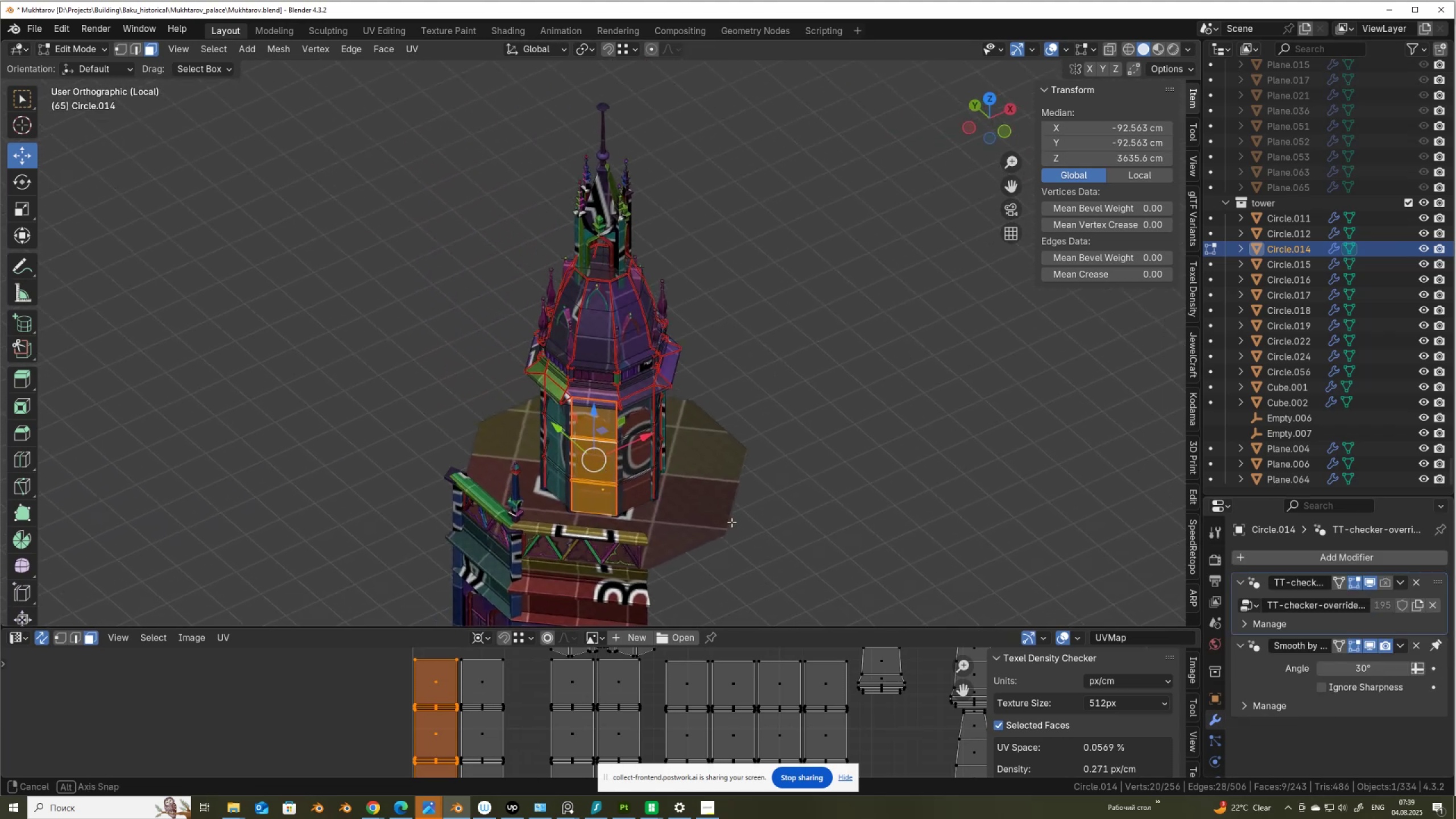 
scroll: coordinate [751, 525], scroll_direction: up, amount: 3.0
 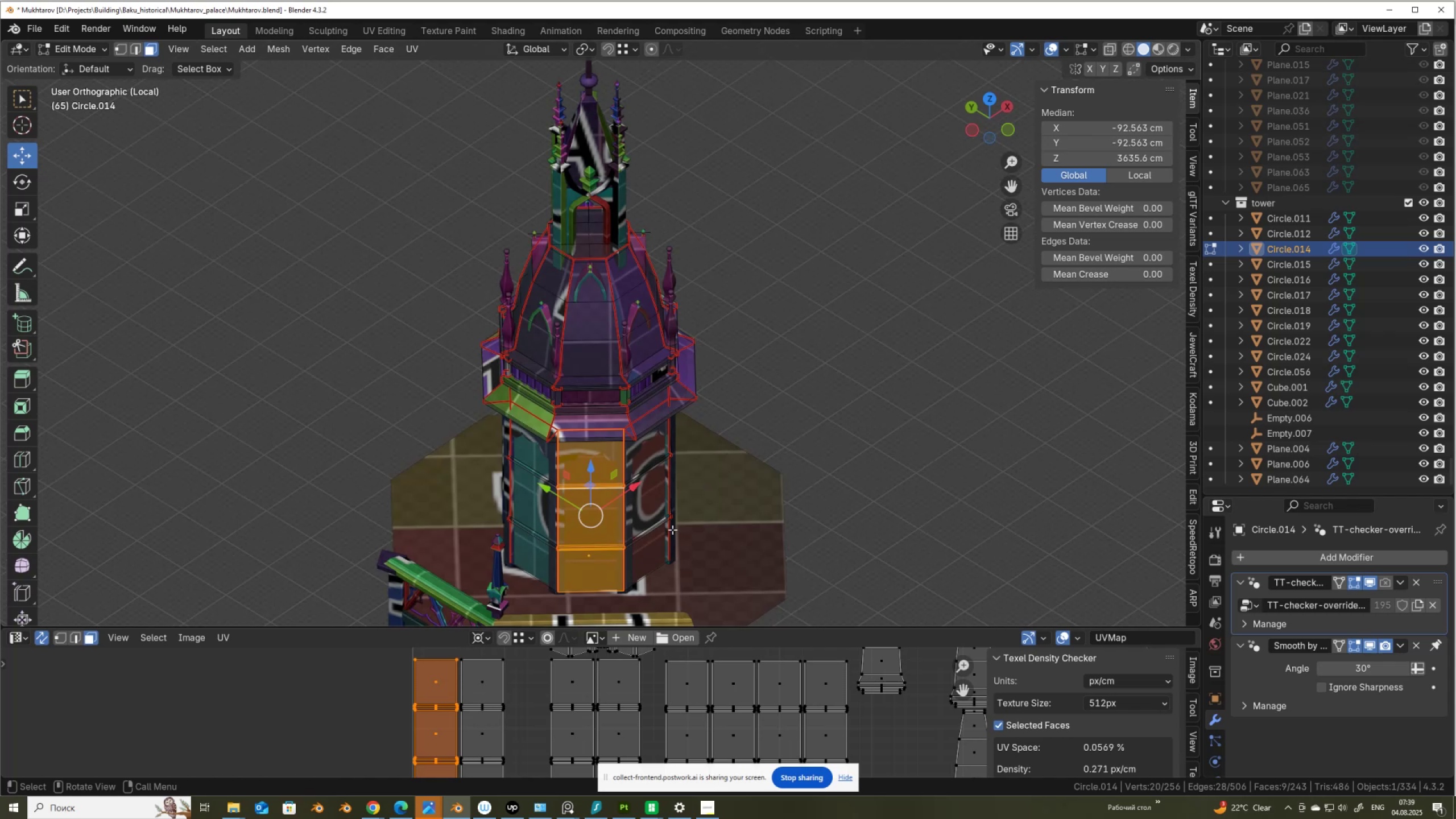 
hold_key(key=ShiftLeft, duration=0.42)
 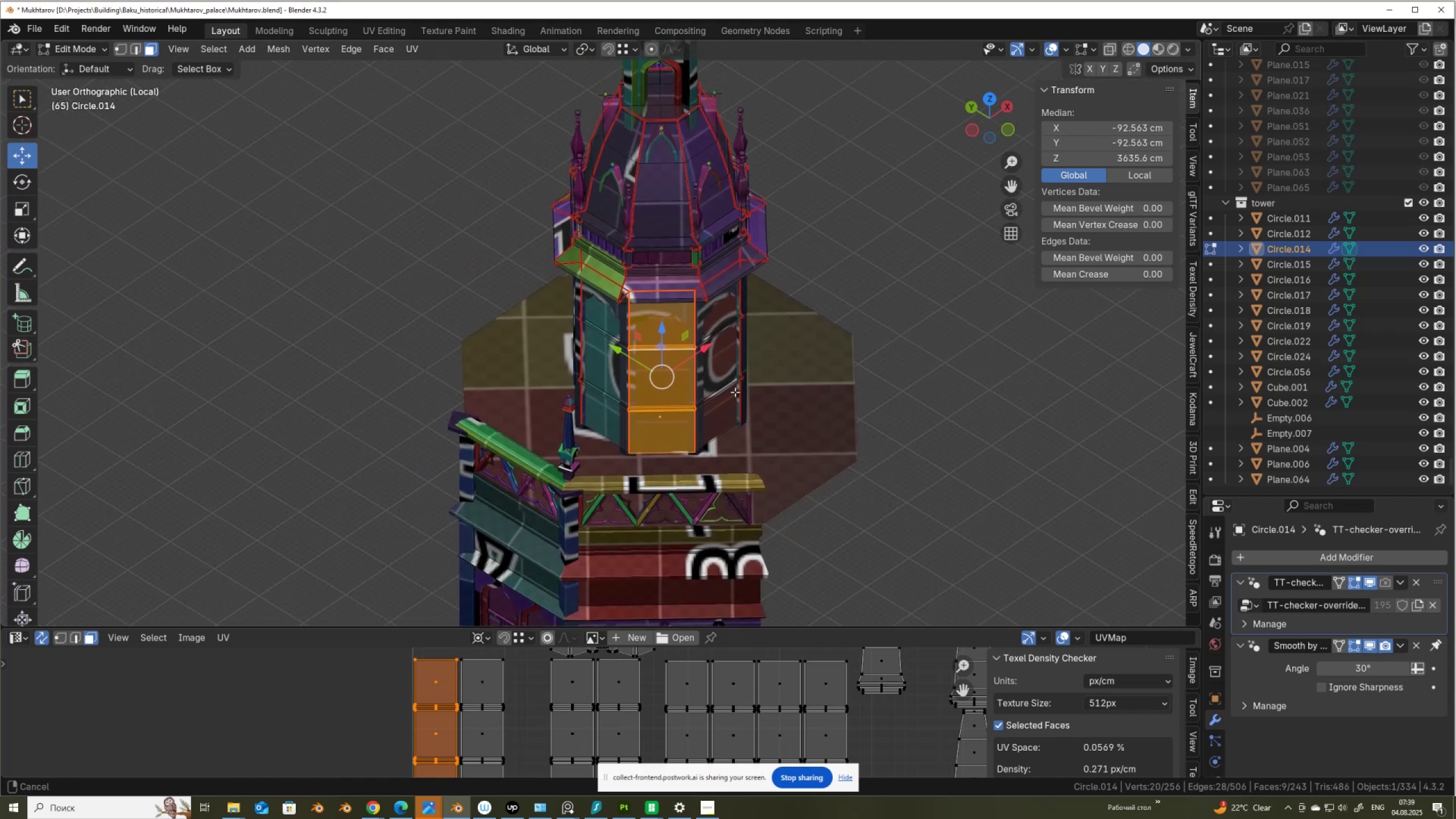 
scroll: coordinate [735, 392], scroll_direction: up, amount: 4.0
 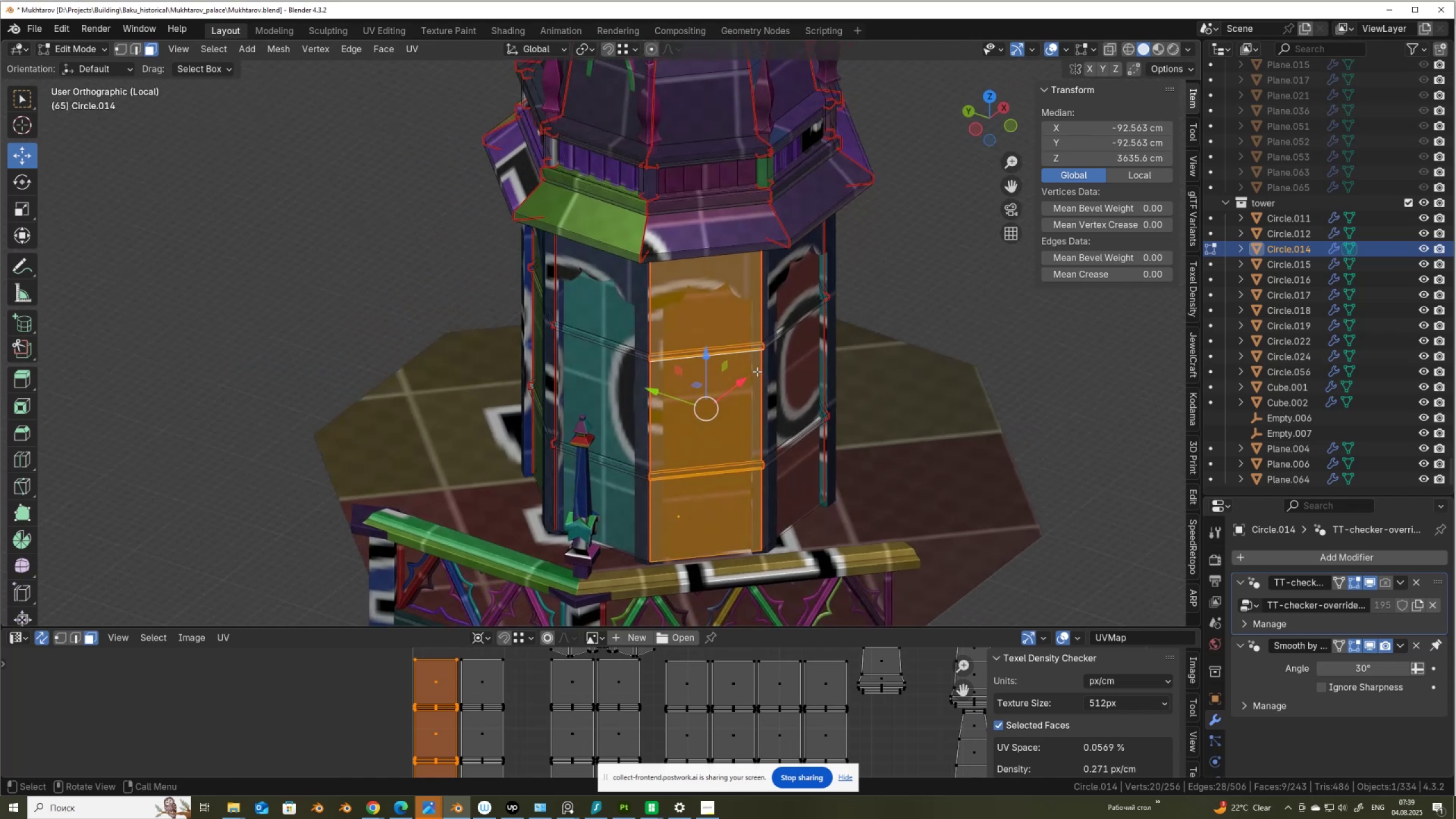 
key(Control+I)
 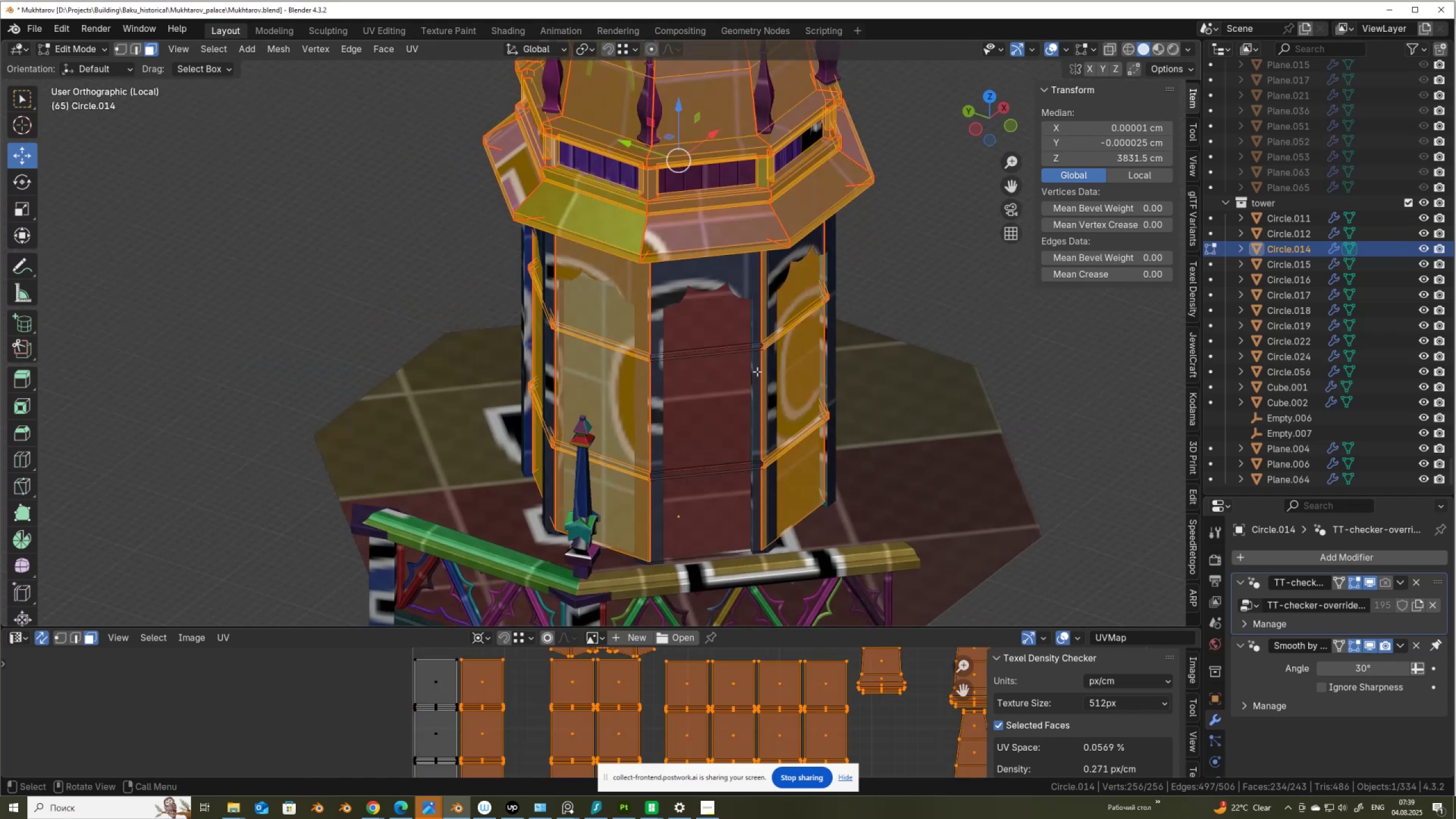 
scroll: coordinate [757, 371], scroll_direction: down, amount: 3.0
 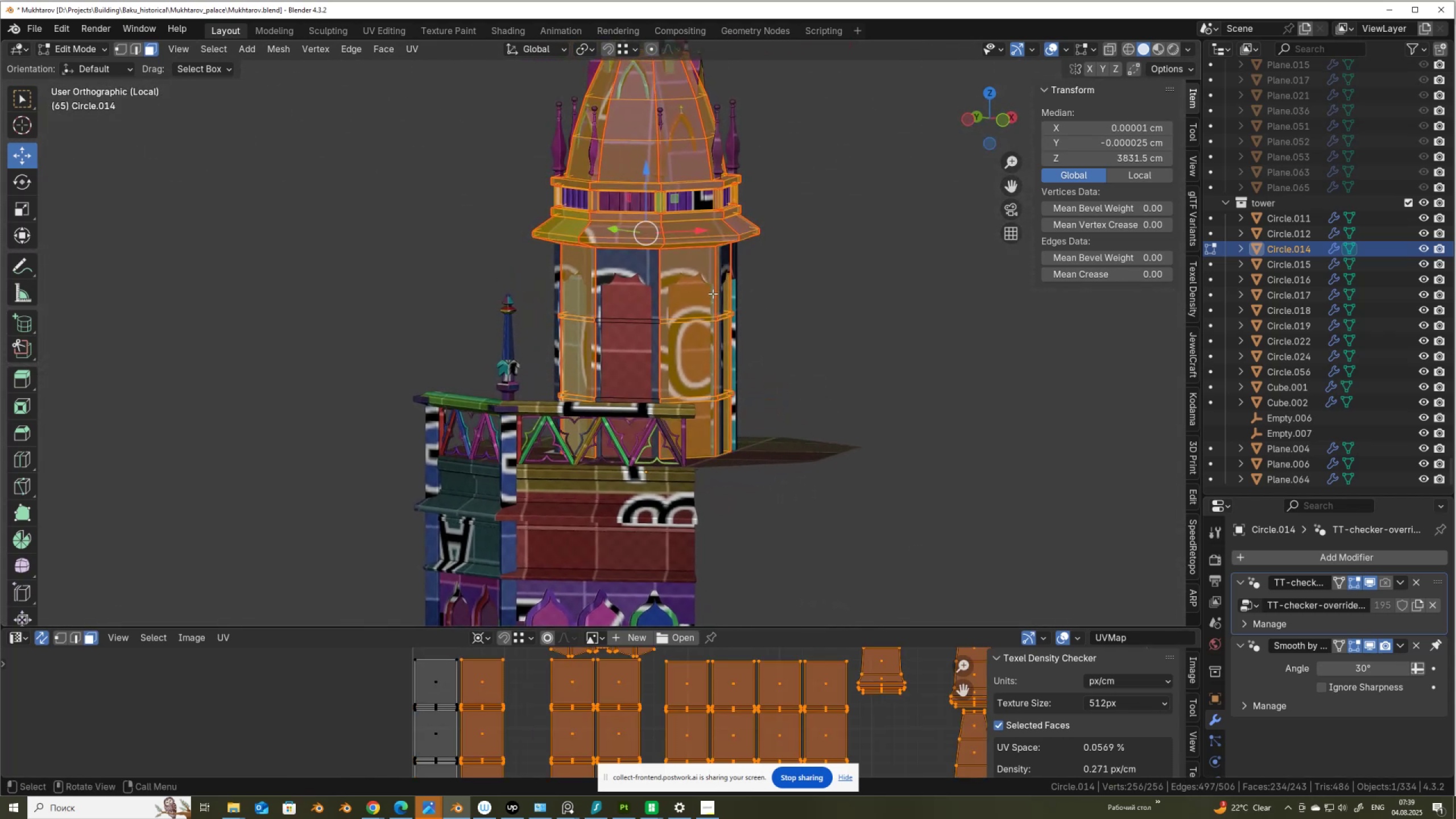 
wait(5.56)
 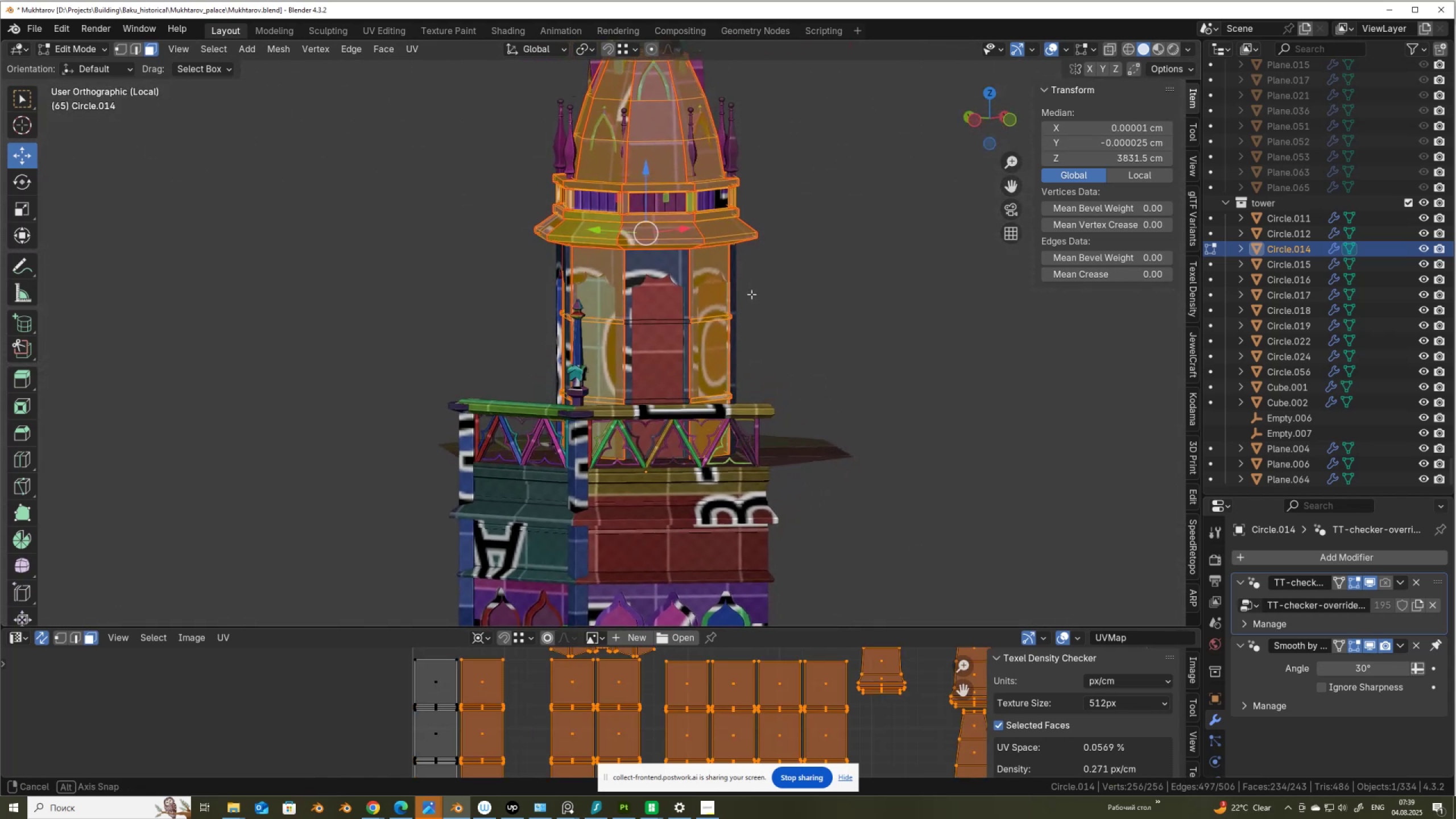 
scroll: coordinate [800, 303], scroll_direction: down, amount: 1.0
 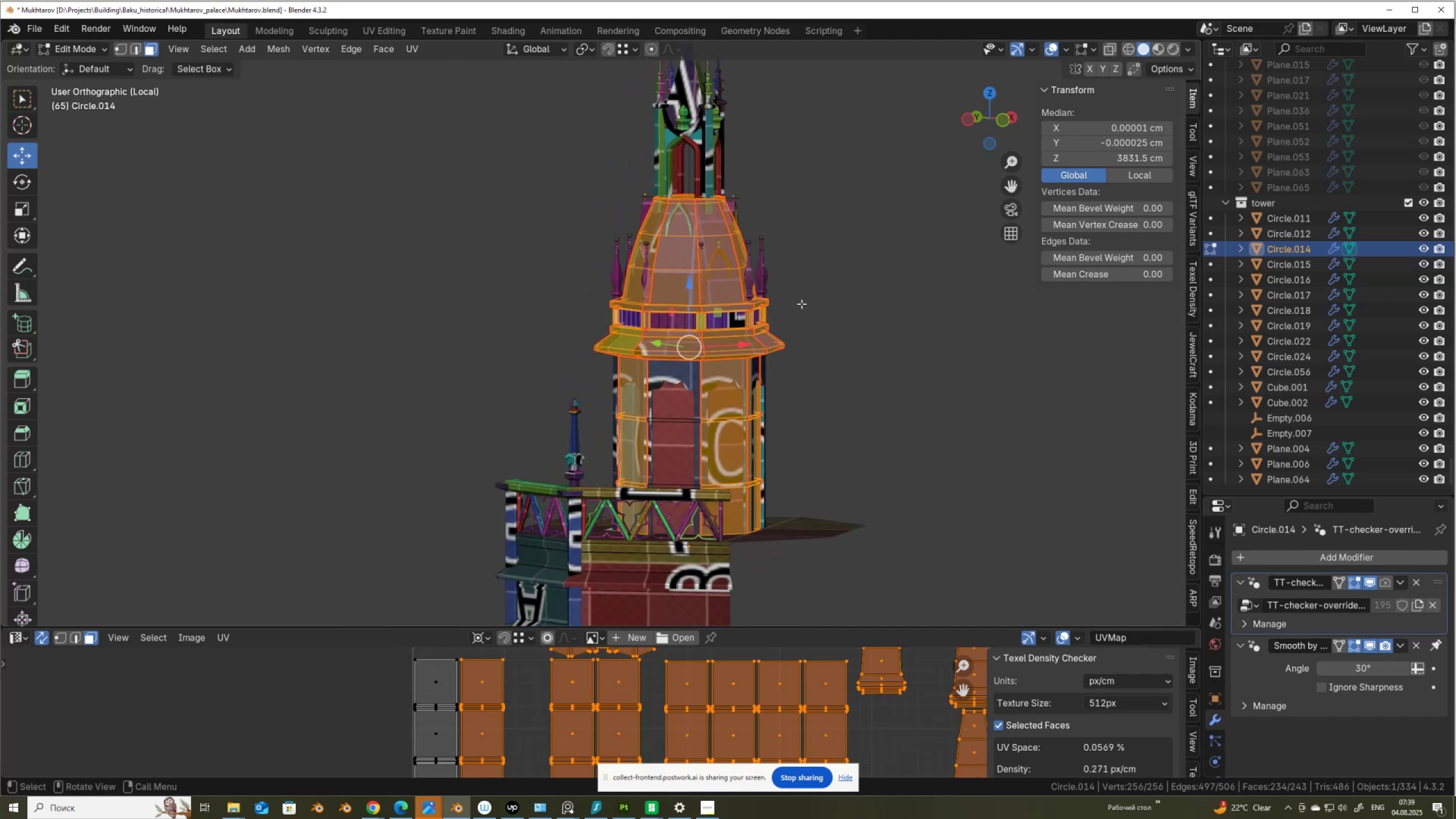 
hold_key(key=ShiftLeft, duration=0.42)
 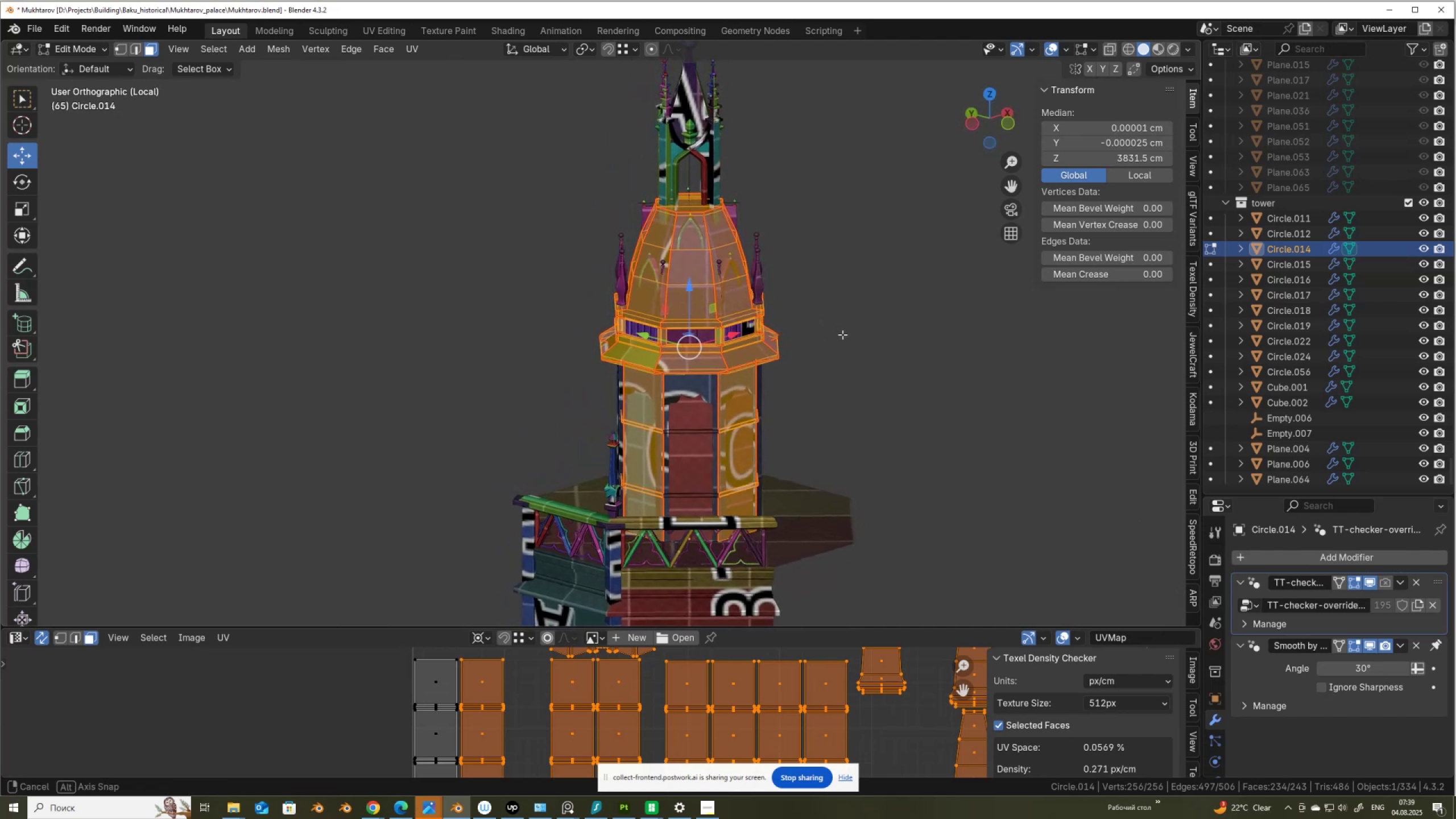 
wait(6.46)
 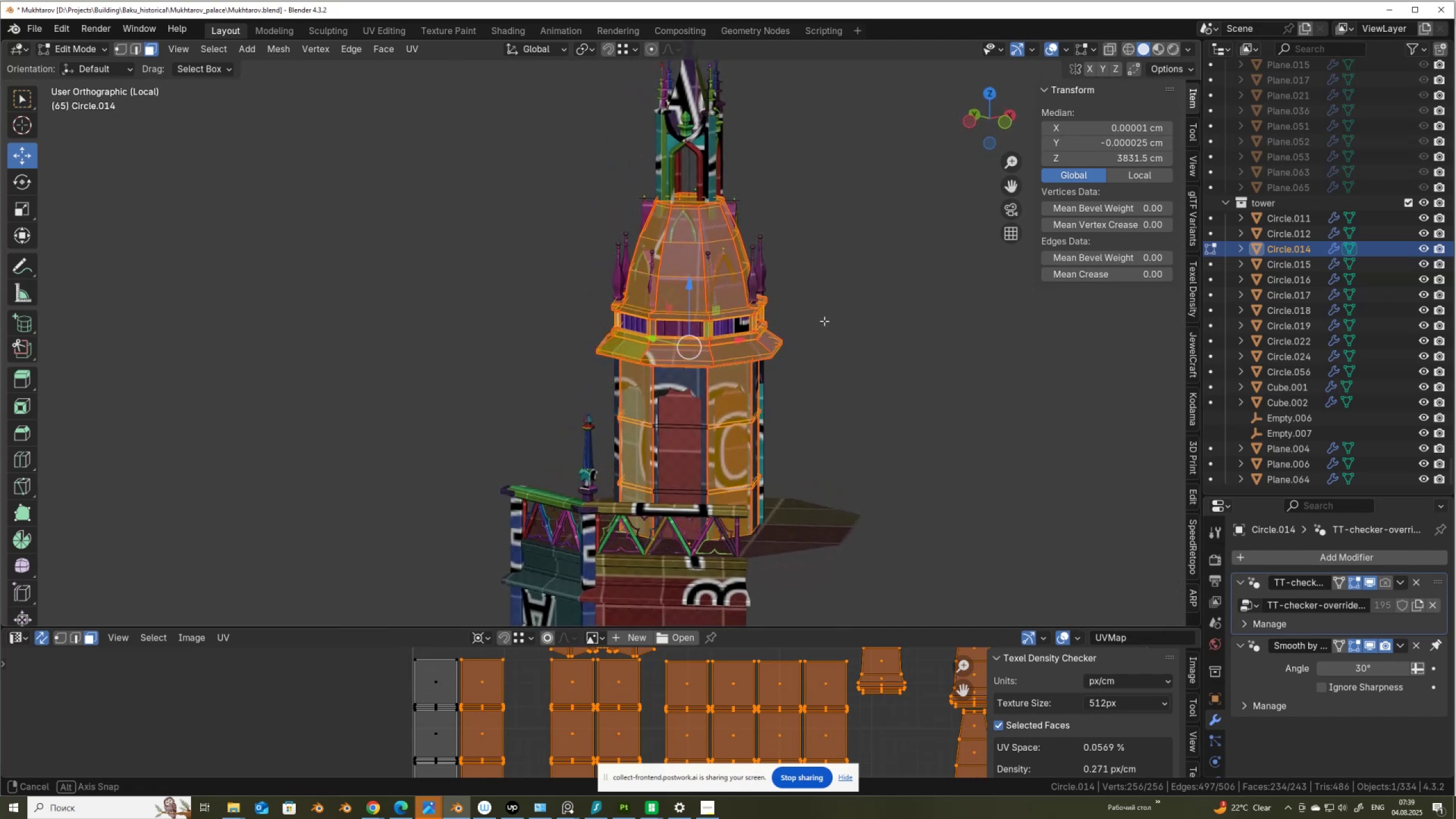 
scroll: coordinate [824, 335], scroll_direction: up, amount: 3.0
 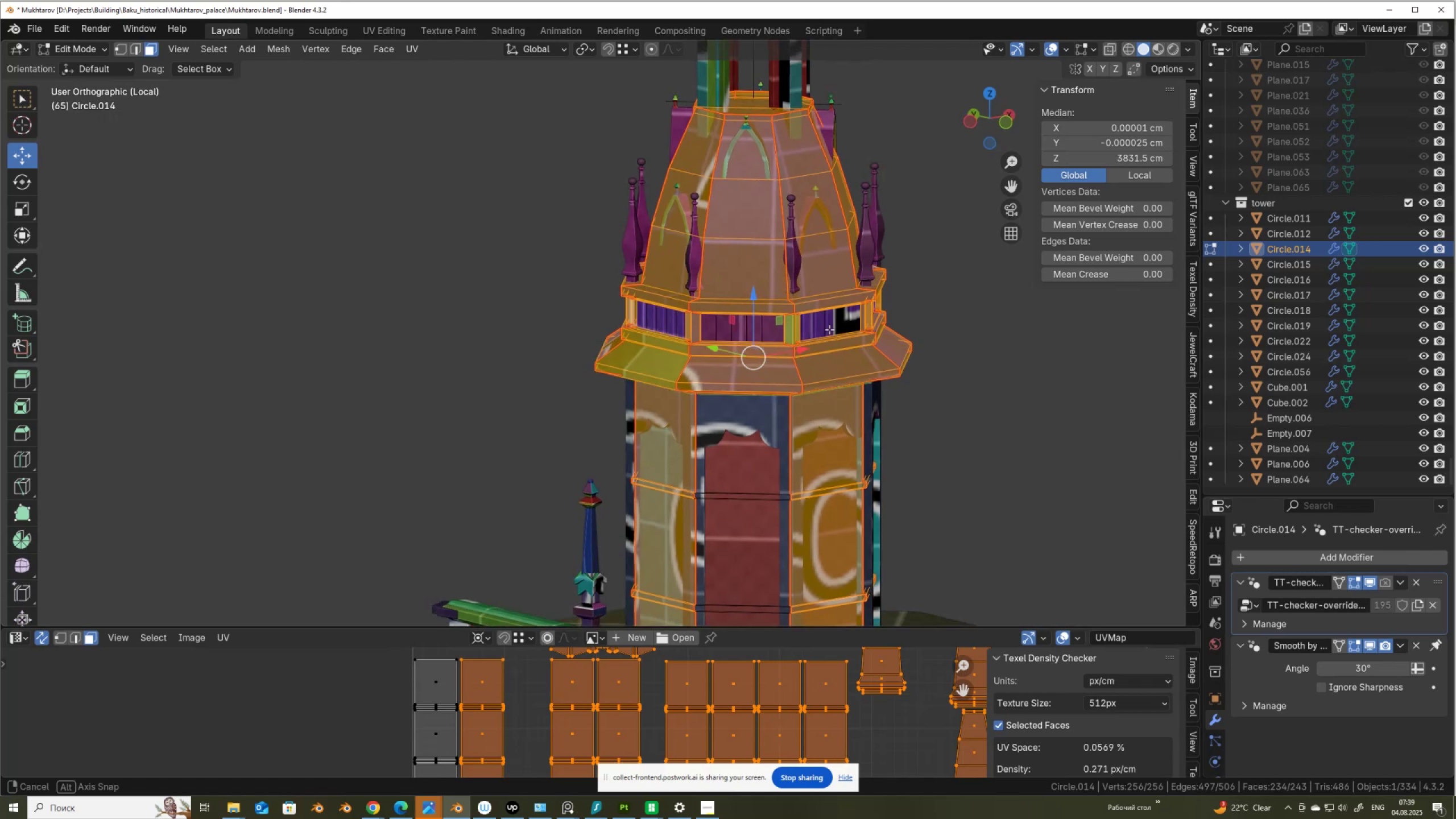 
wait(5.24)
 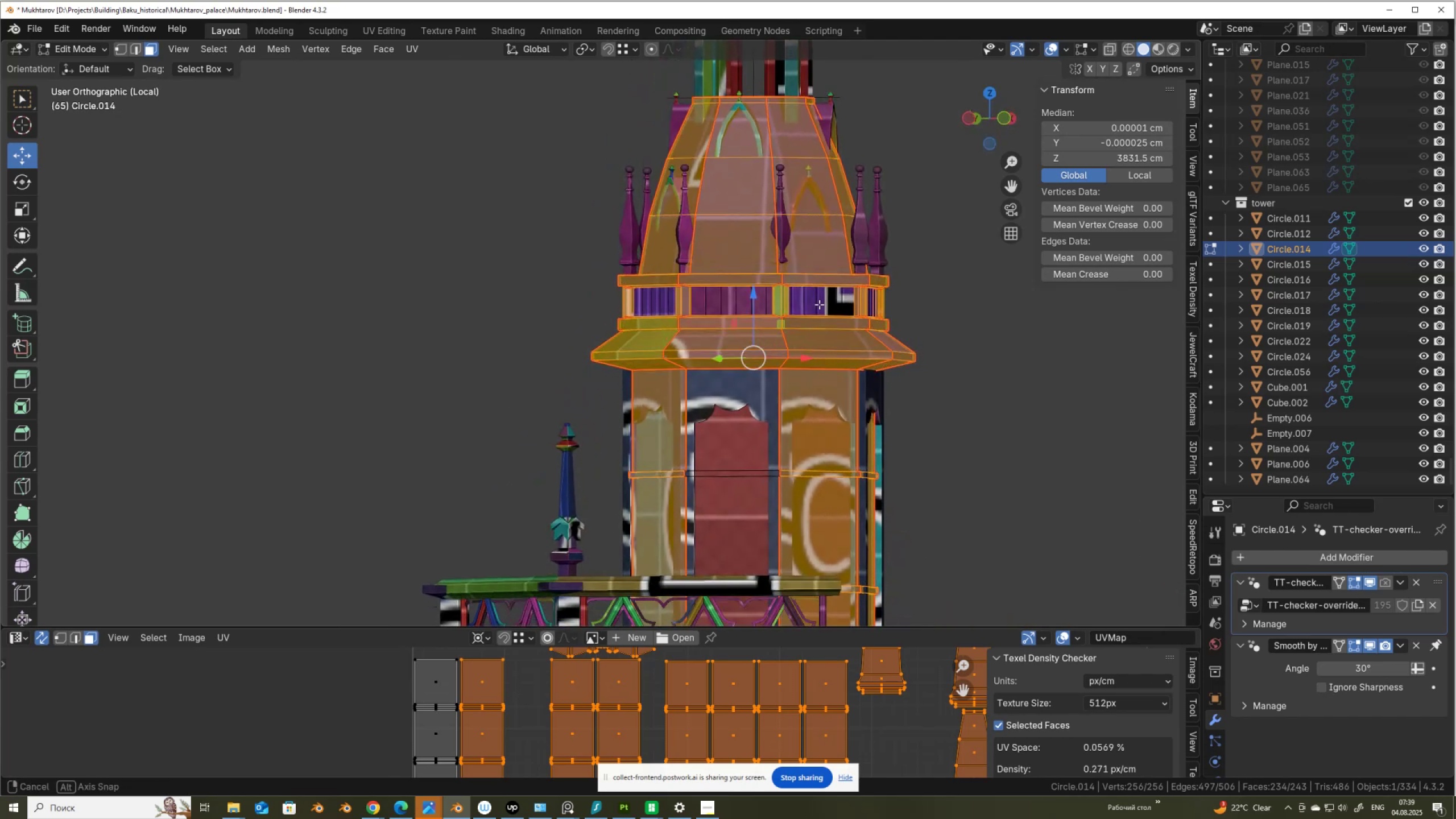 
key(2)
 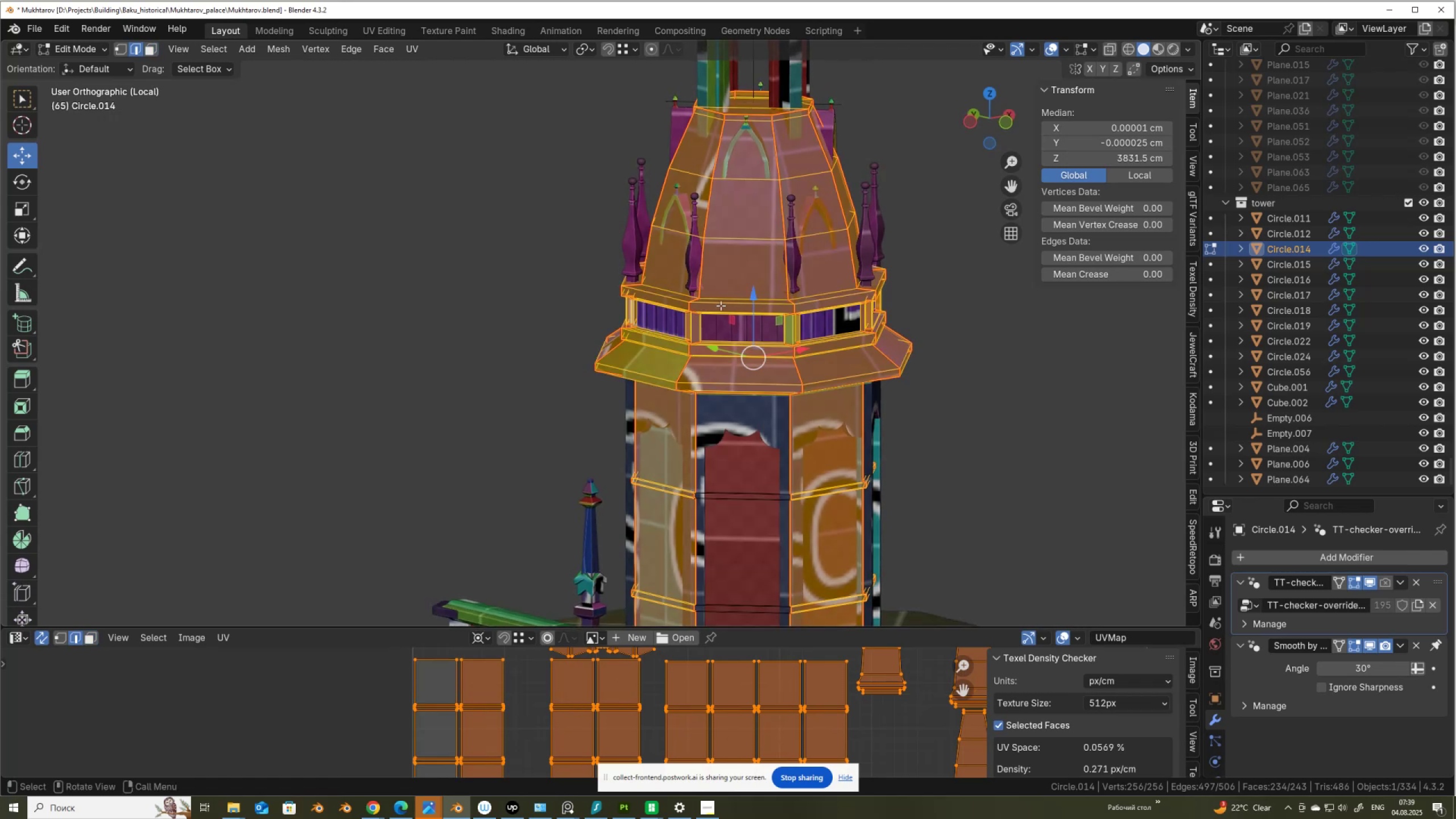 
hold_key(key=AltLeft, duration=0.94)
 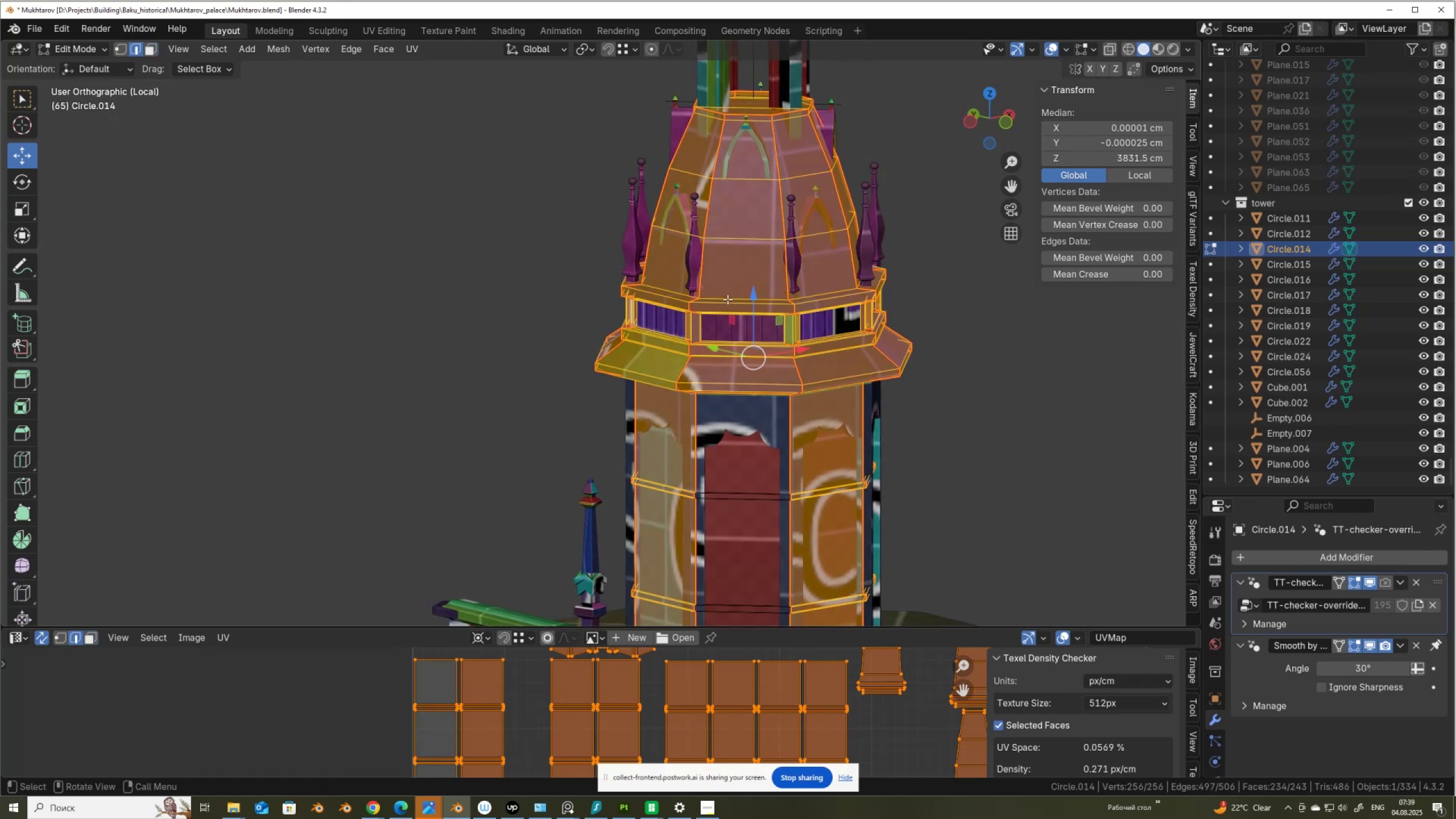 
scroll: coordinate [727, 299], scroll_direction: up, amount: 3.0
 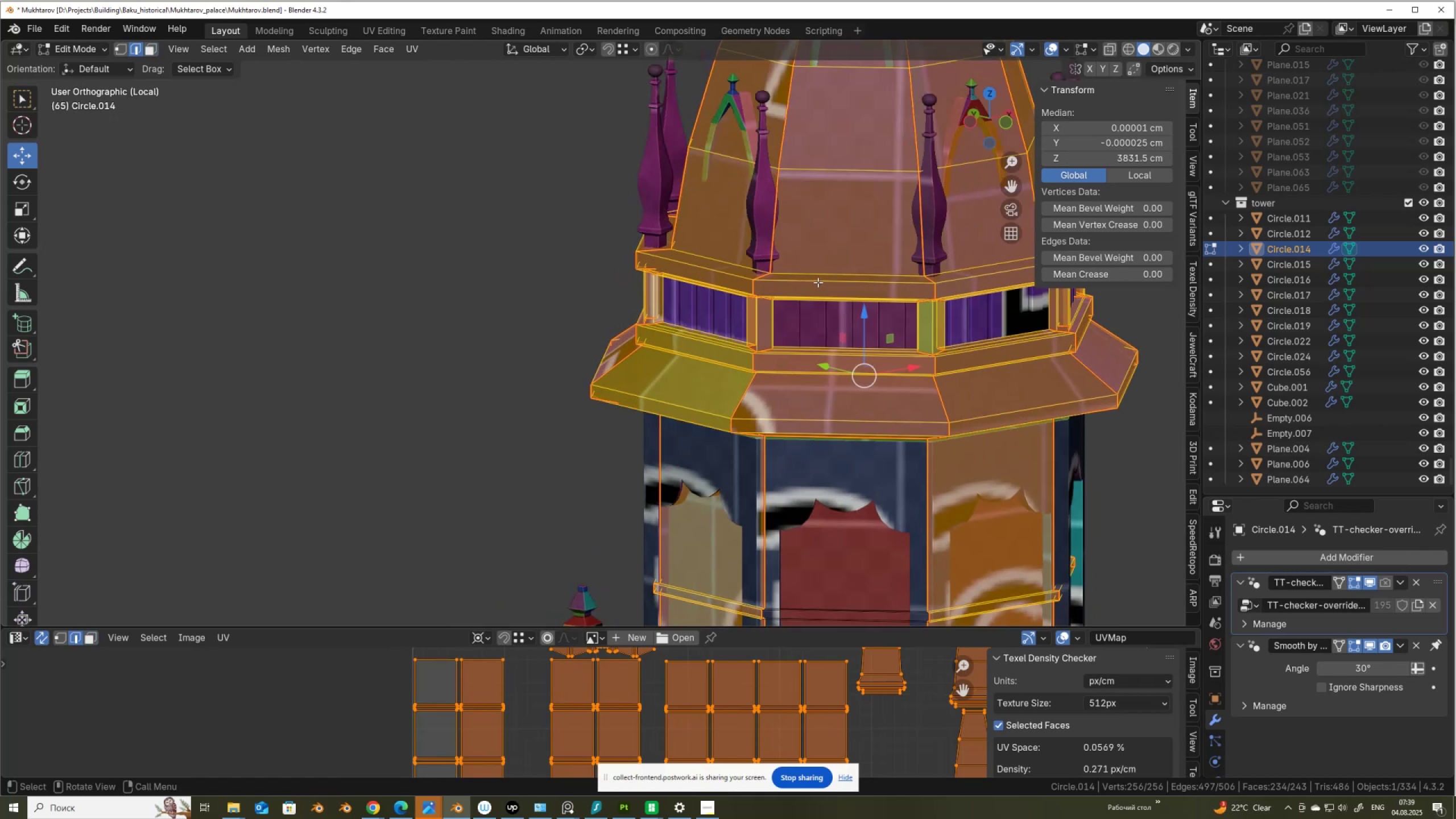 
hold_key(key=AltLeft, duration=0.37)
left_click([819, 273])
 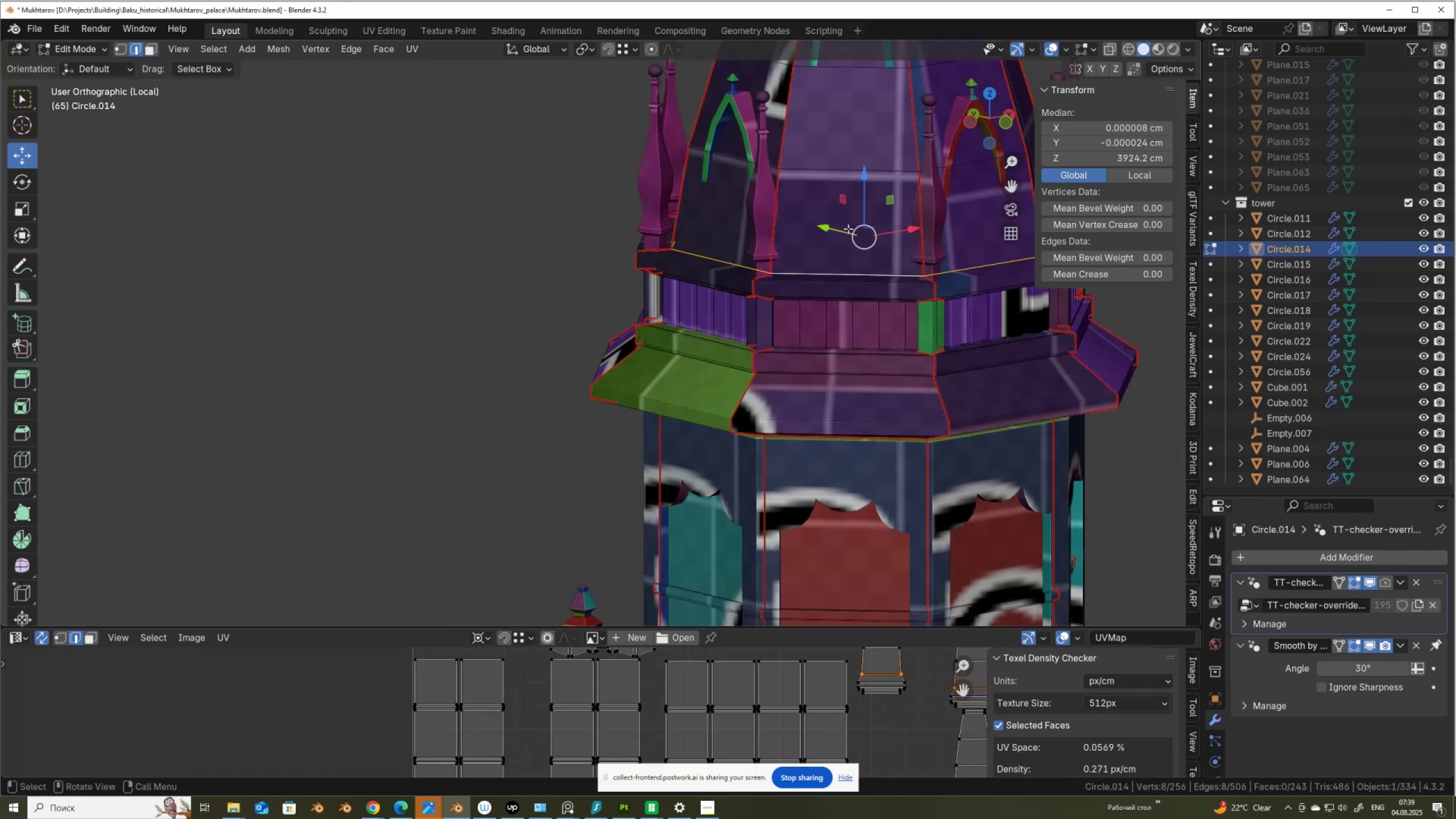 
left_click_drag(start_coordinate=[861, 210], to_coordinate=[859, 200])
 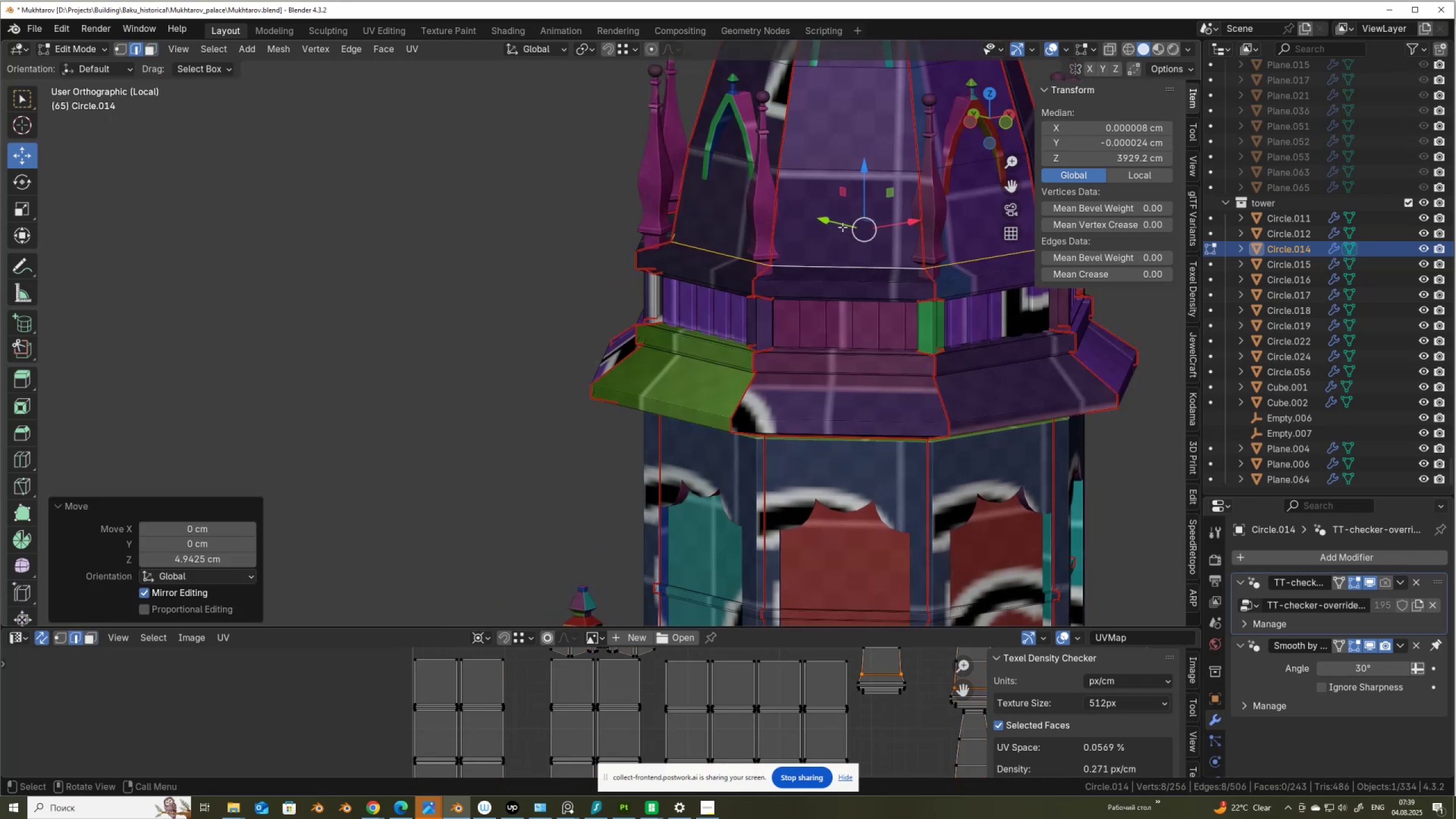 
scroll: coordinate [839, 251], scroll_direction: down, amount: 1.0
 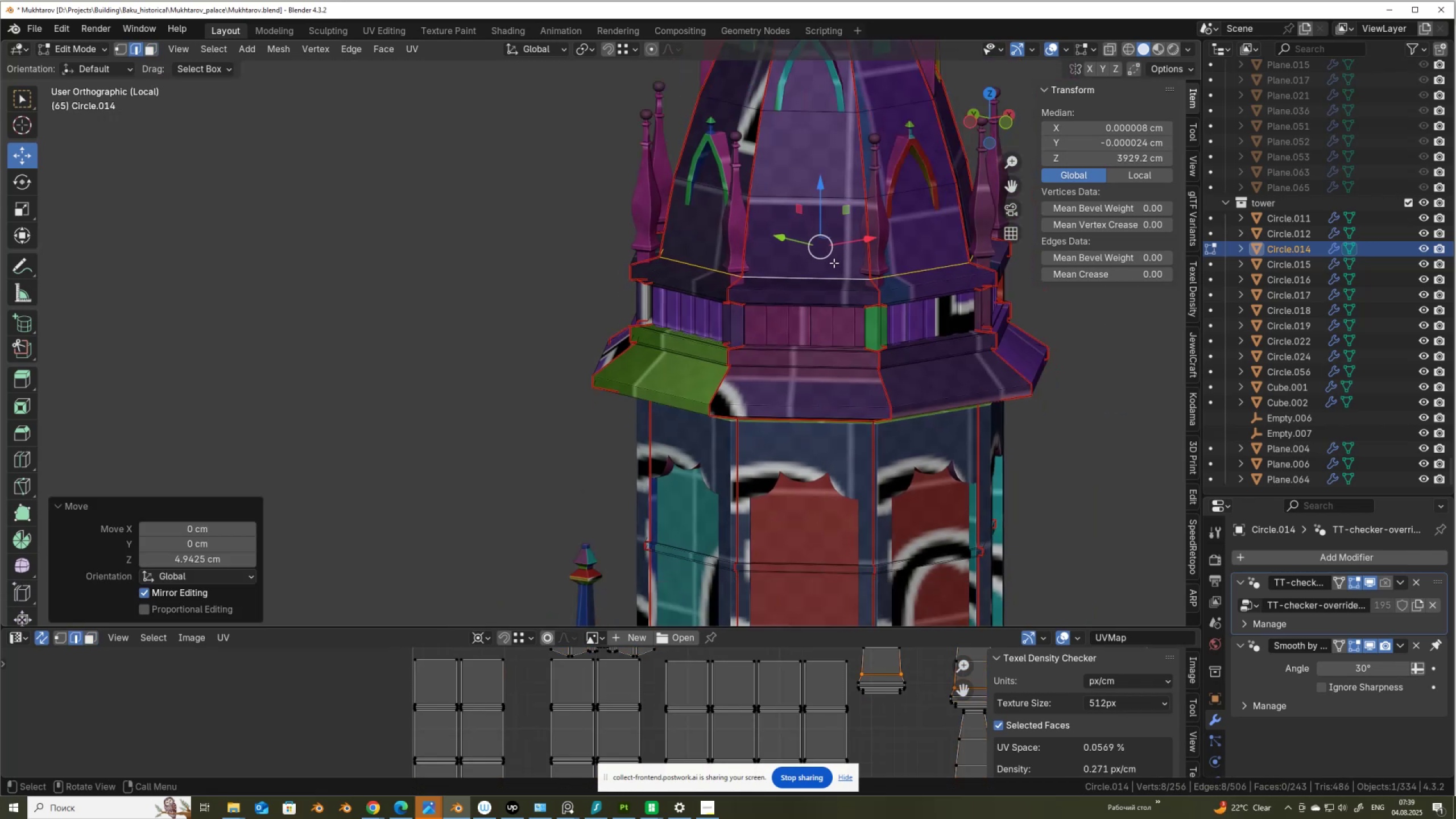 
hold_key(key=ShiftLeft, duration=0.64)
 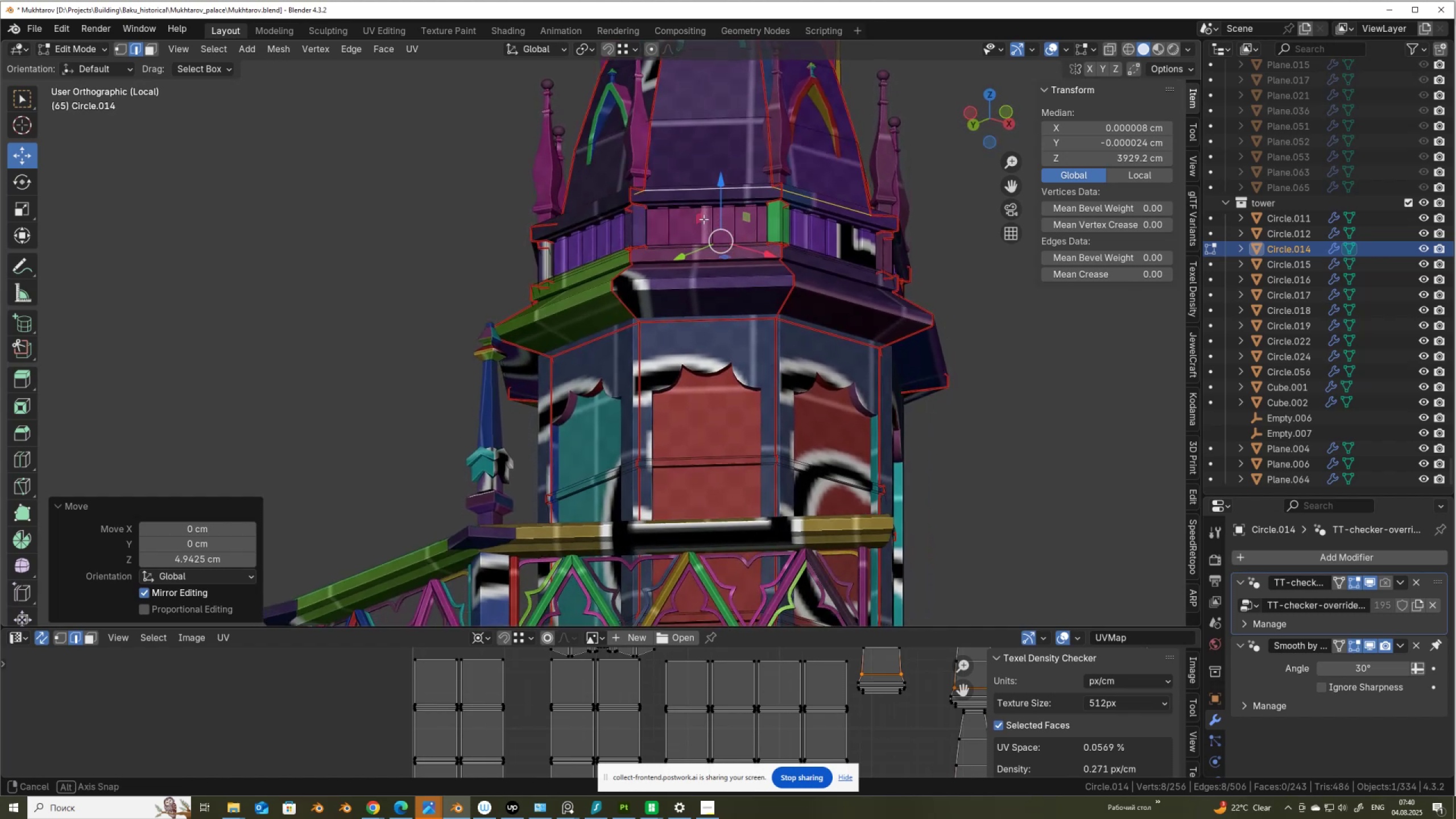 
scroll: coordinate [704, 219], scroll_direction: up, amount: 1.0
 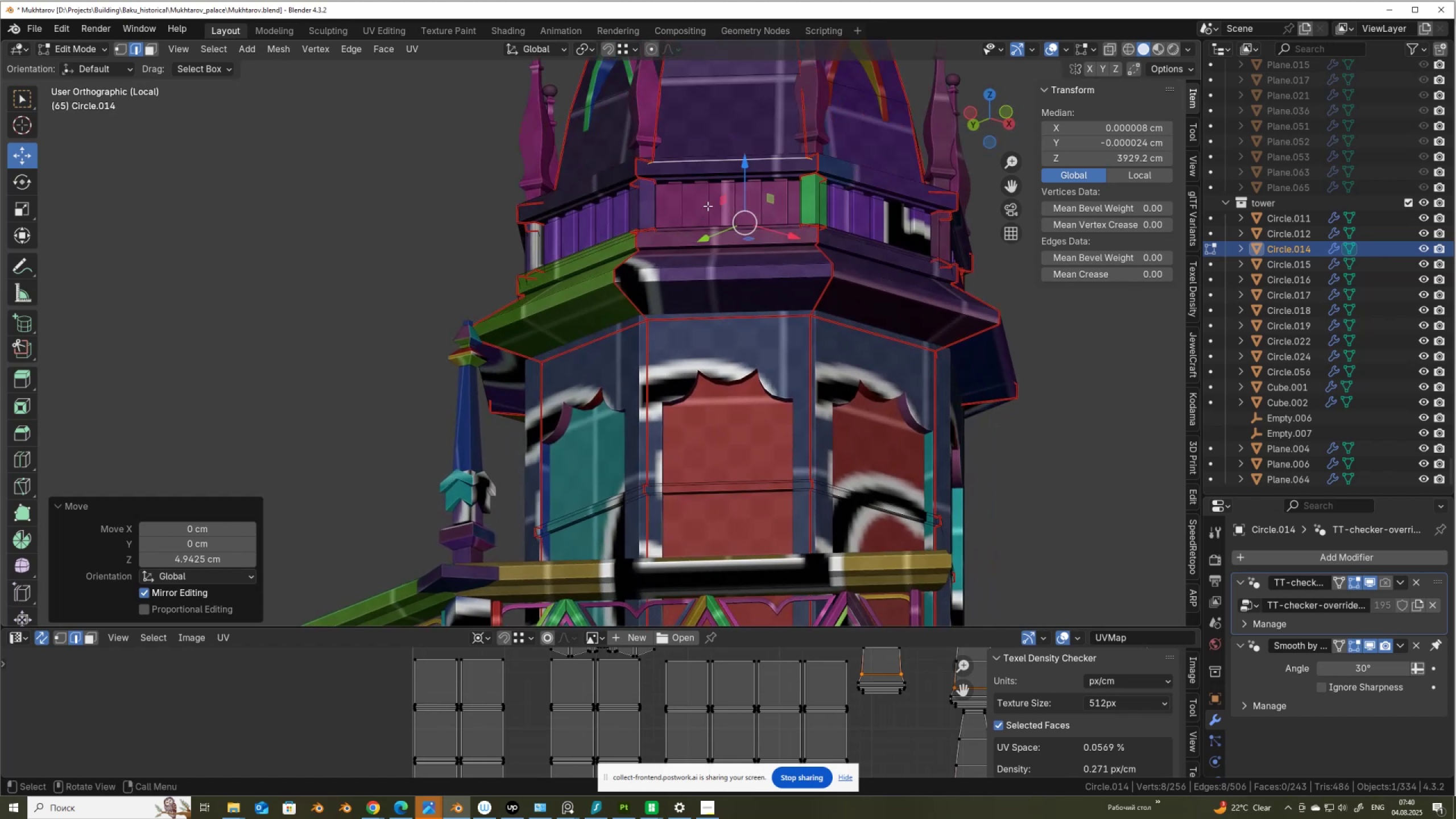 
hold_key(key=AltLeft, duration=0.52)
left_click([705, 172])
 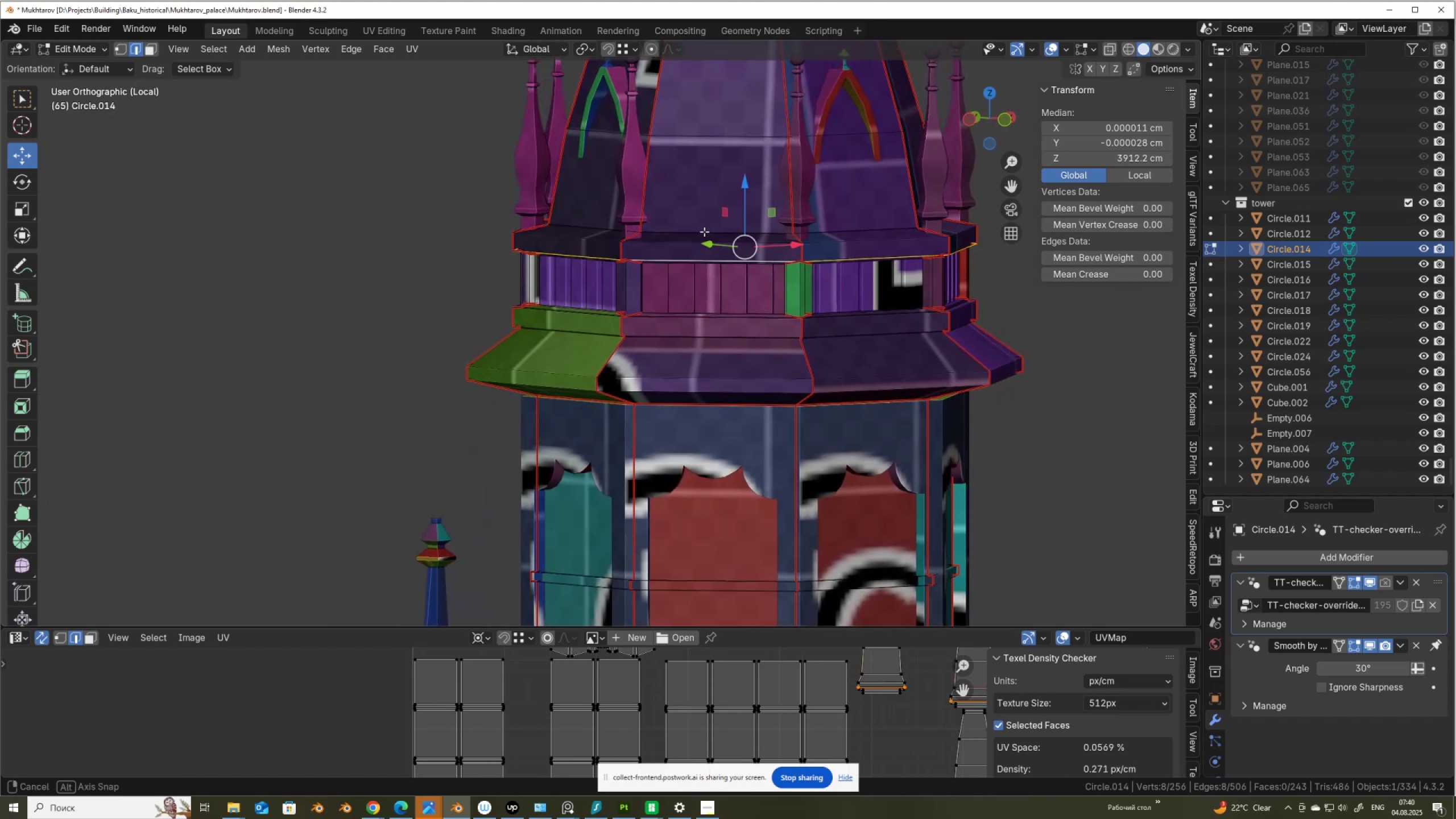 
hold_key(key=AltLeft, duration=1.13)
left_click([701, 235])
 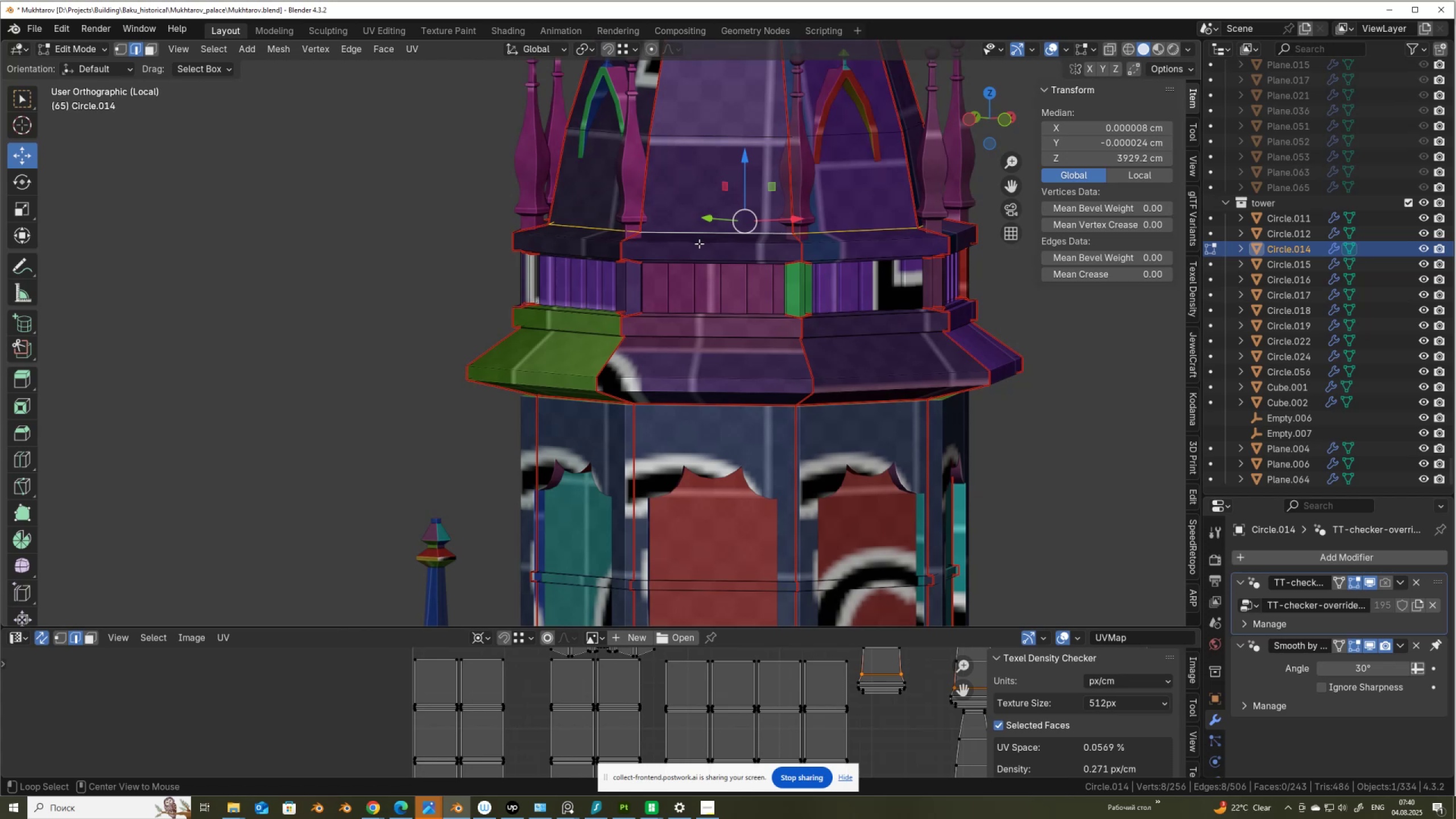 
left_click([699, 244])
 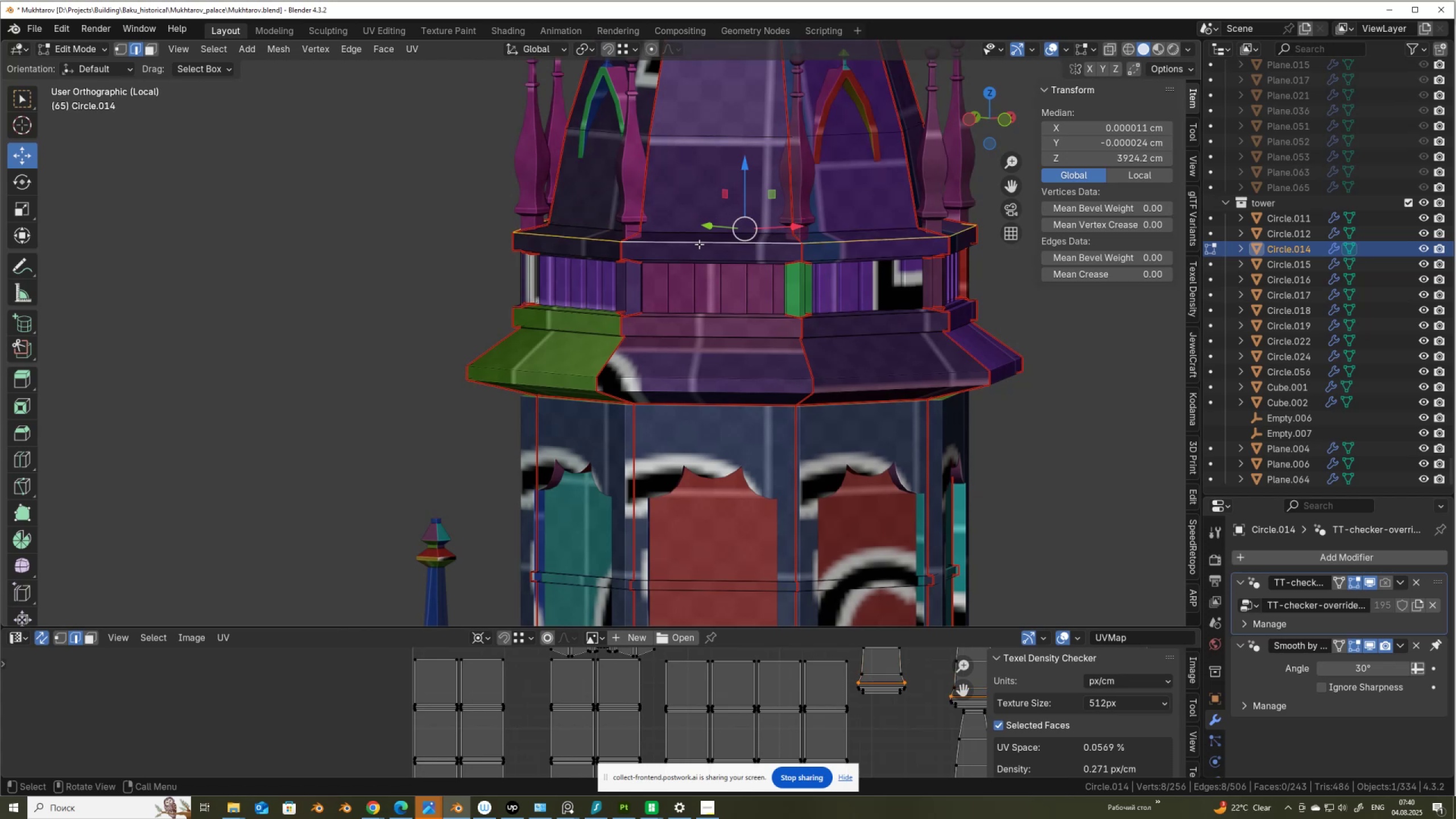 
scroll: coordinate [708, 258], scroll_direction: down, amount: 5.0
 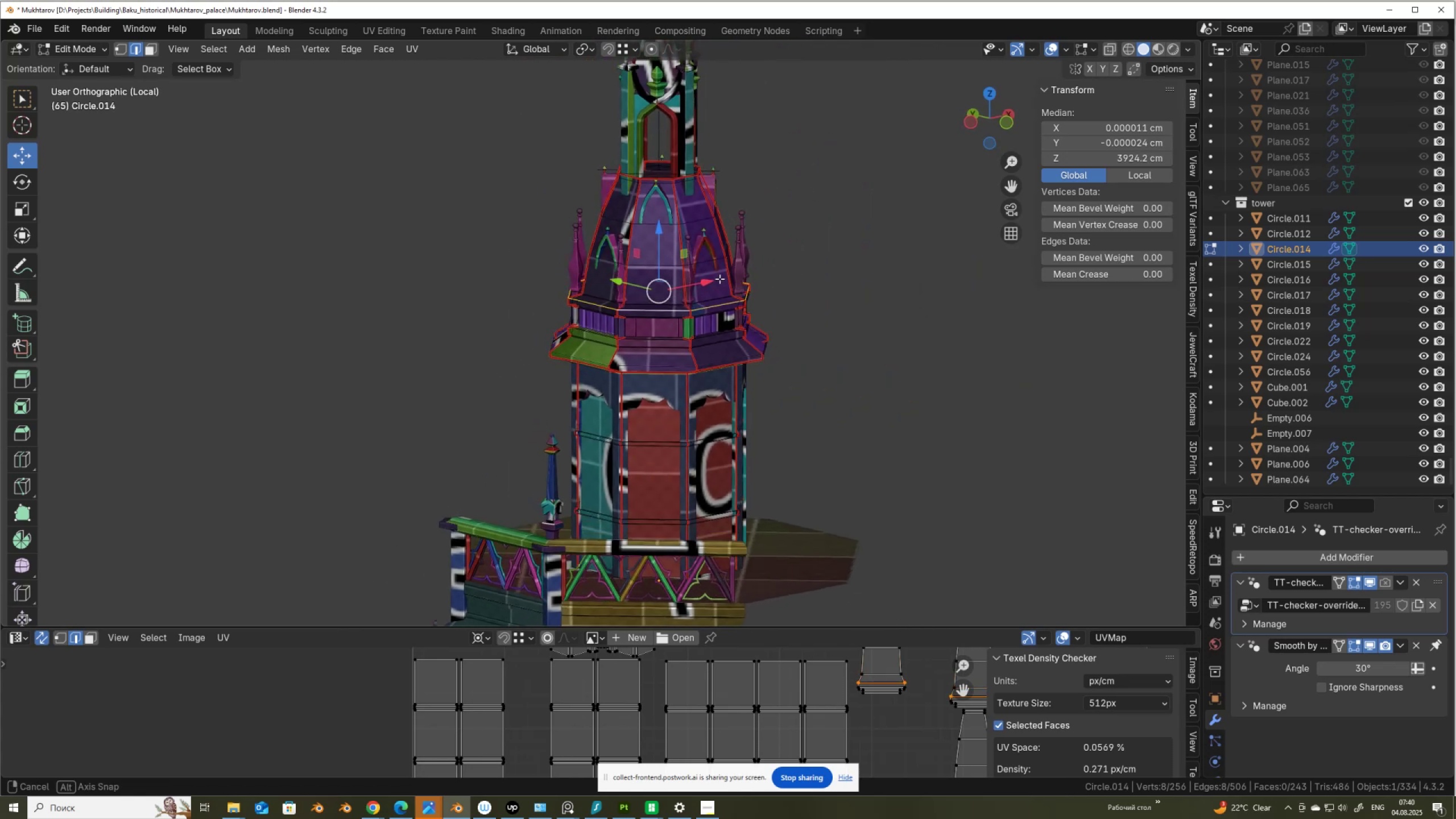 
scroll: coordinate [719, 279], scroll_direction: up, amount: 2.0
 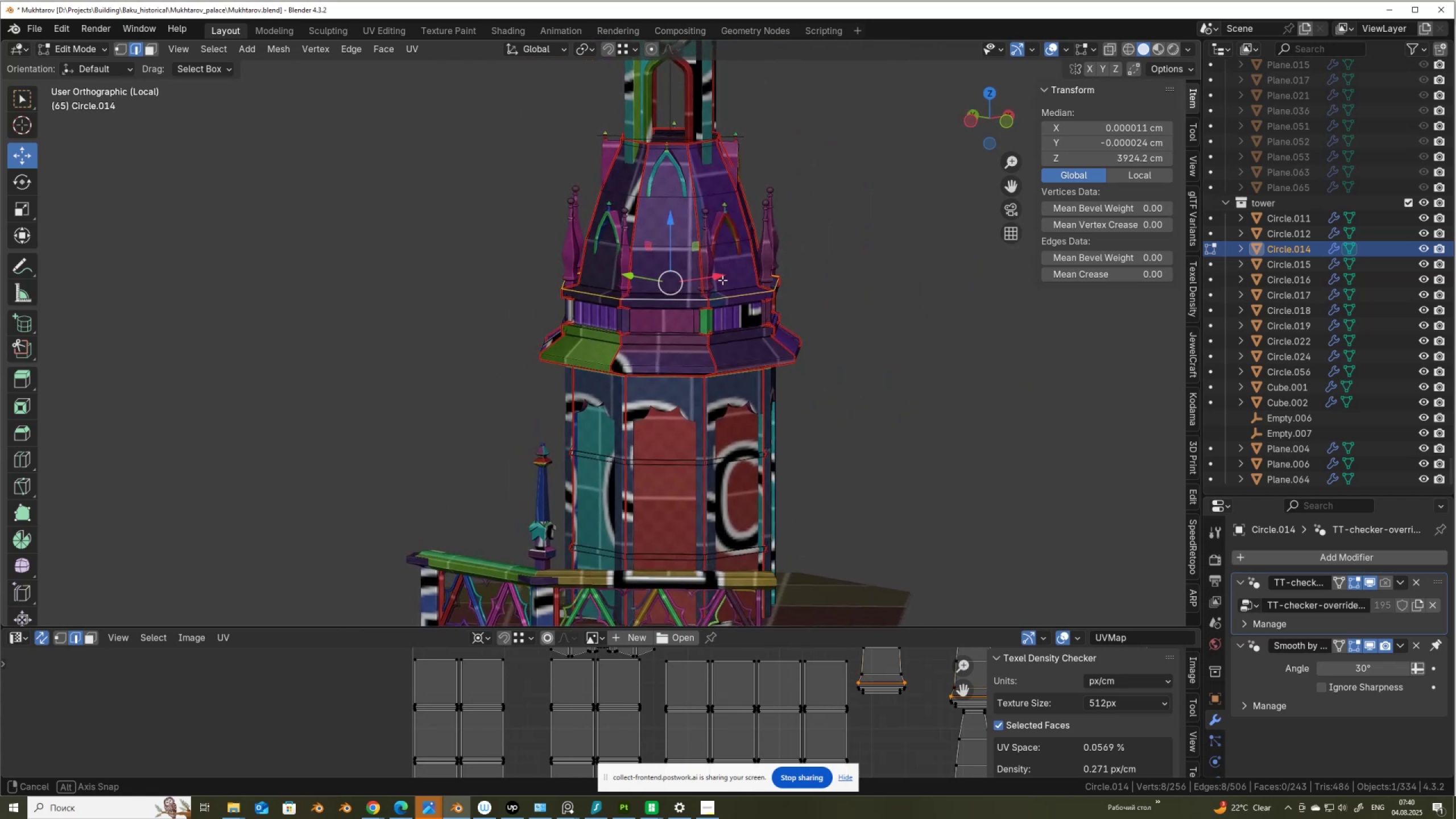 
key(V)
 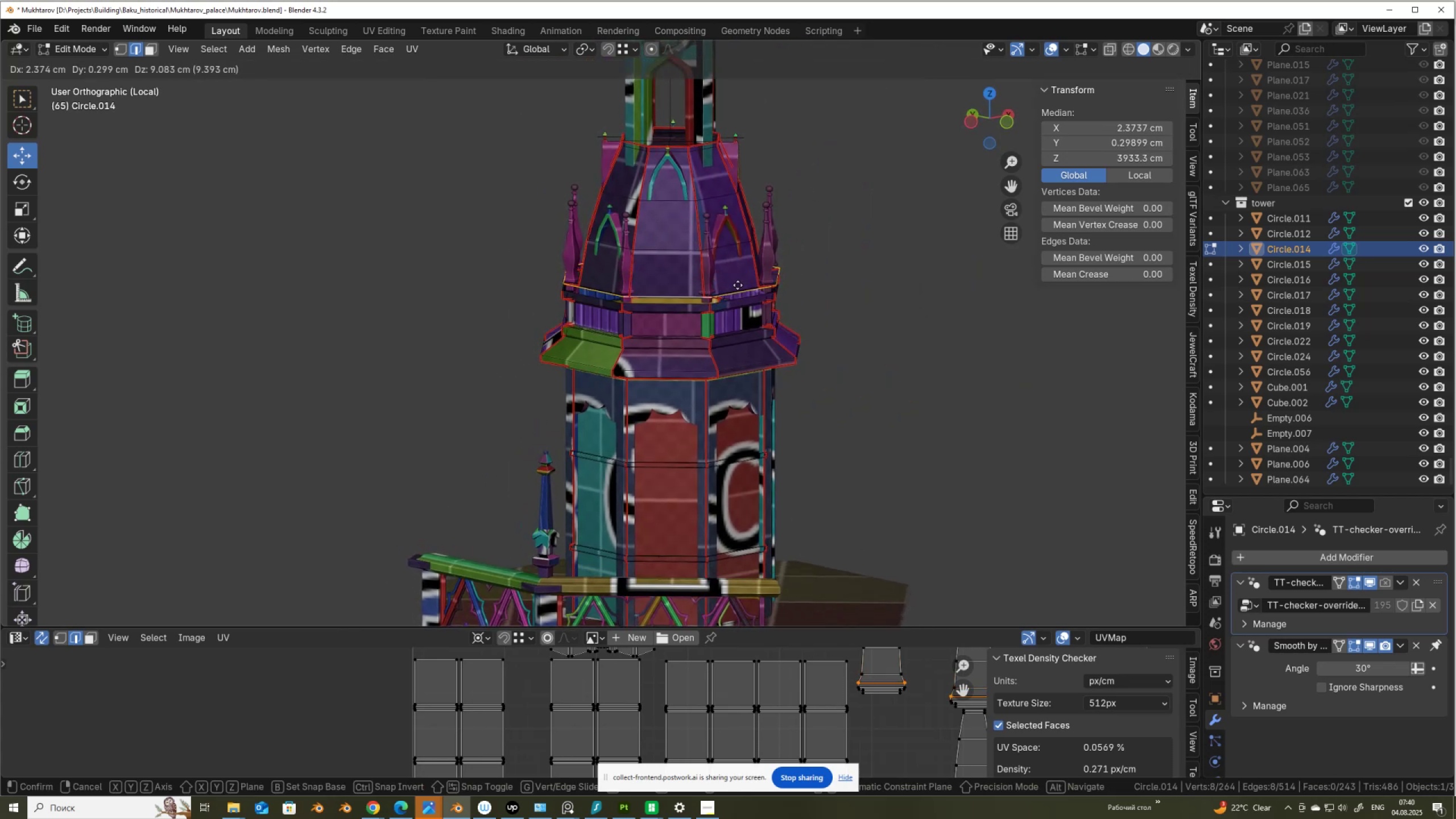 
right_click([735, 284])
 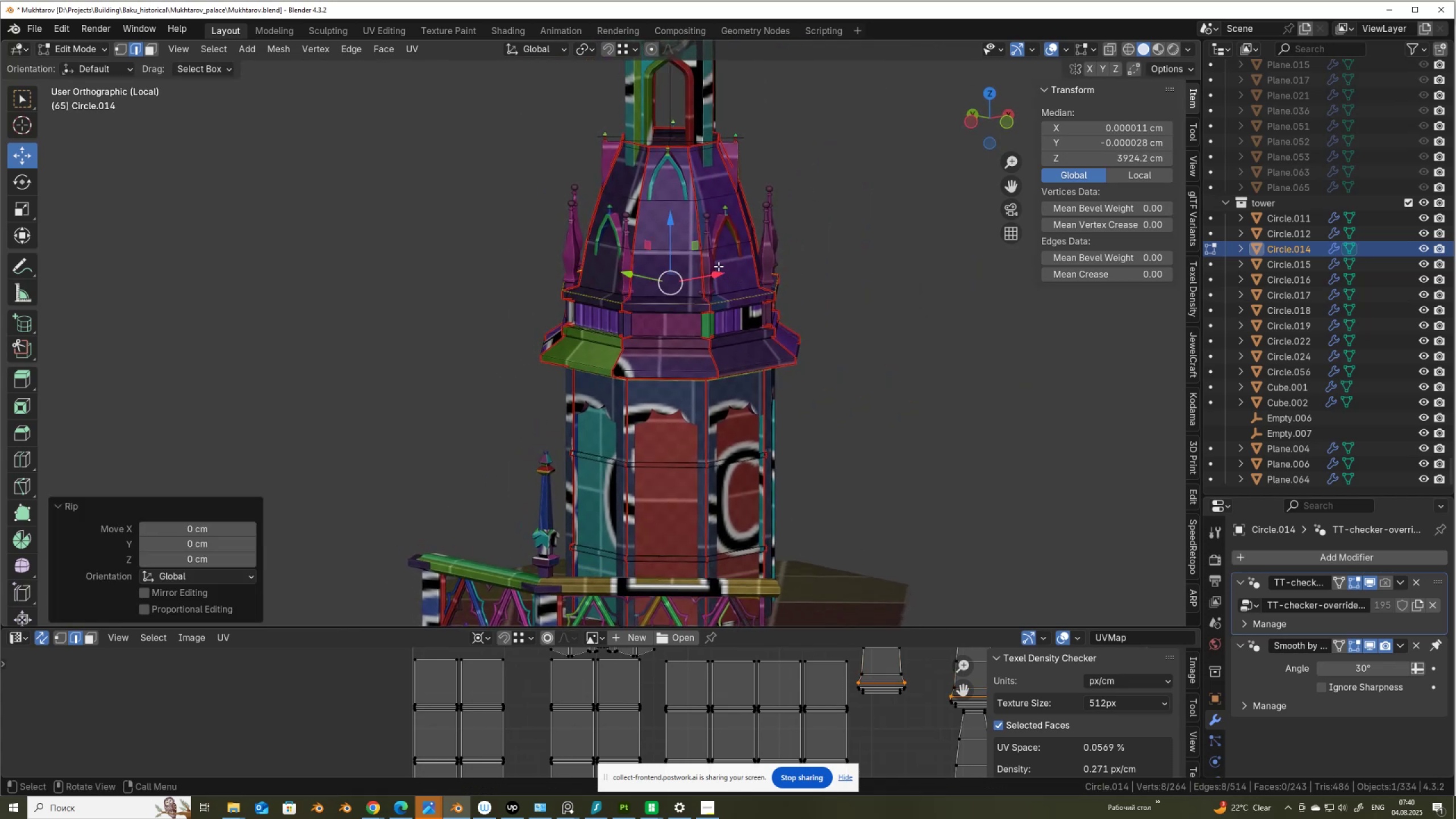 
left_click([710, 255])
 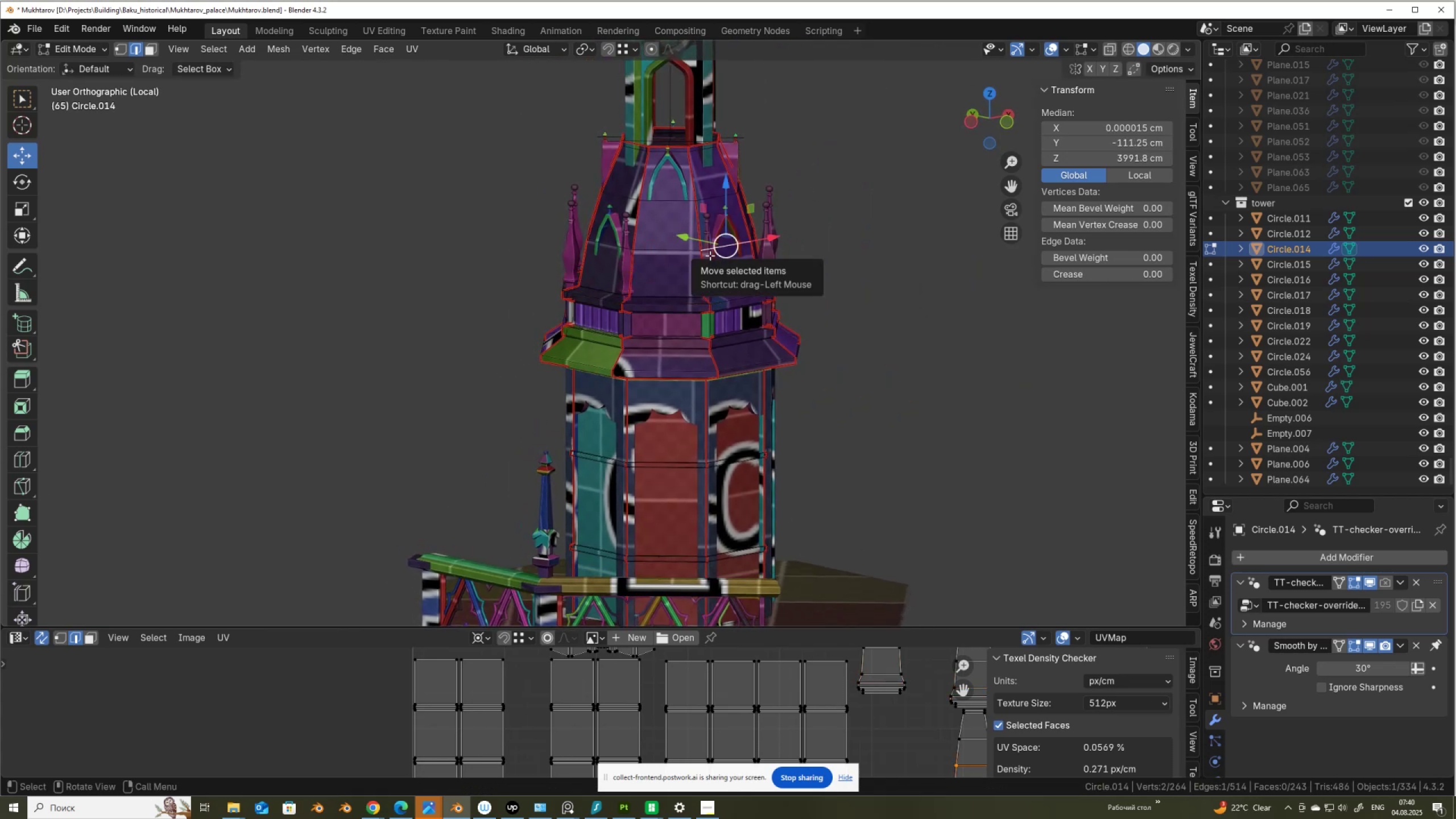 
type(lp)
 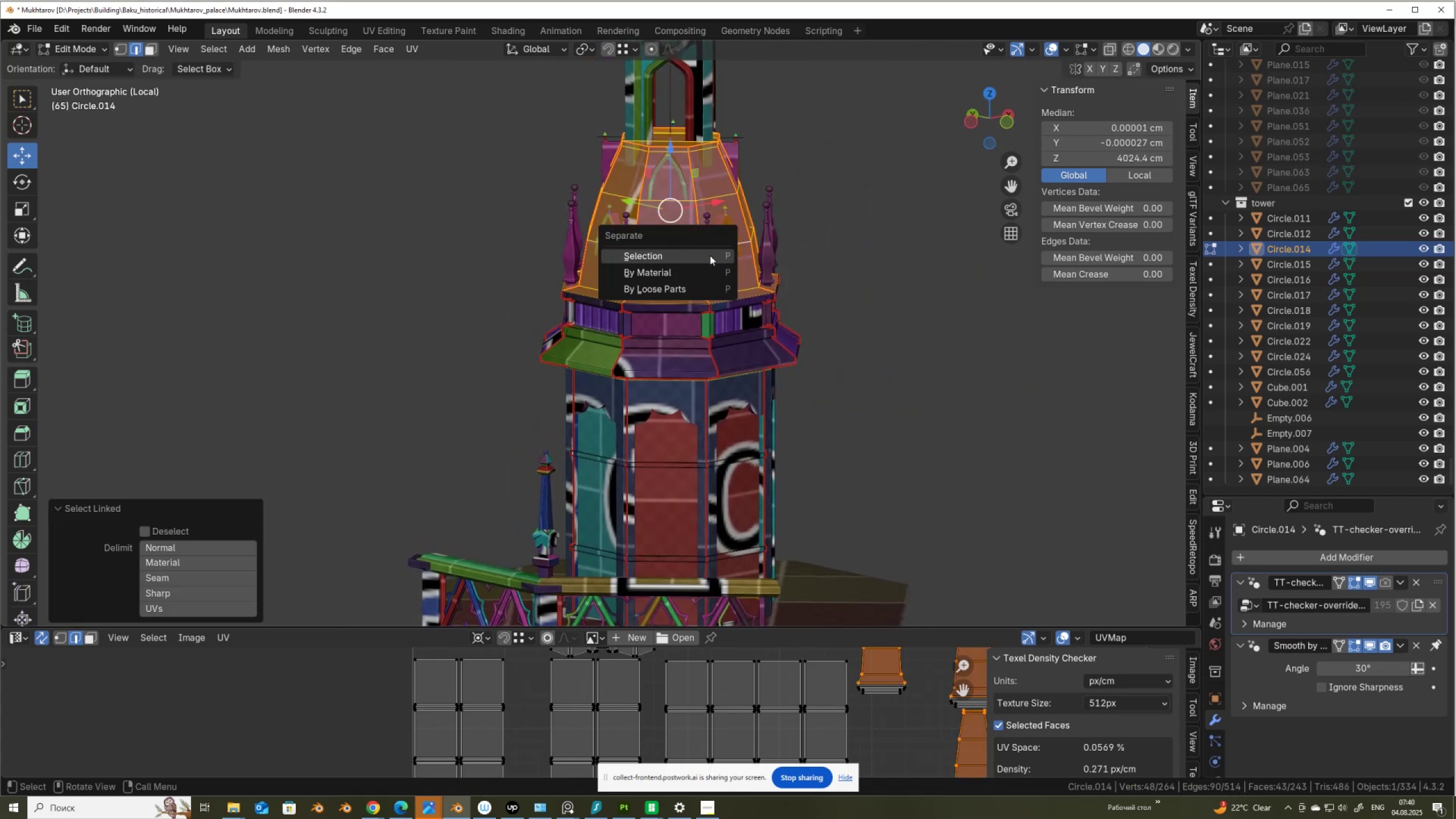 
left_click([710, 255])
 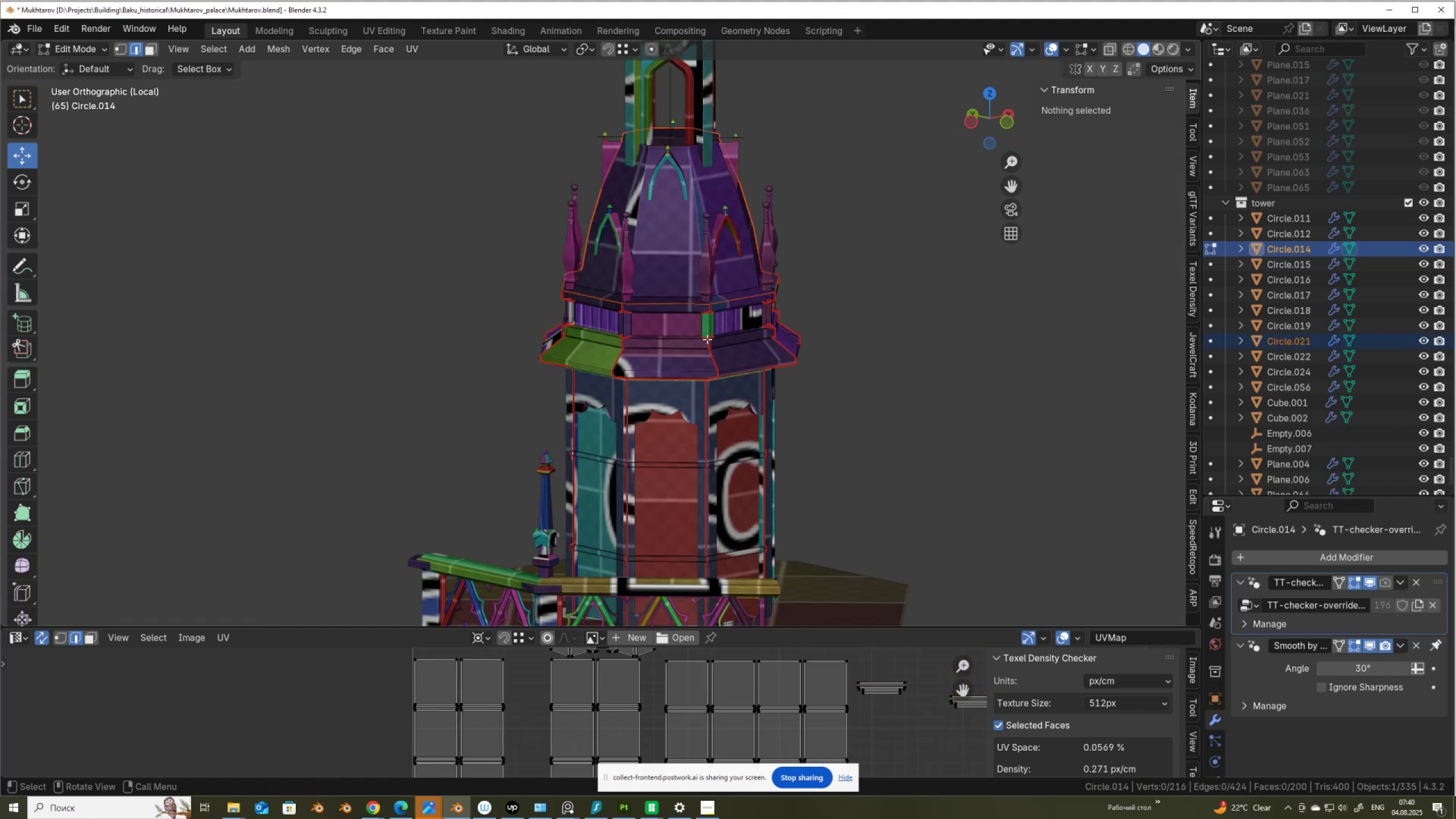 
key(3)
 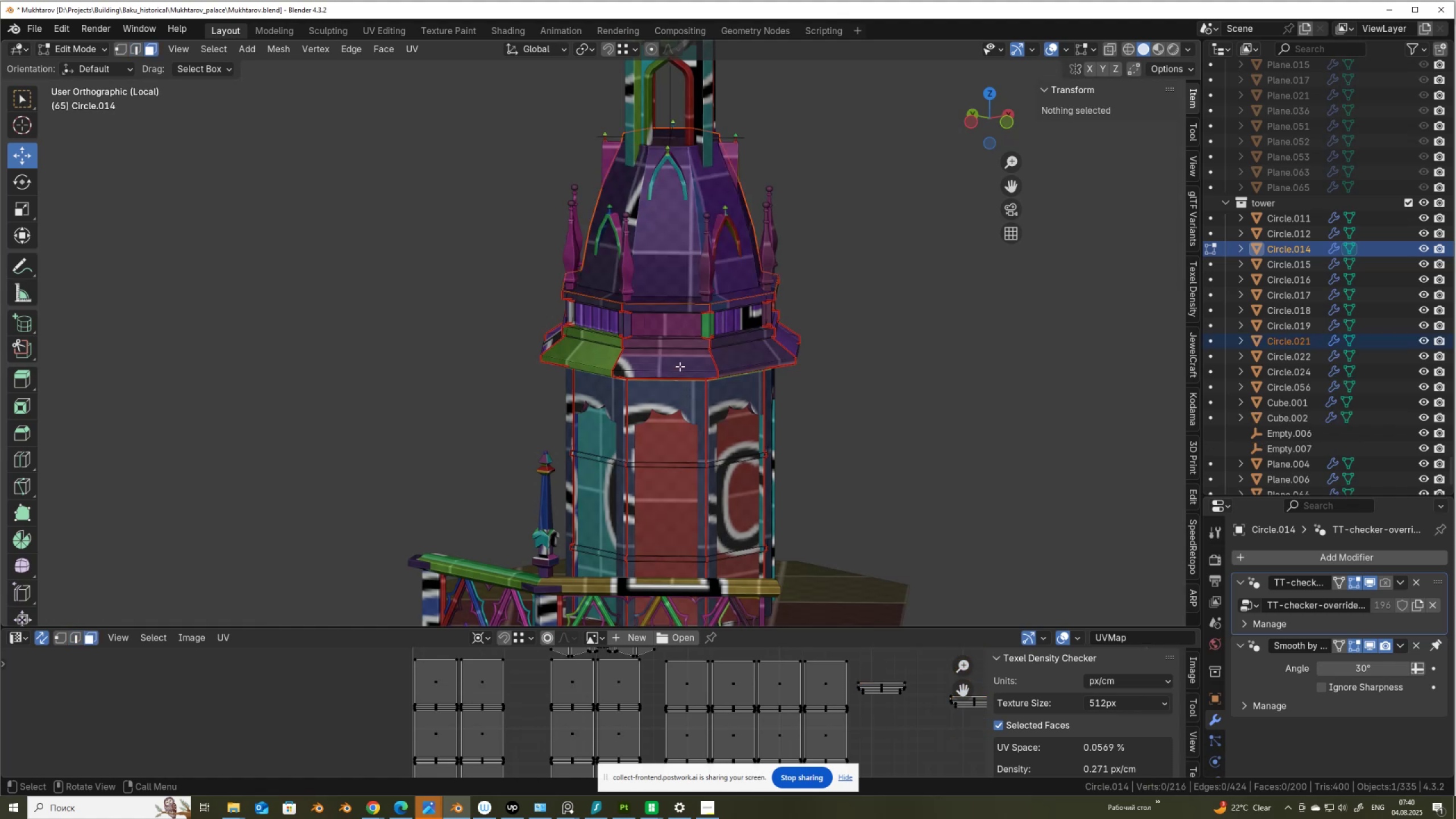 
key(Alt+AltLeft)
 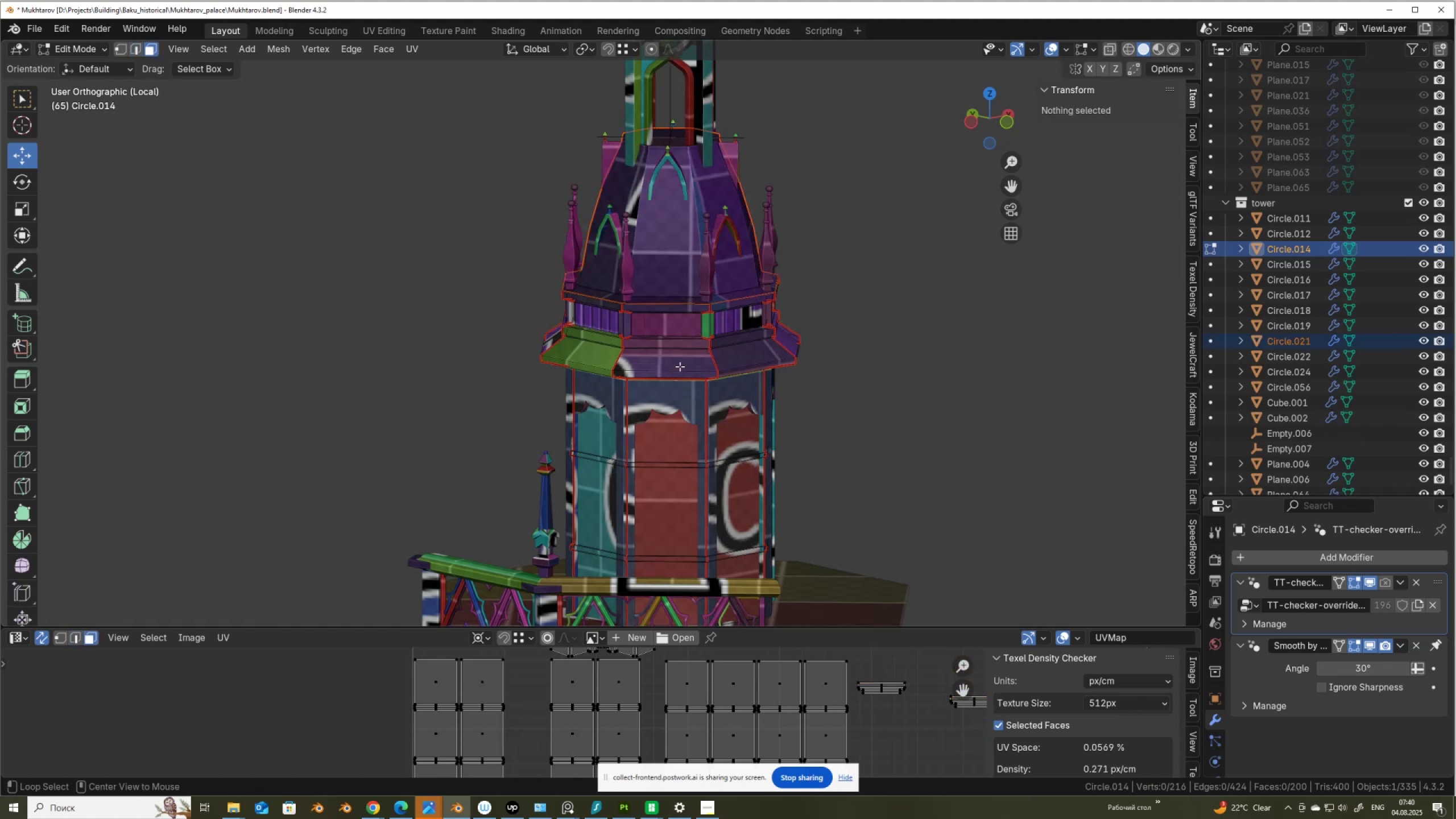 
key(Alt+Z)
 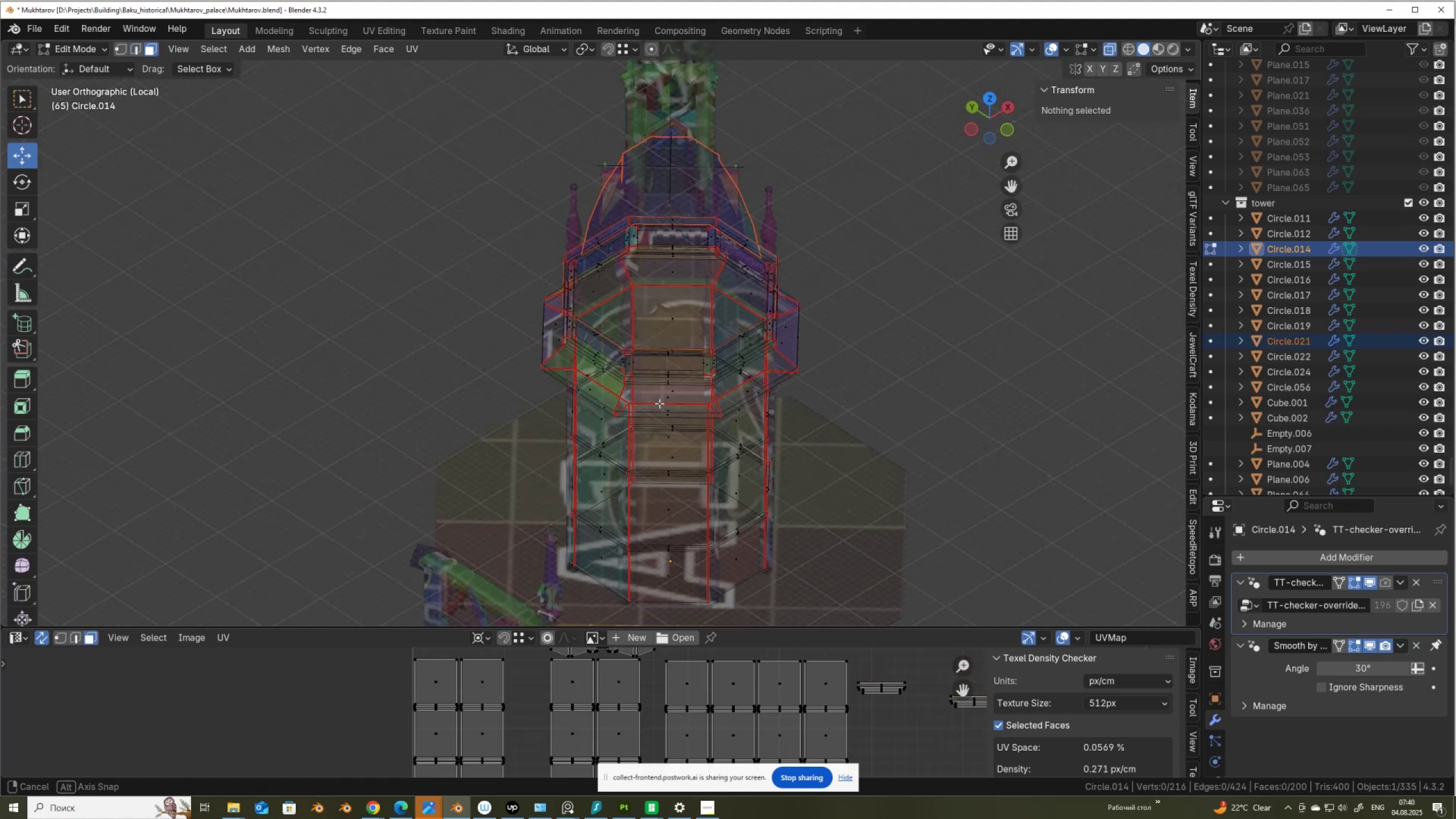 
hold_key(key=AltLeft, duration=0.51)
left_click([665, 477])
 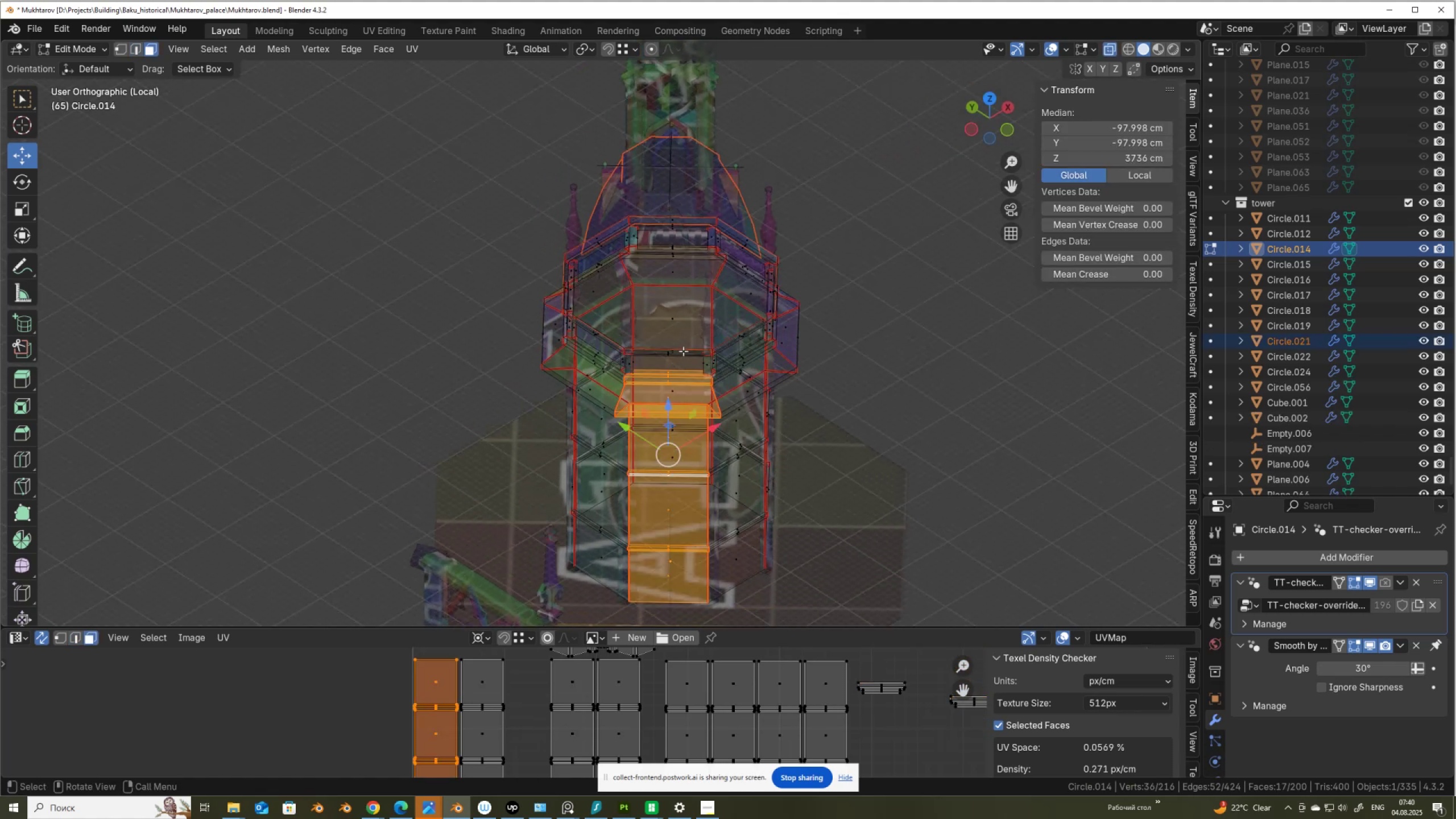 
hold_key(key=ShiftLeft, duration=0.39)
 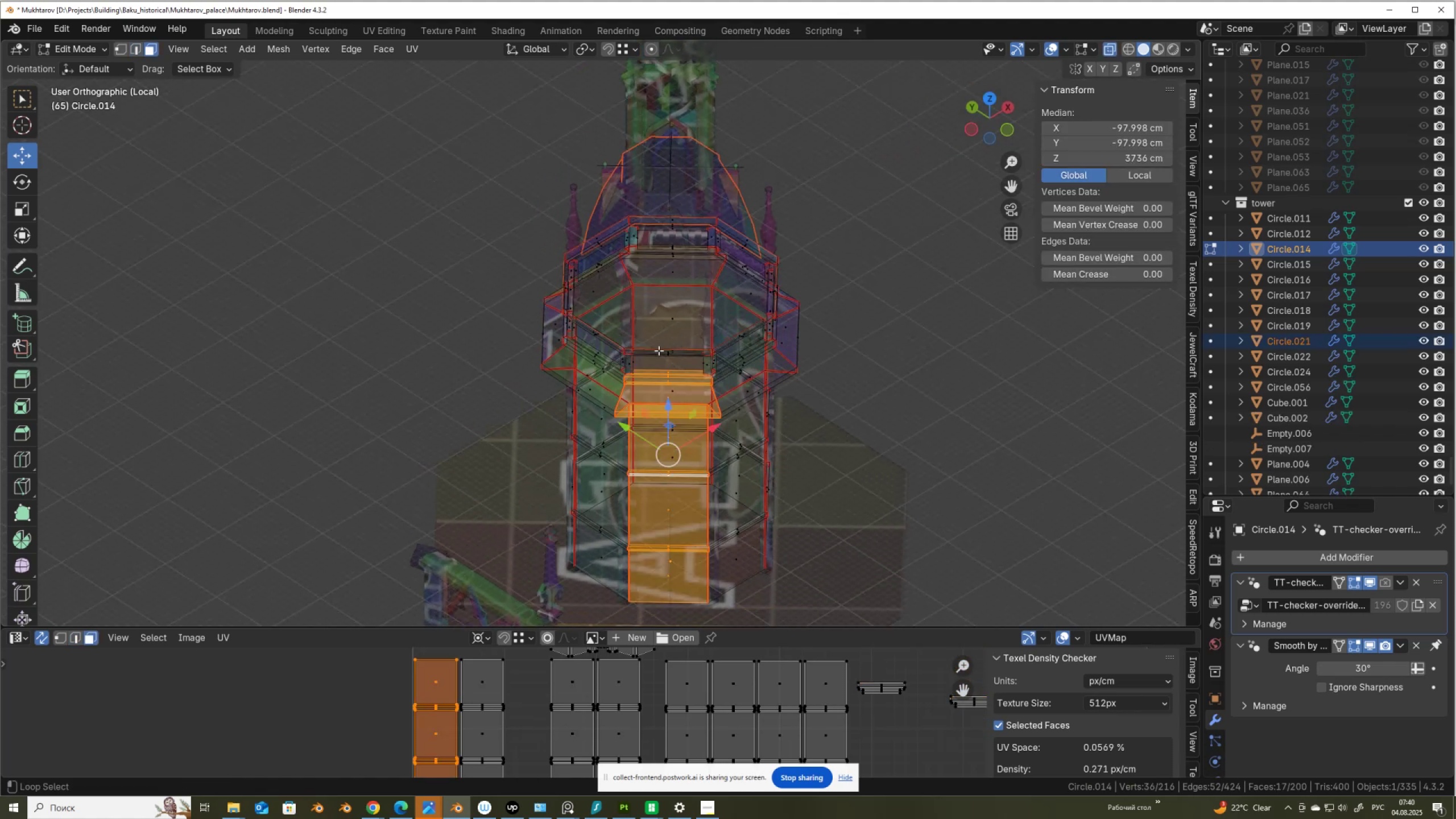 
key(Alt+Shift+AltLeft)
 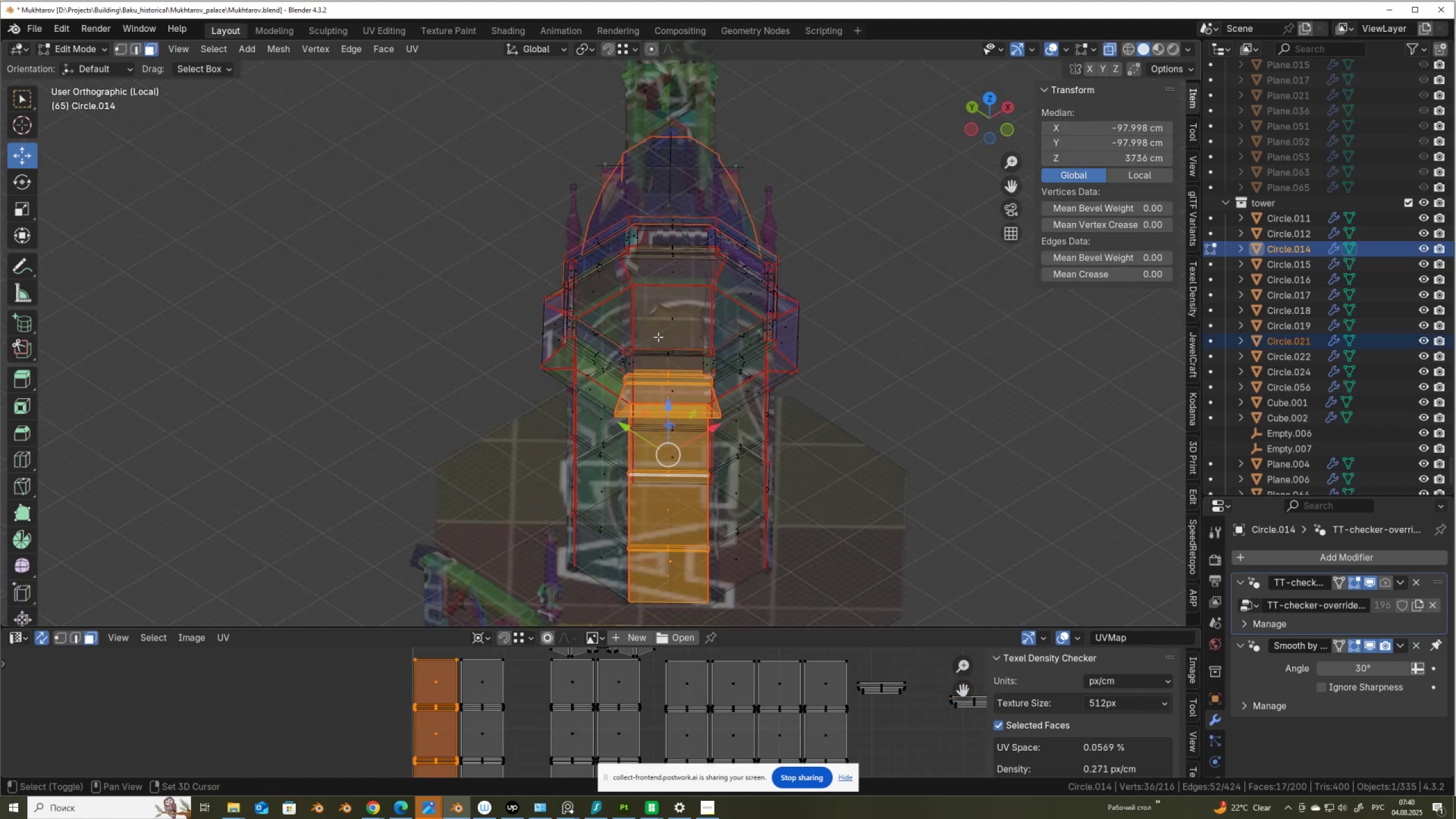 
hold_key(key=AltLeft, duration=0.43)
hold_key(key=ShiftLeft, duration=0.41)
left_click([659, 350])
 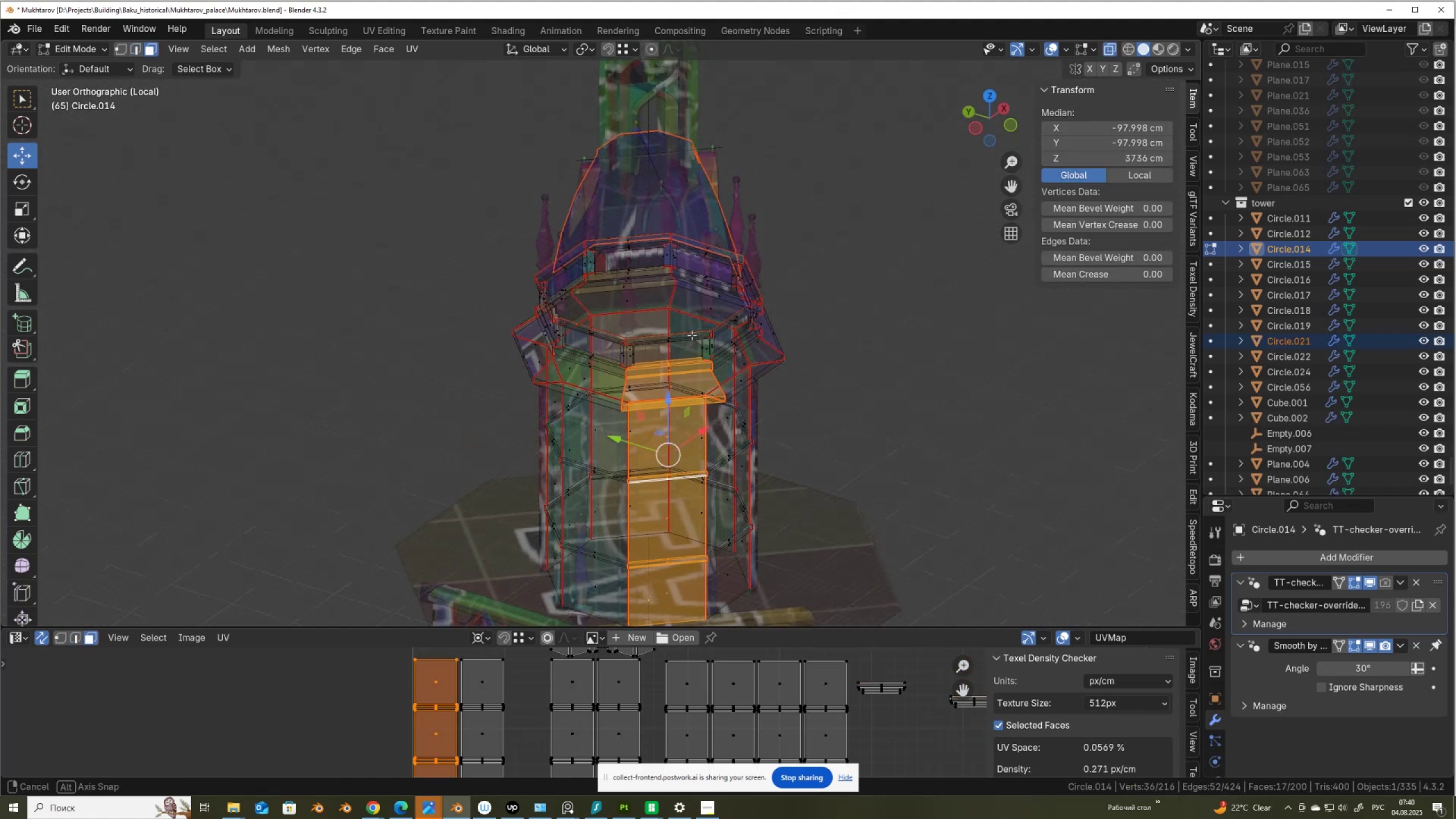 
key(Alt+AltLeft)
 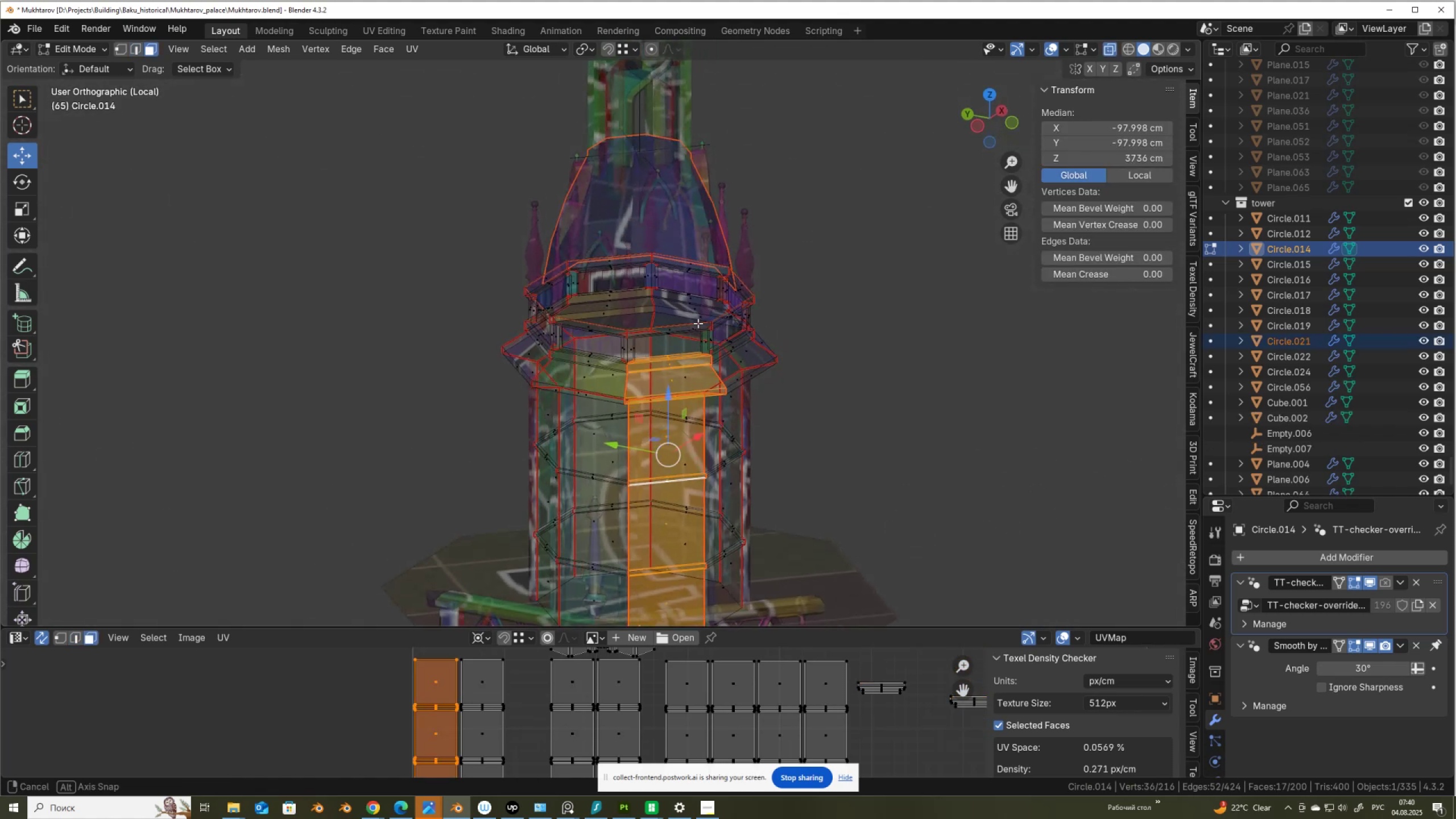 
key(Alt+Z)
 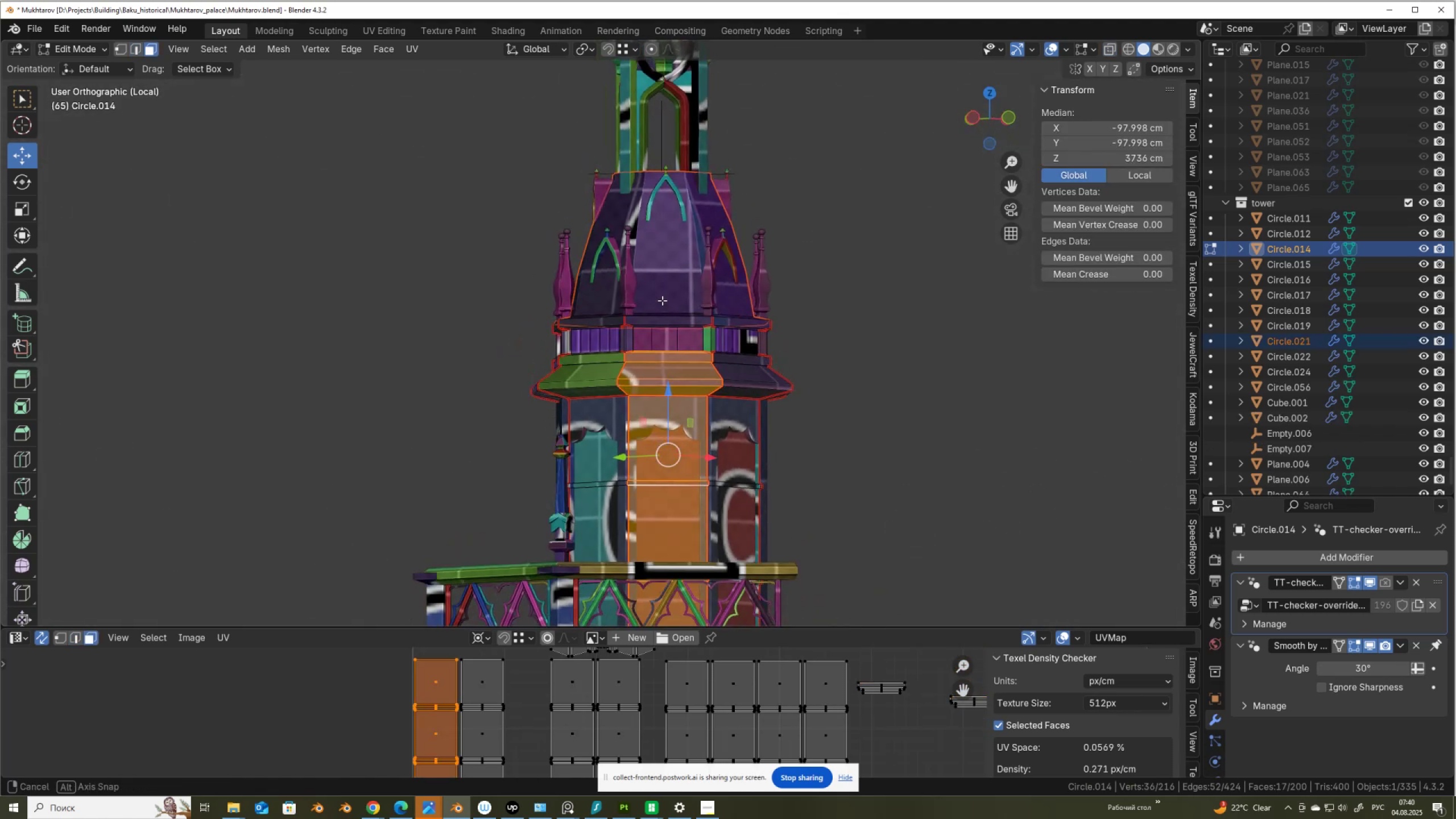 
scroll: coordinate [660, 292], scroll_direction: up, amount: 2.0
 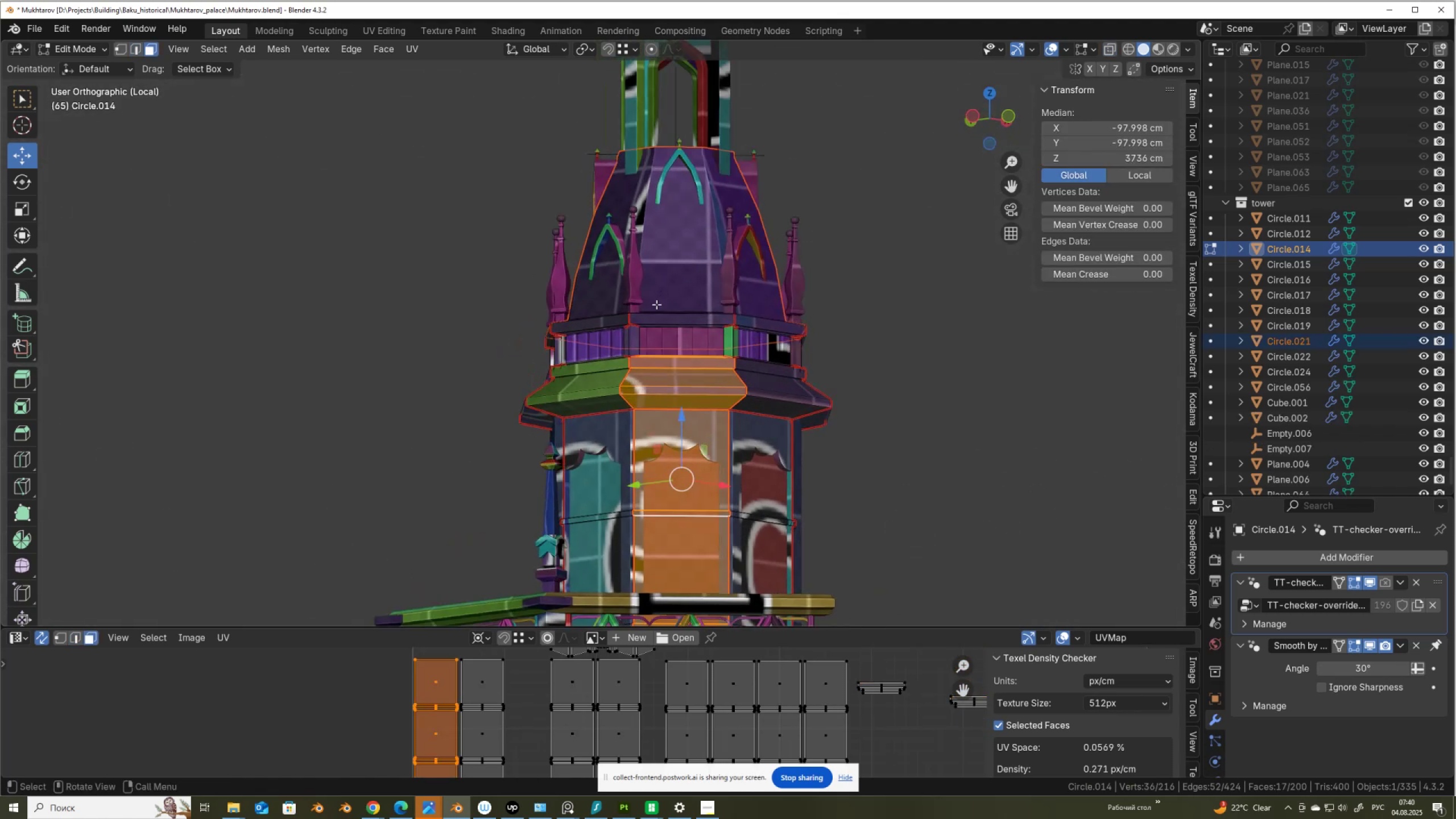 
key(Alt+AltLeft)
 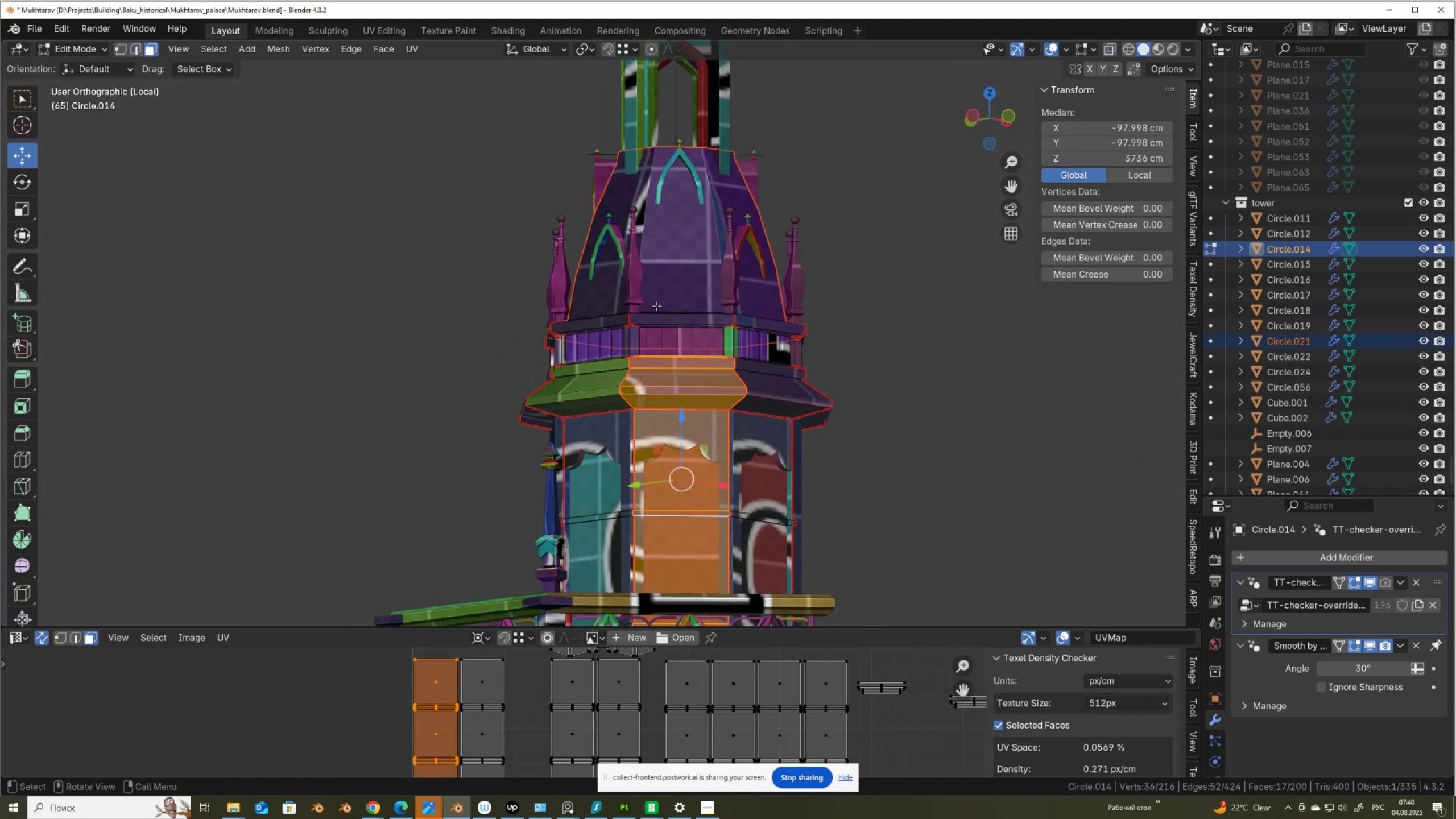 
key(Alt+Z)
 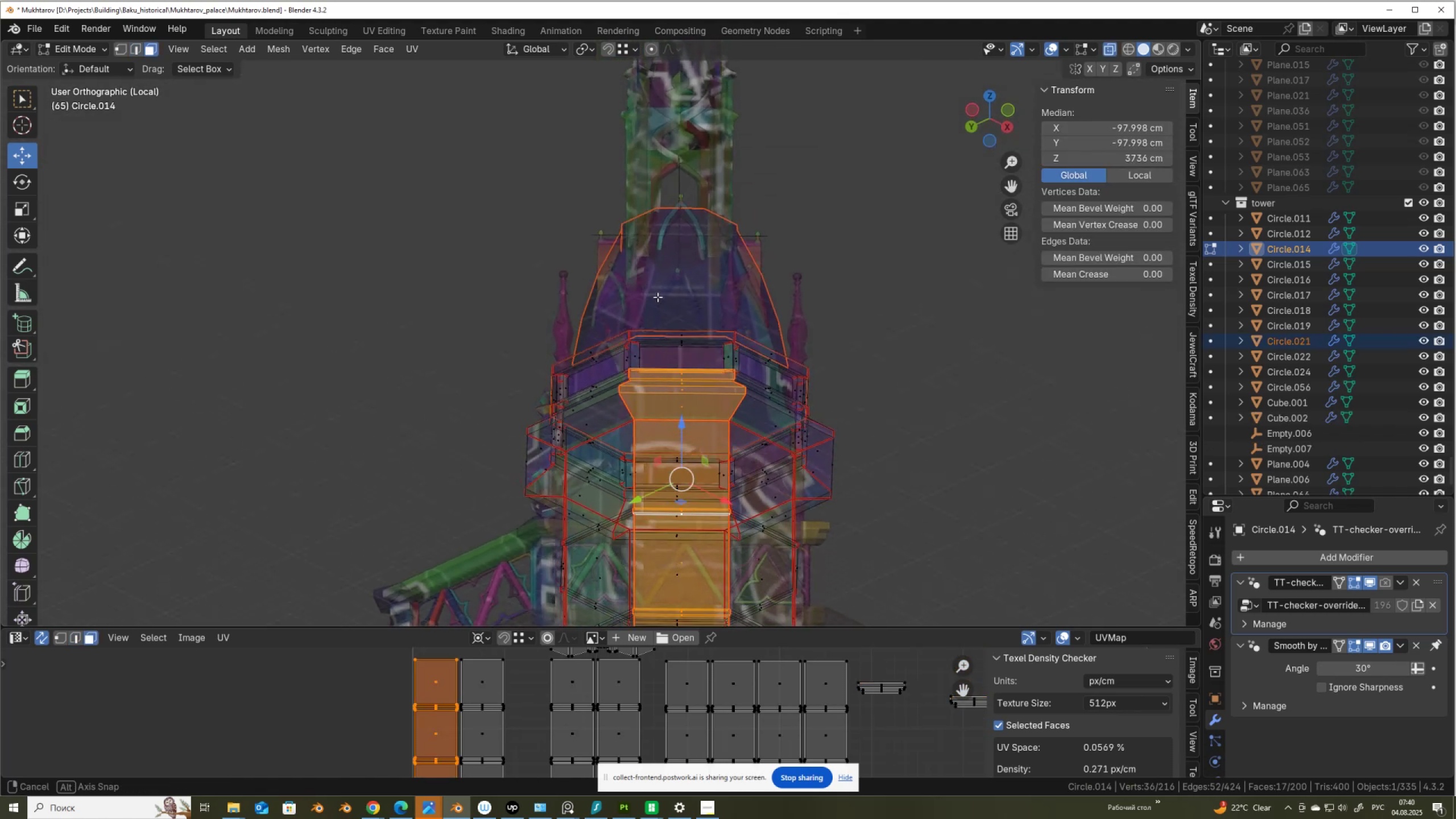 
hold_key(key=ShiftLeft, duration=1.5)
left_click_drag(start_coordinate=[630, 314], to_coordinate=[735, 397])
 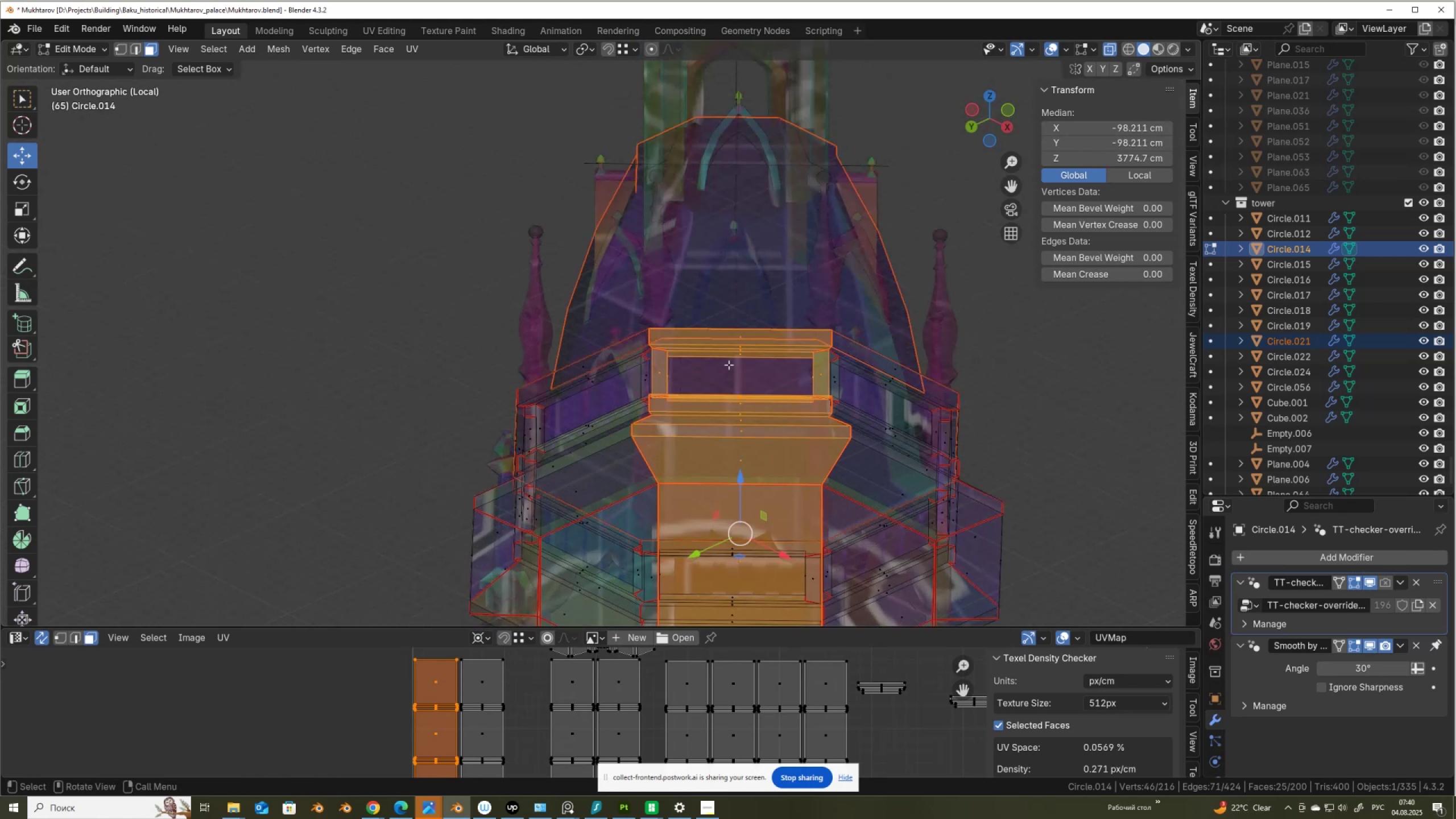 
hold_key(key=ShiftLeft, duration=0.41)
 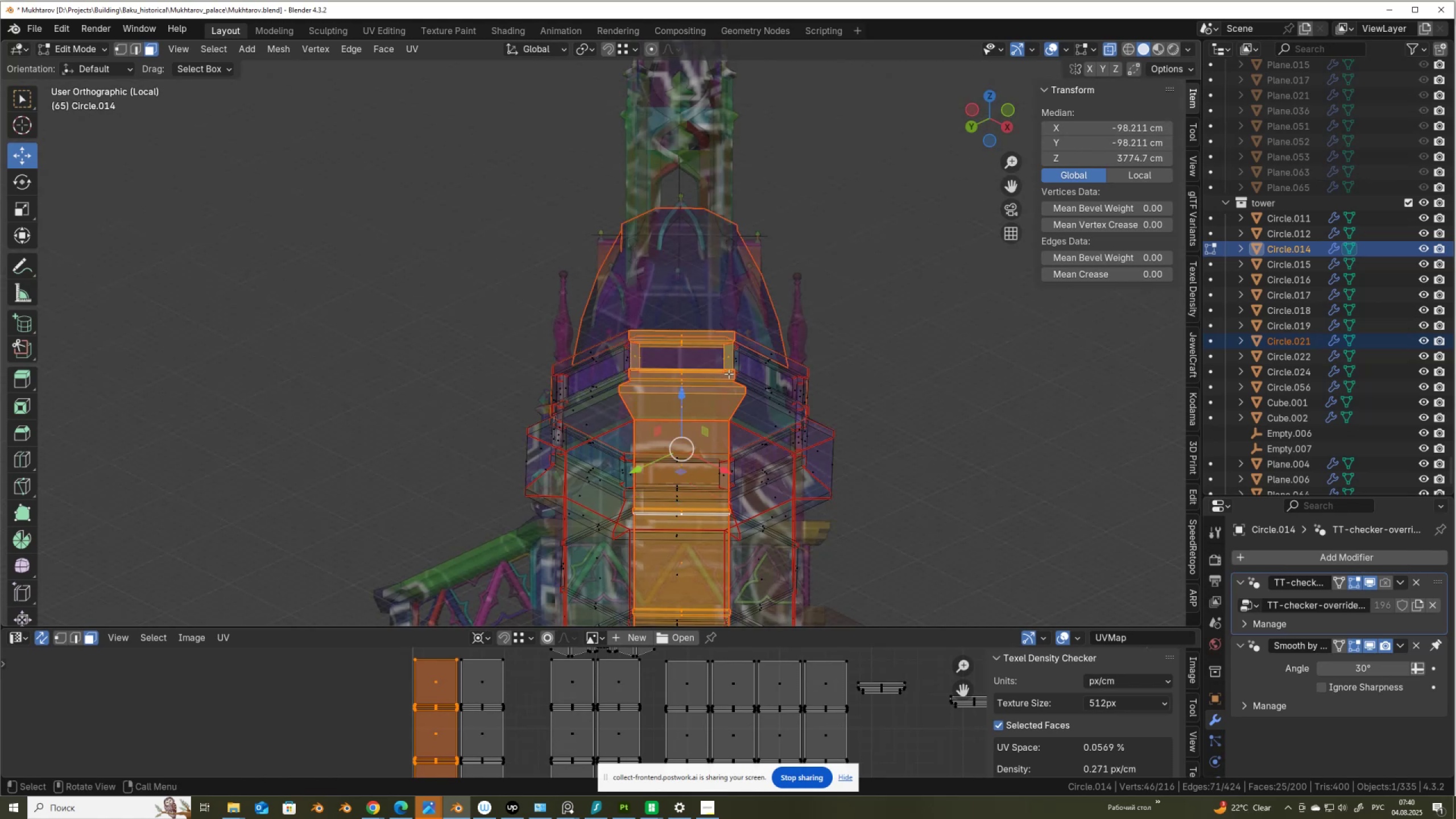 
scroll: coordinate [729, 365], scroll_direction: up, amount: 5.0
 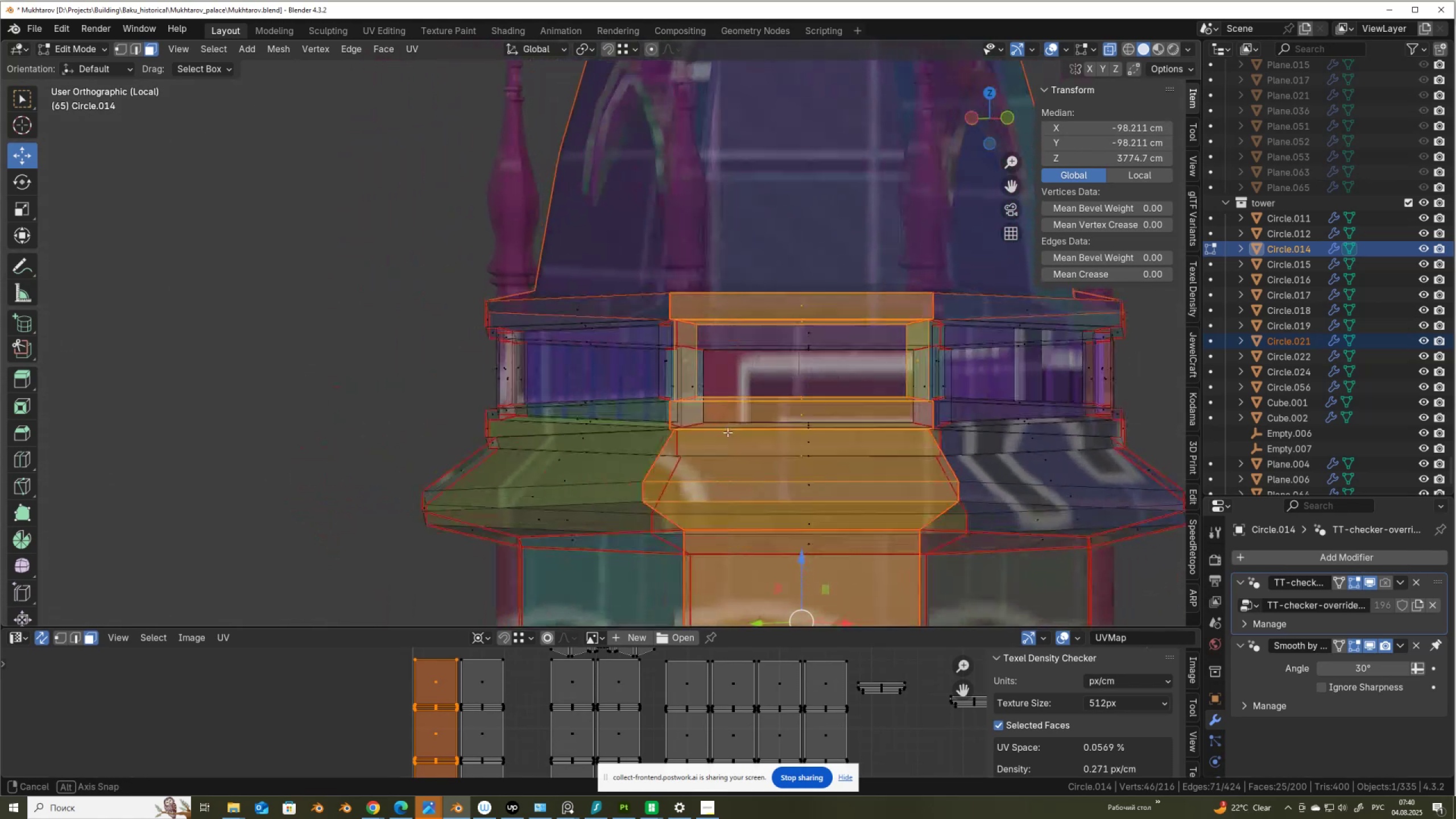 
scroll: coordinate [771, 339], scroll_direction: down, amount: 4.0
 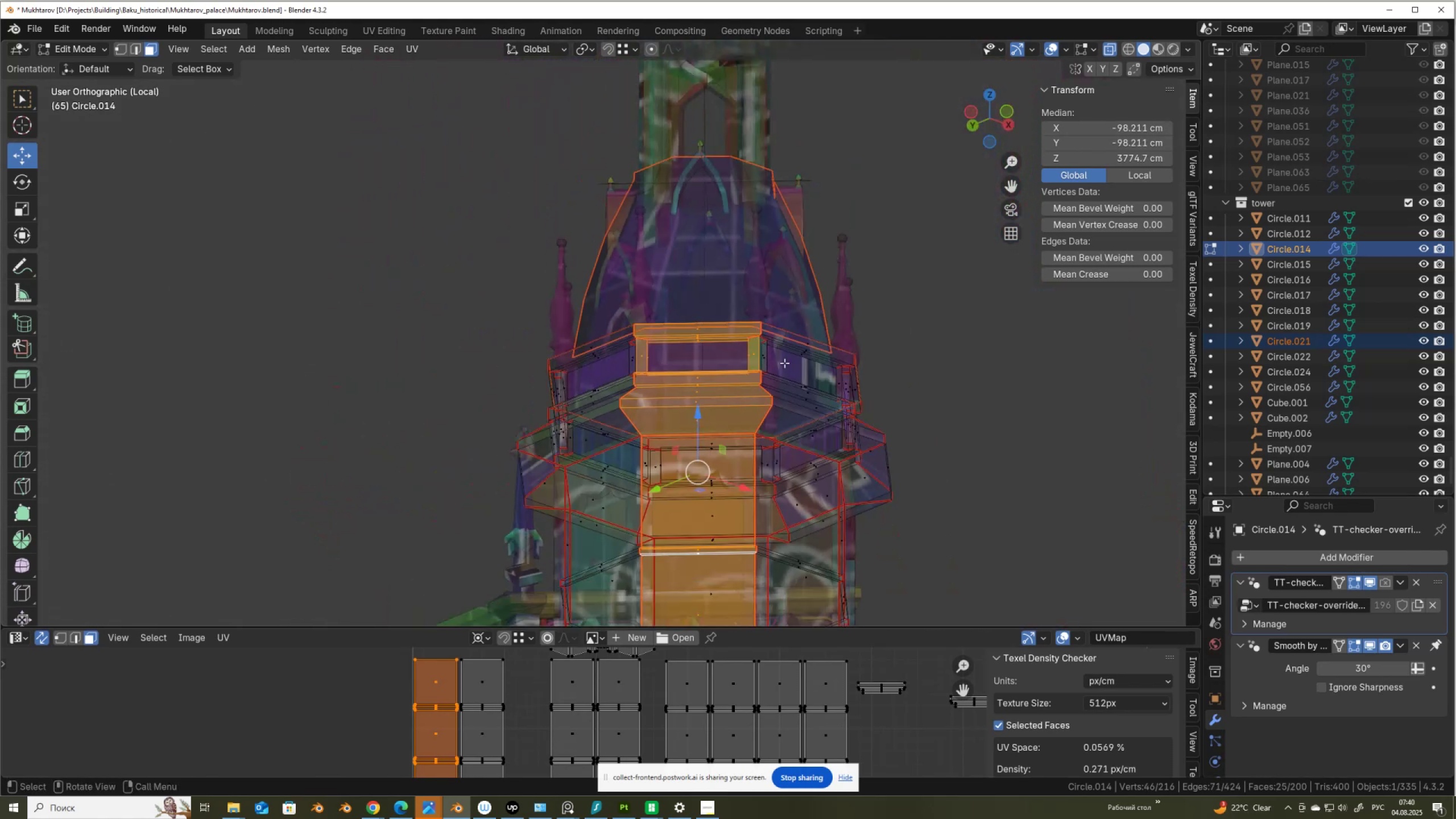 
hold_key(key=ShiftLeft, duration=0.38)
 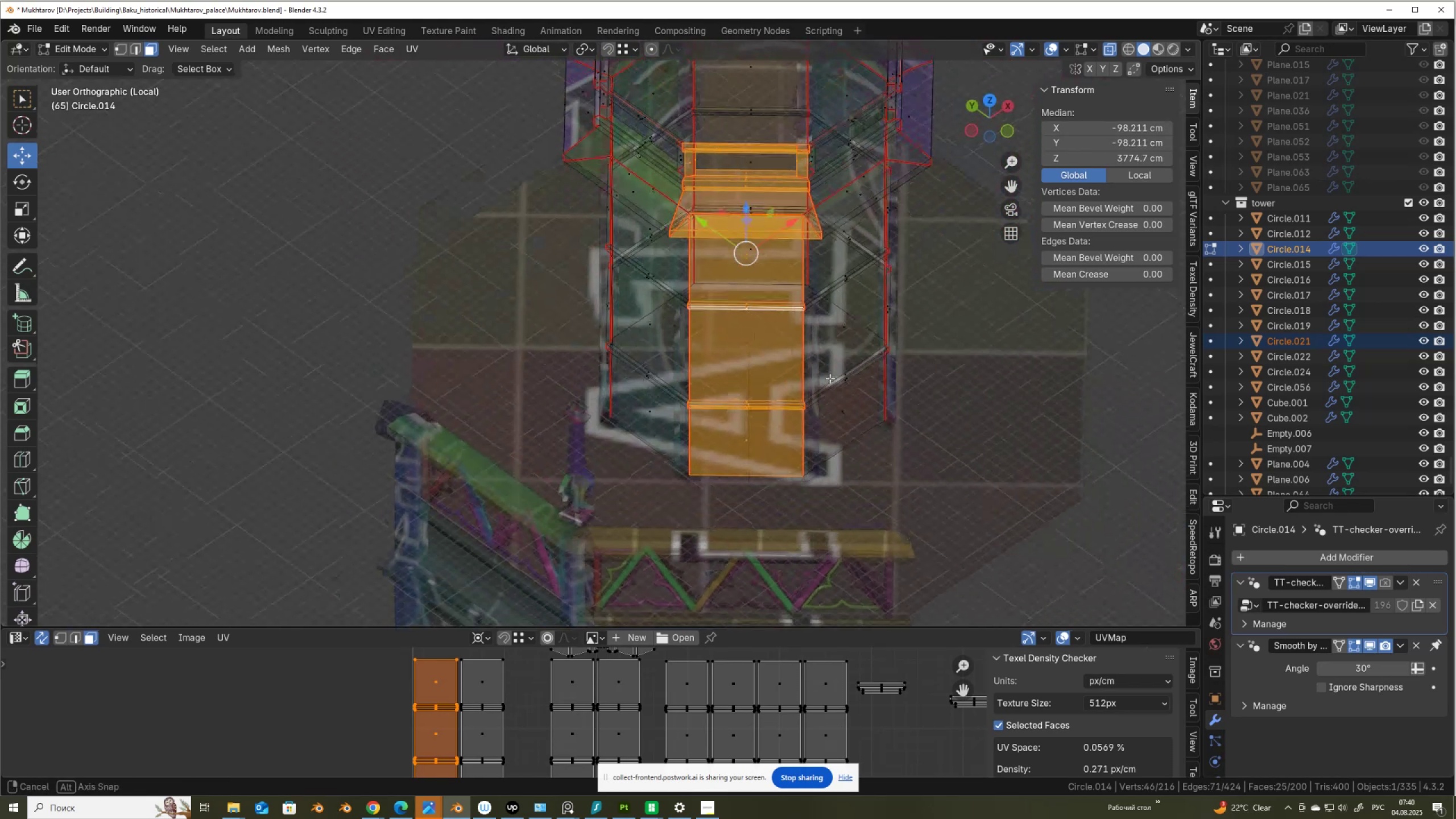 
key(Alt+AltLeft)
 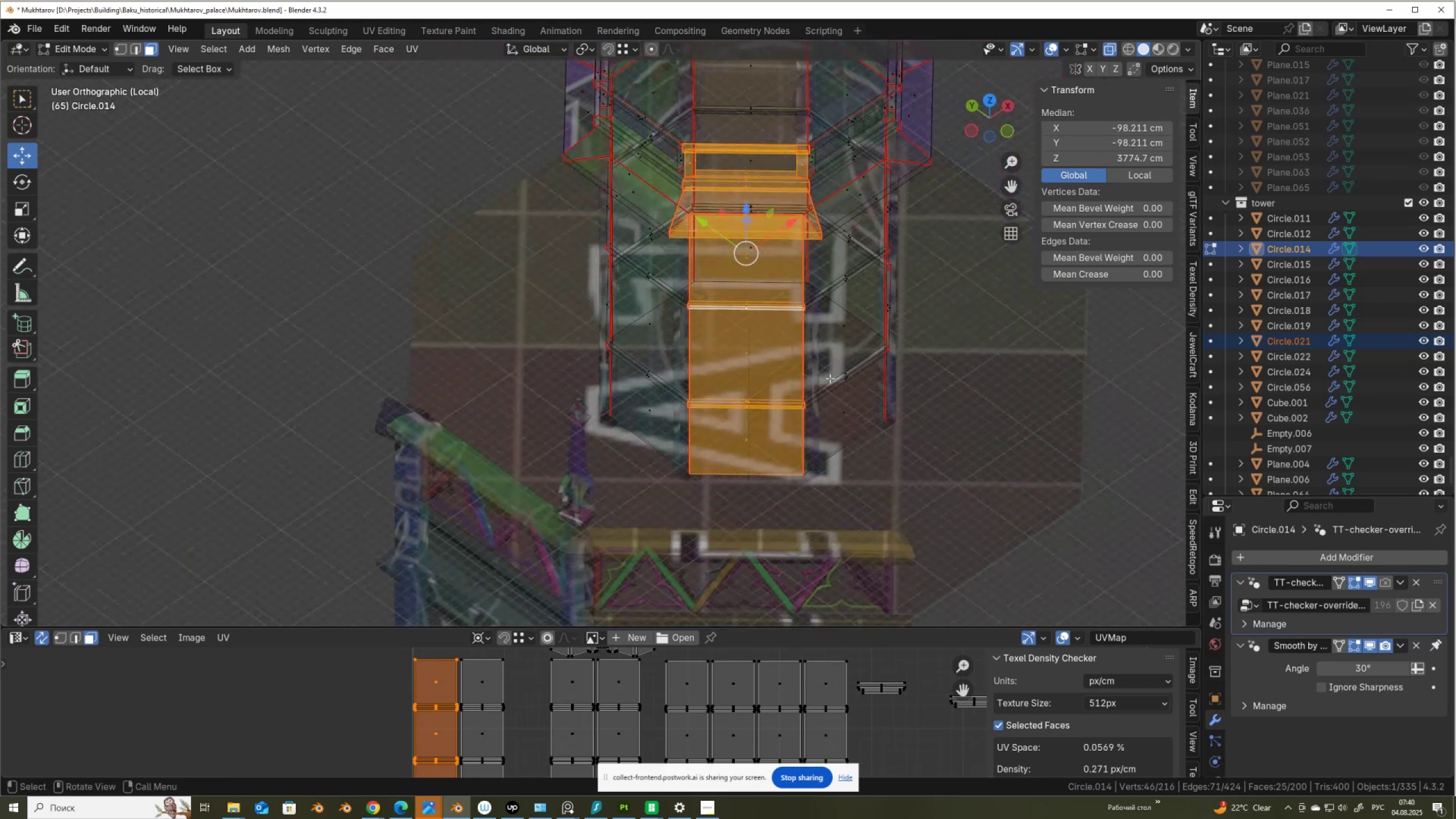 
key(Alt+Z)
 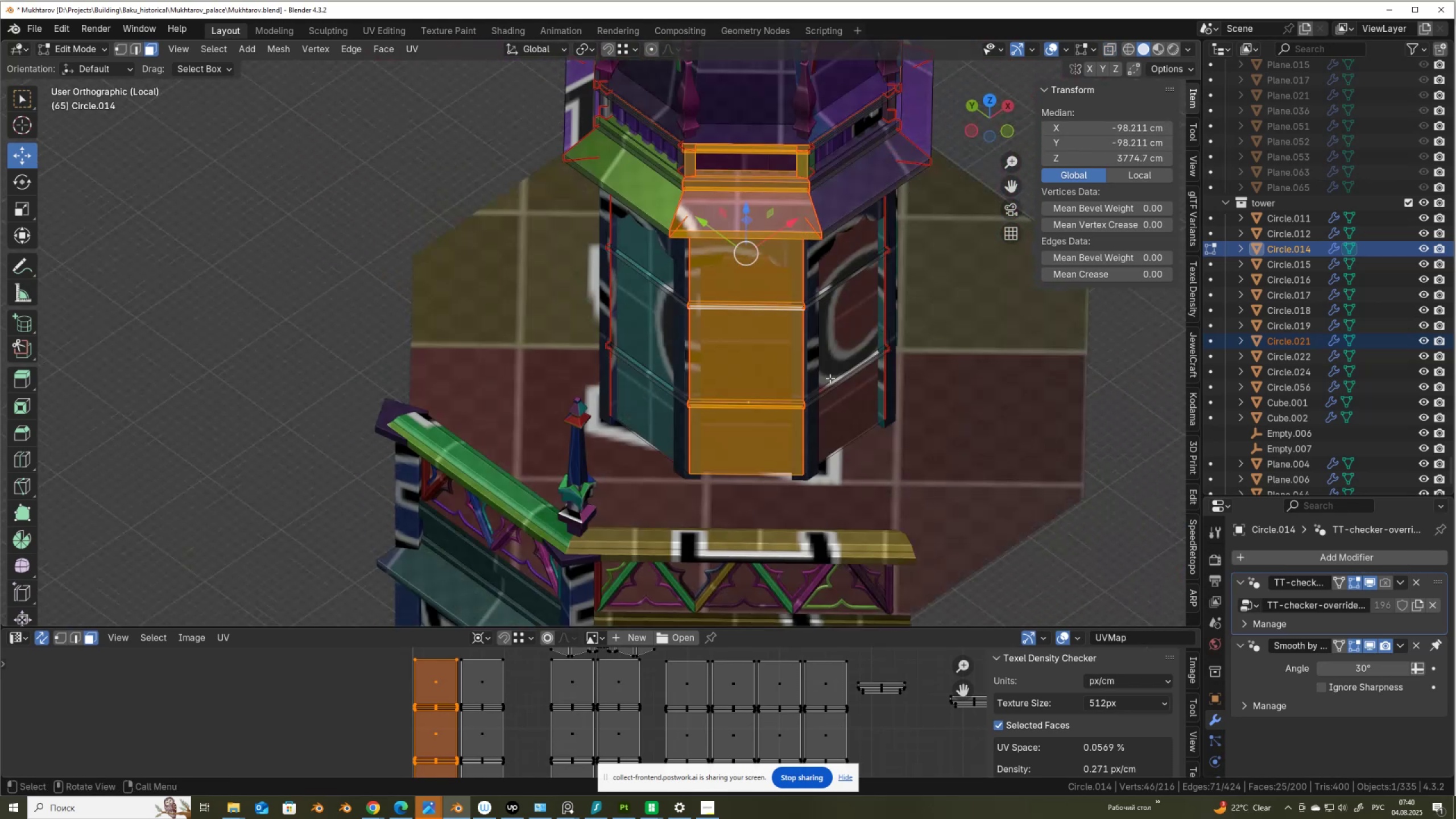 
scroll: coordinate [830, 378], scroll_direction: down, amount: 3.0
 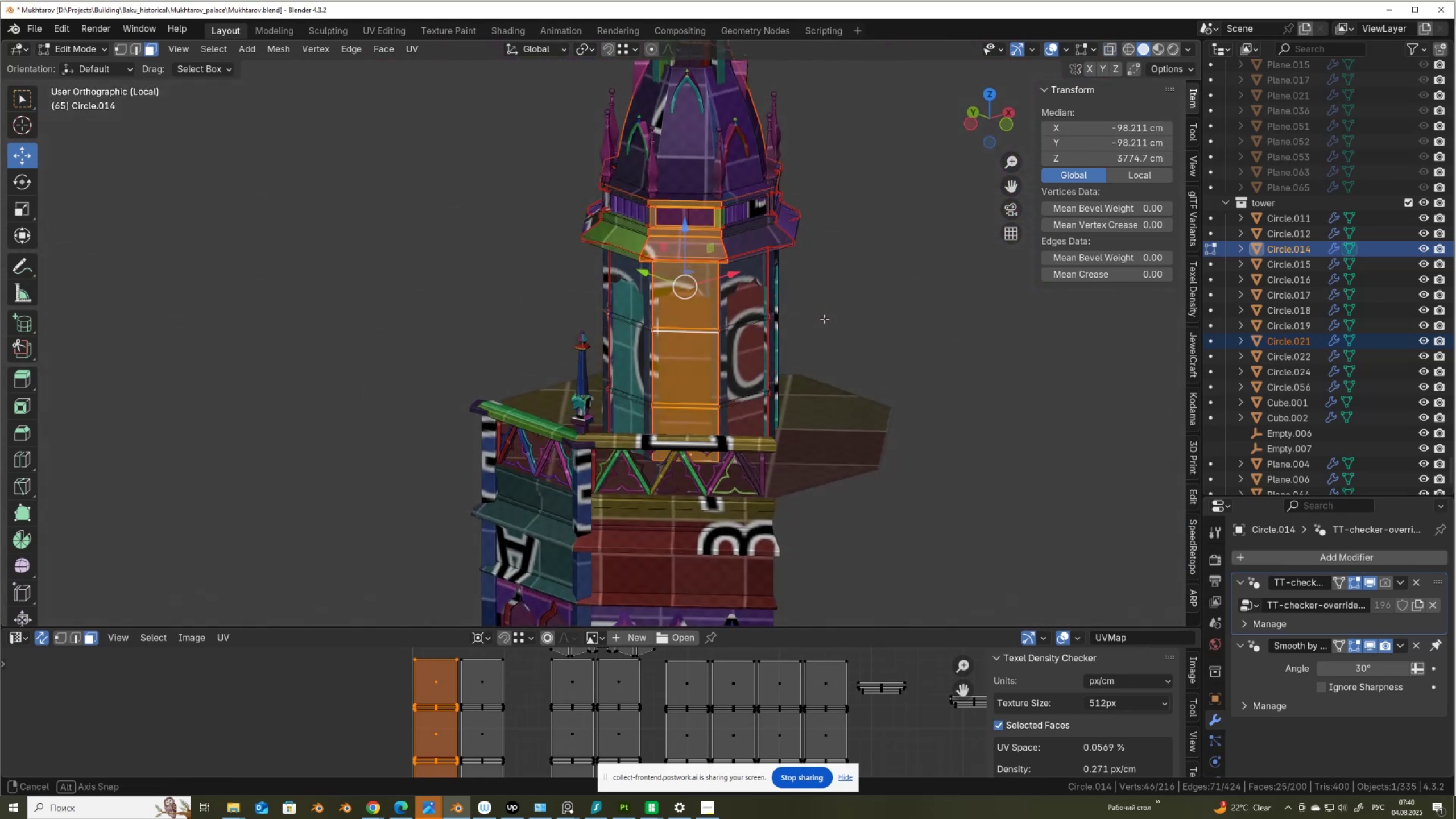 
key(Control+I)
 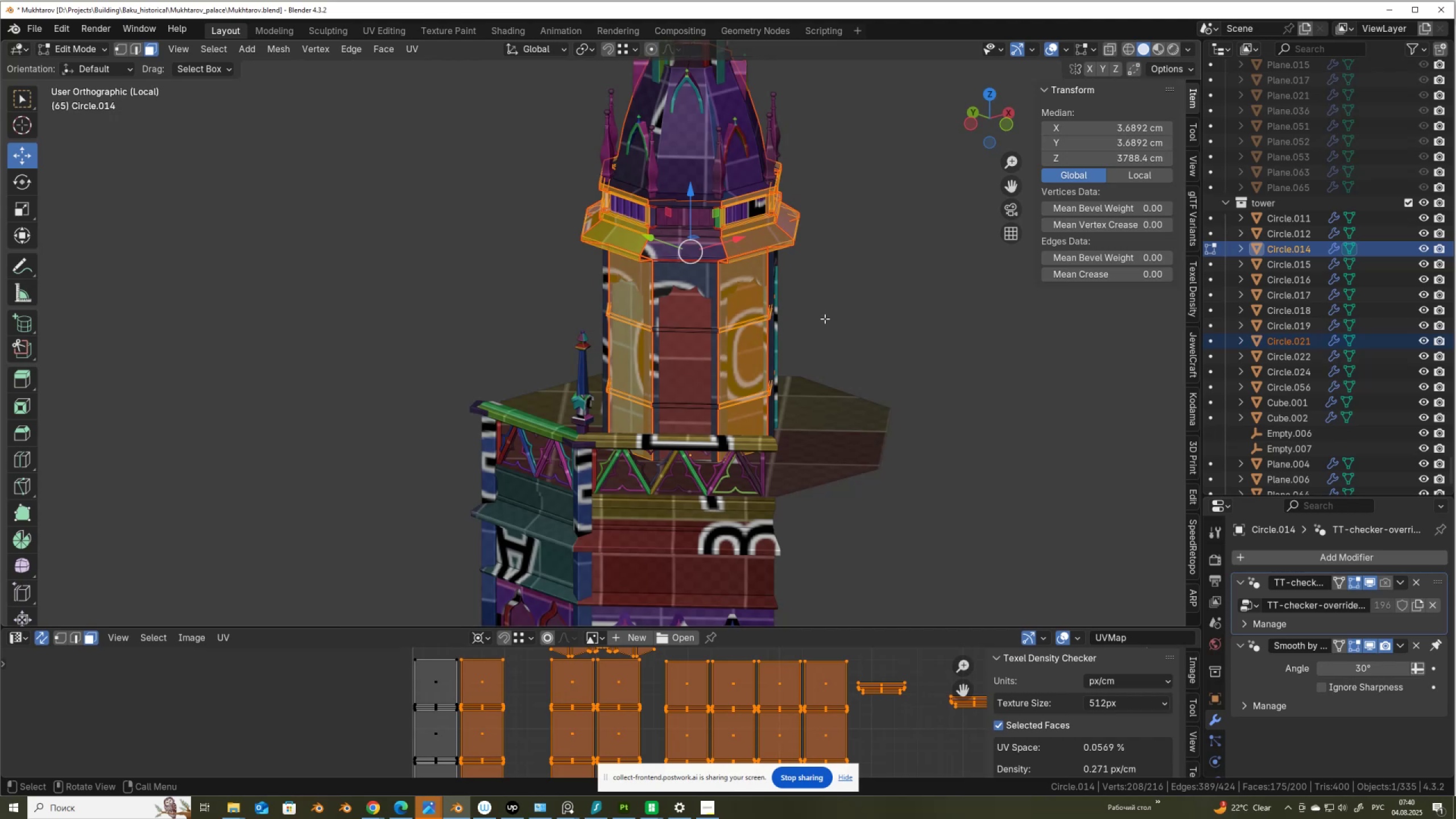 
key(Alt+AltLeft)
 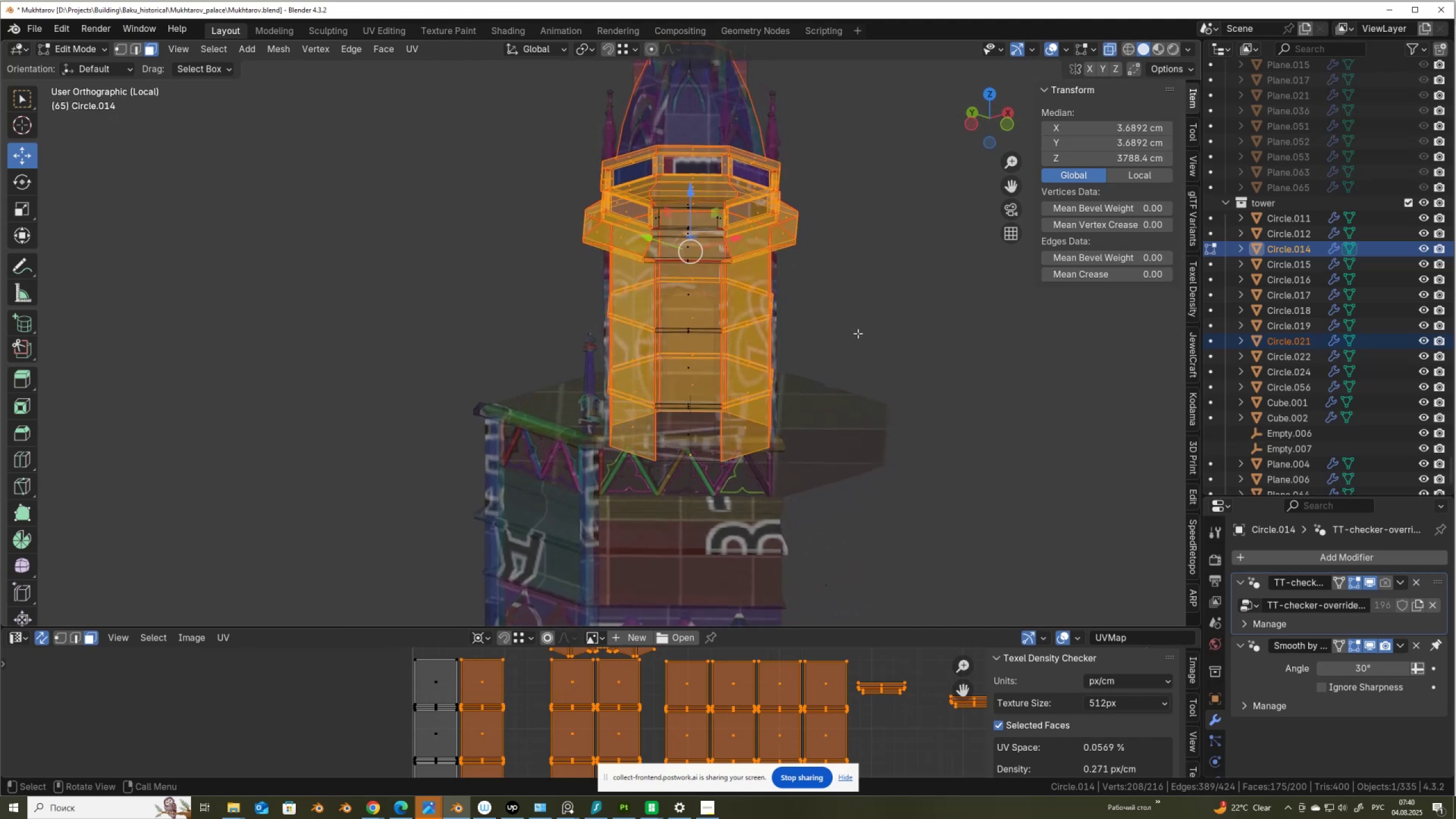 
key(Alt+Z)
 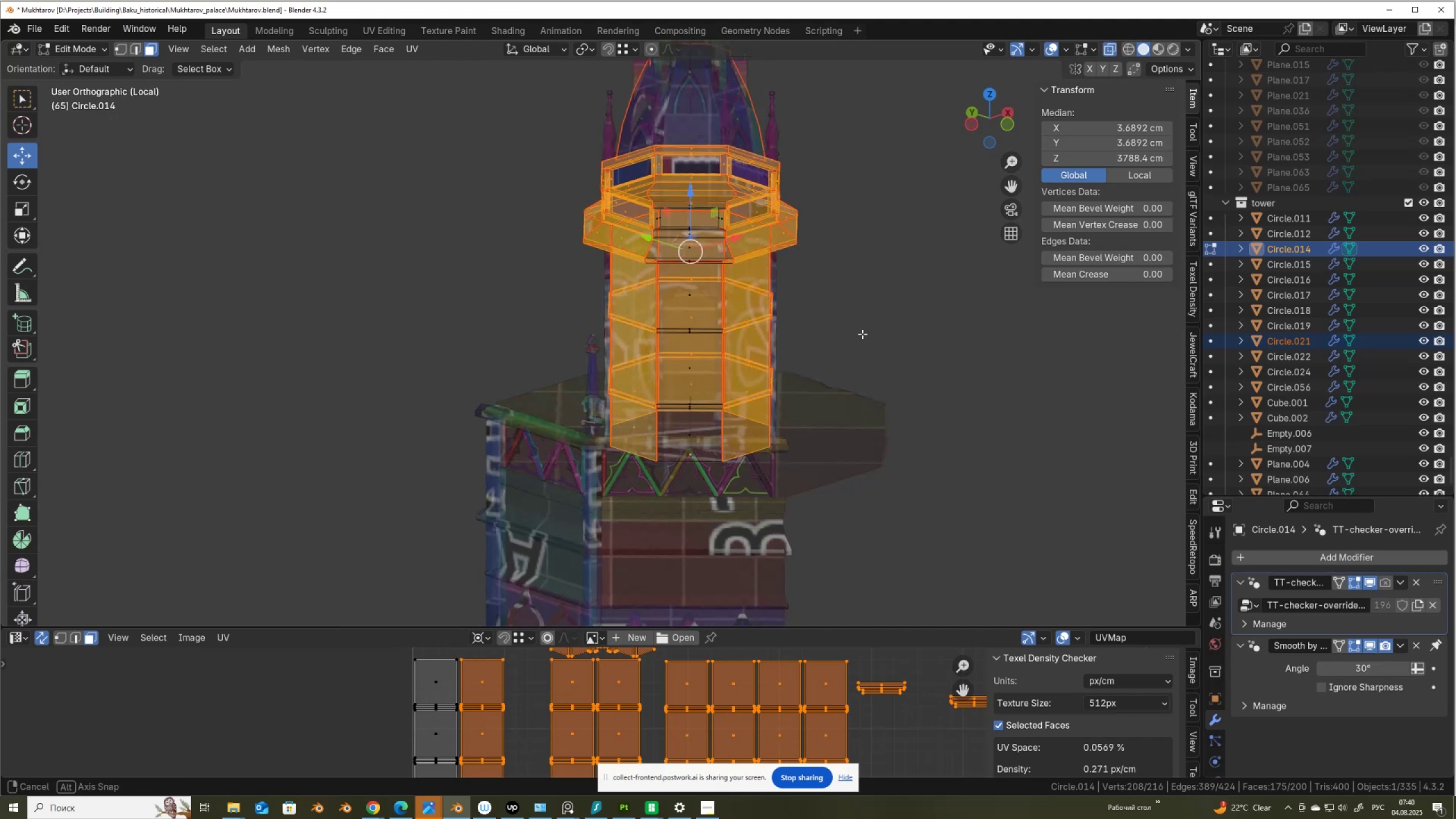 
key(X)
 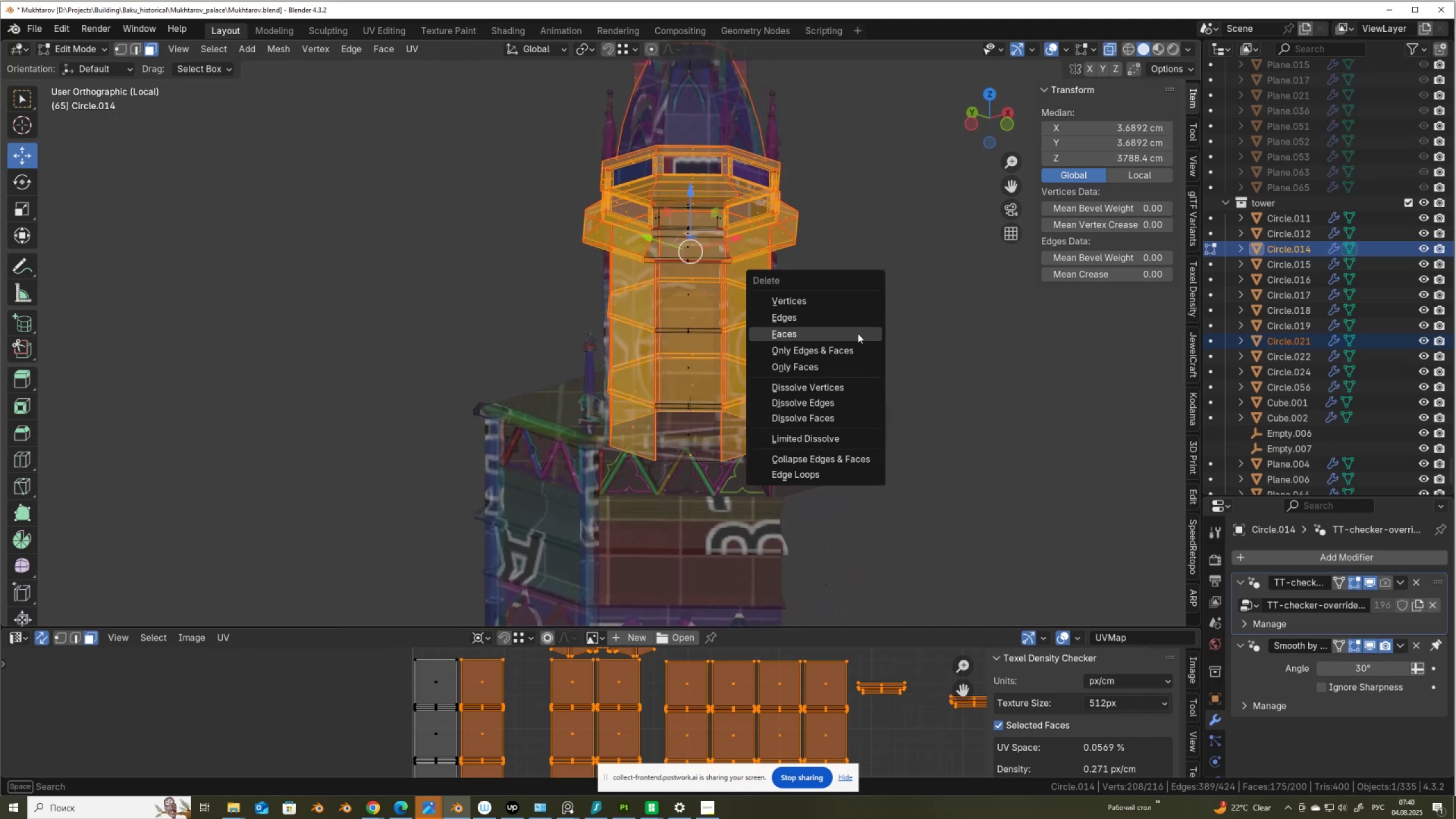 
left_click([858, 333])
 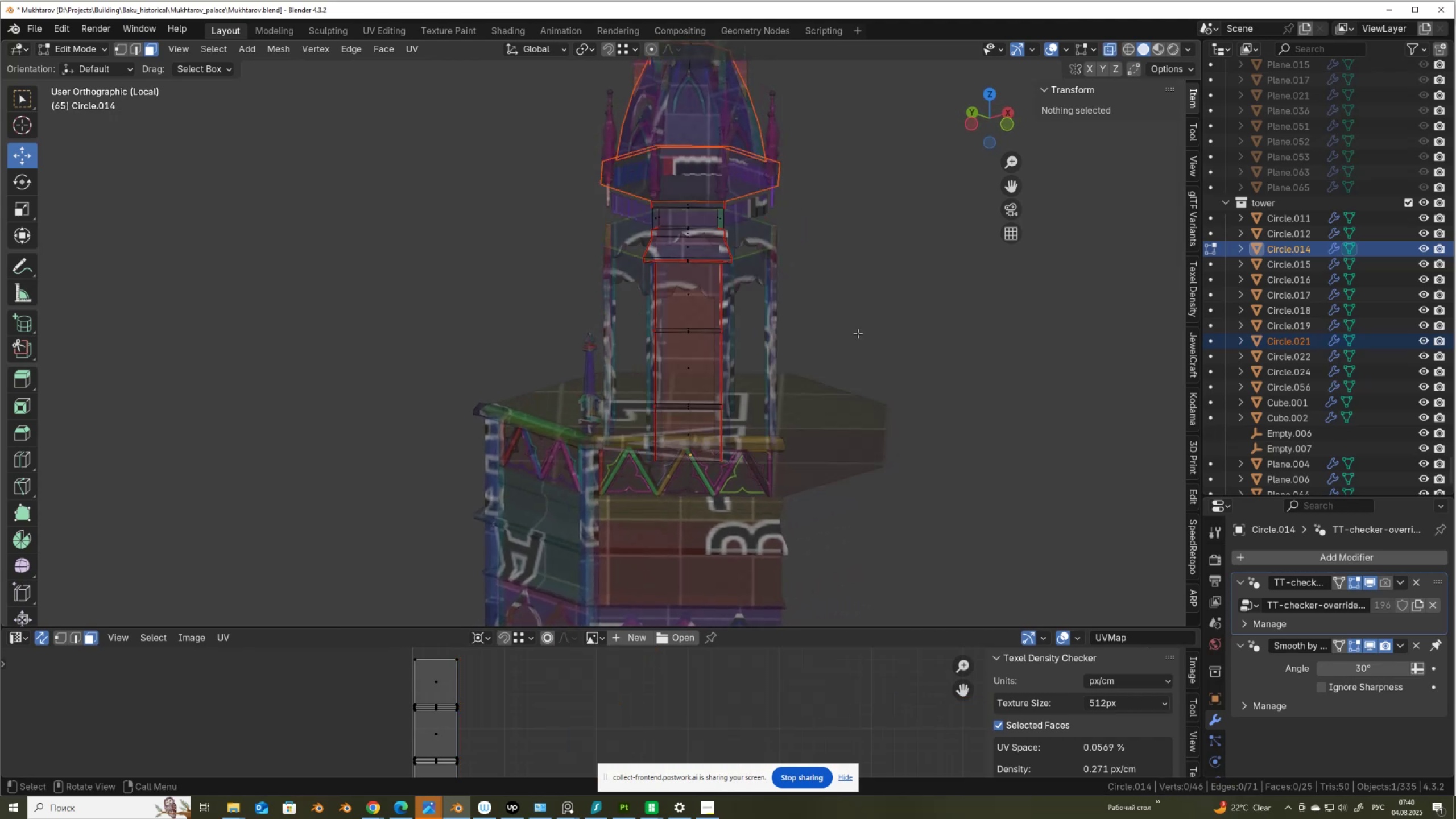 
key(Alt+AltLeft)
 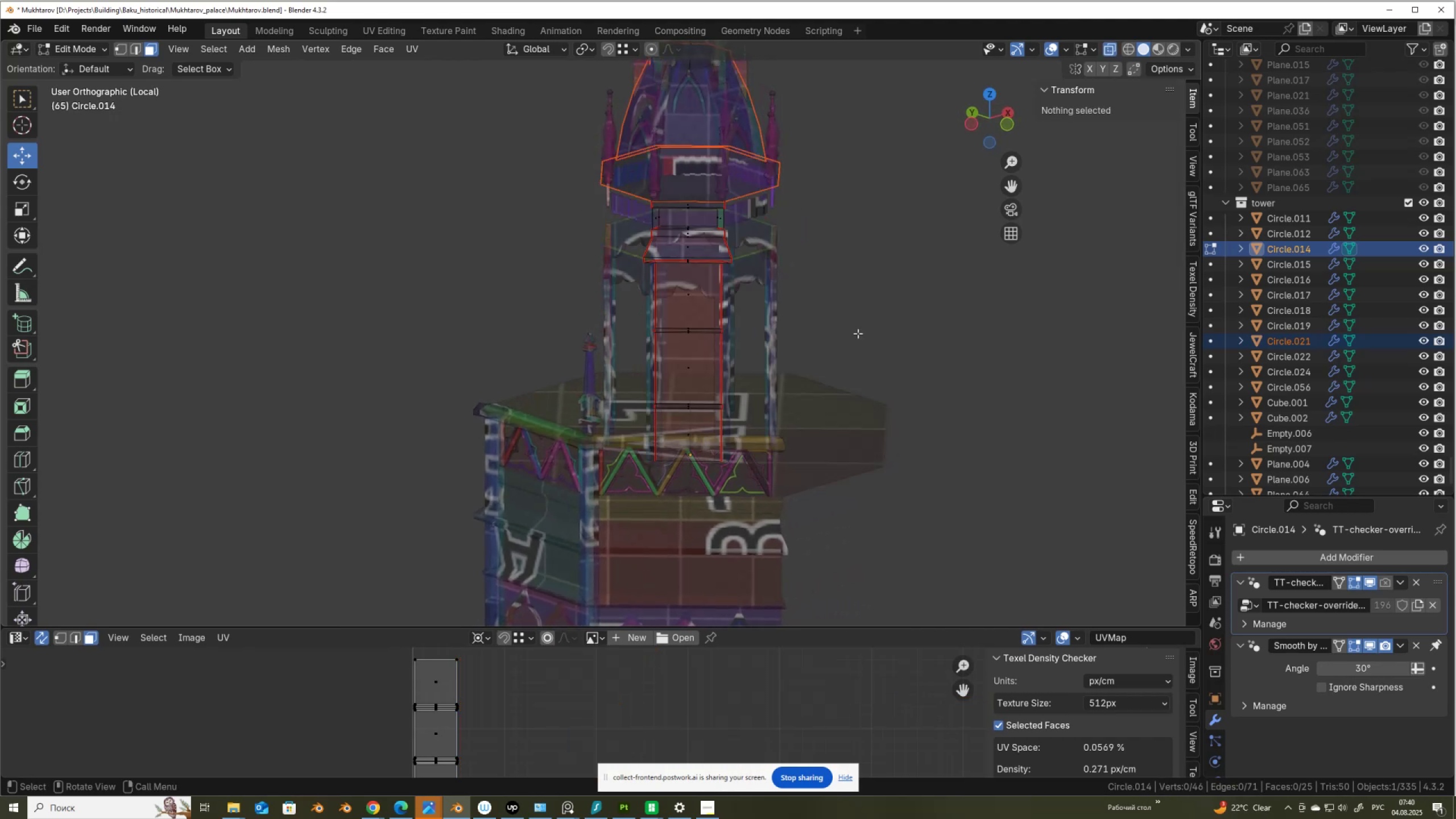 
key(Alt+Z)
 